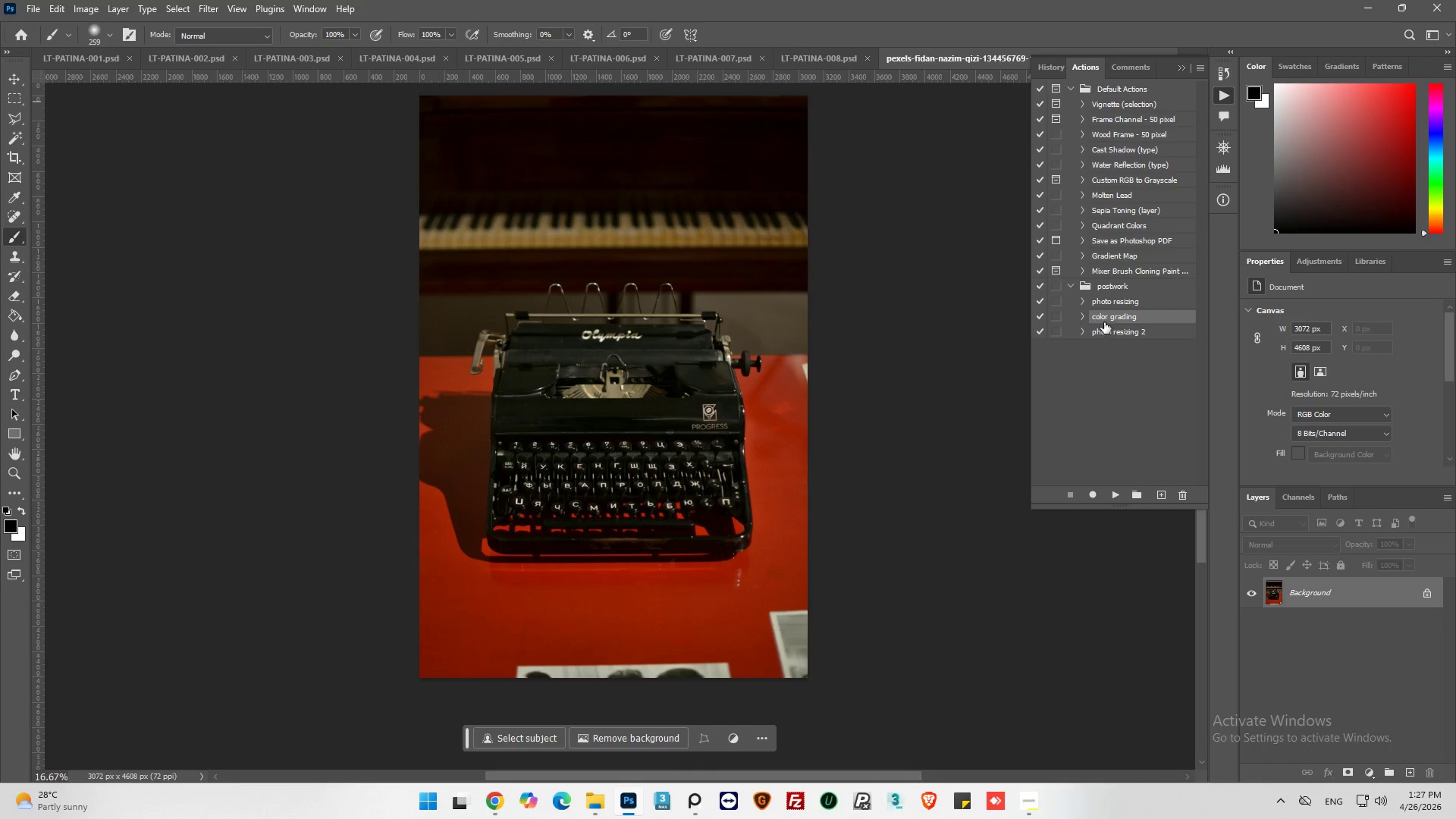 
left_click([1115, 332])
 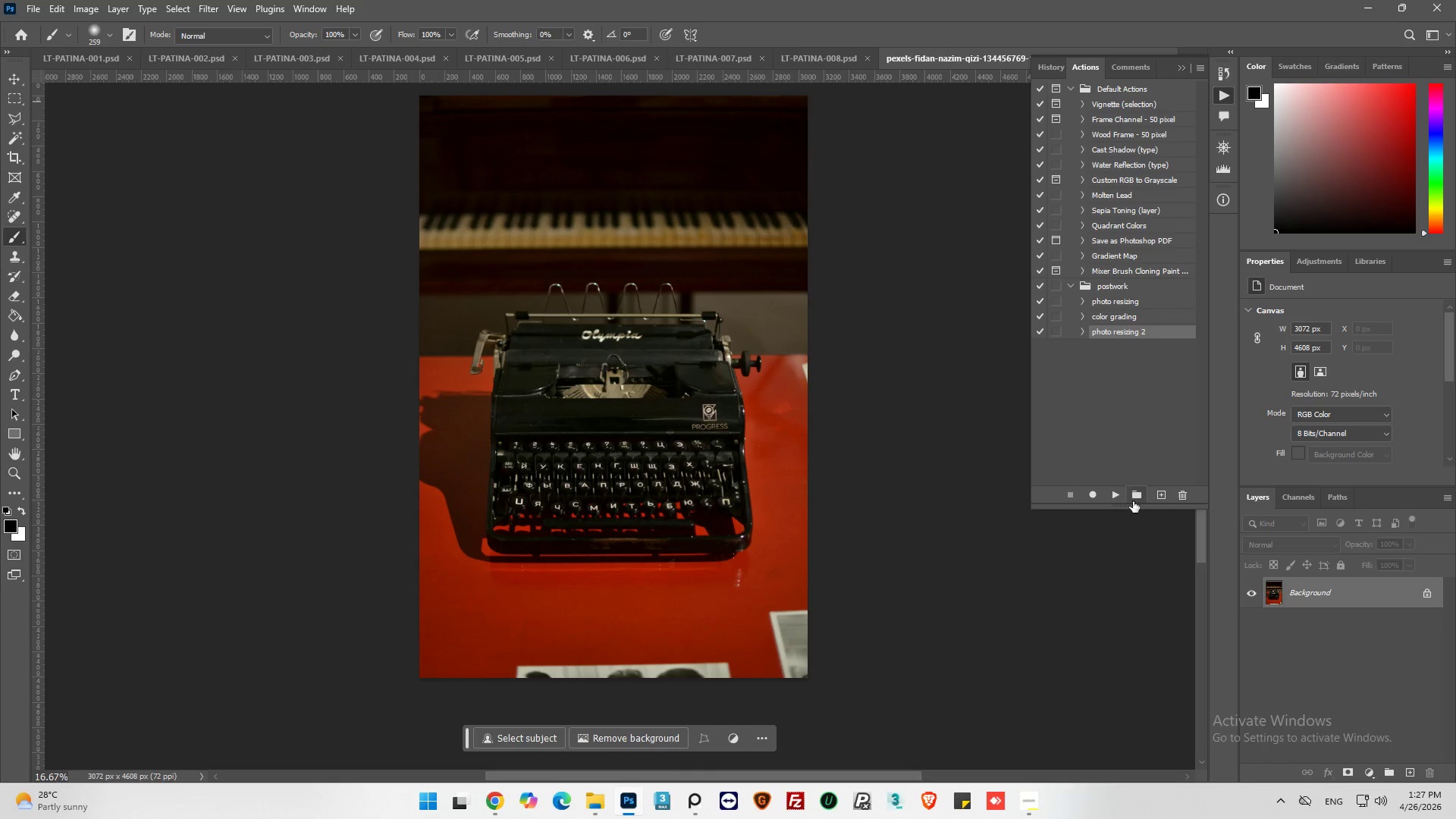 
left_click([1114, 497])
 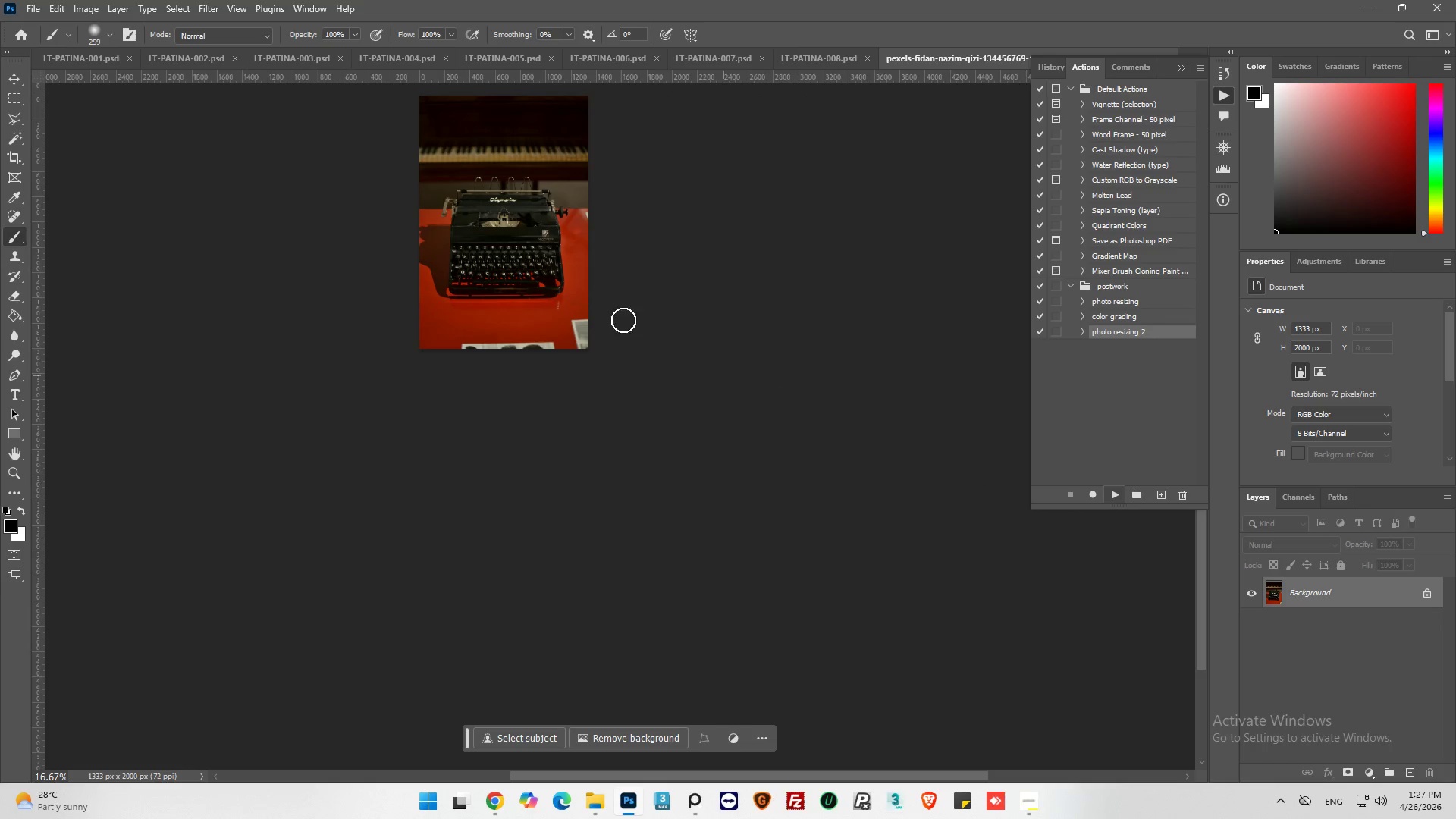 
hold_key(key=AltLeft, duration=0.59)
scroll: coordinate [218, 372], scroll_direction: up, amount: 26.0
 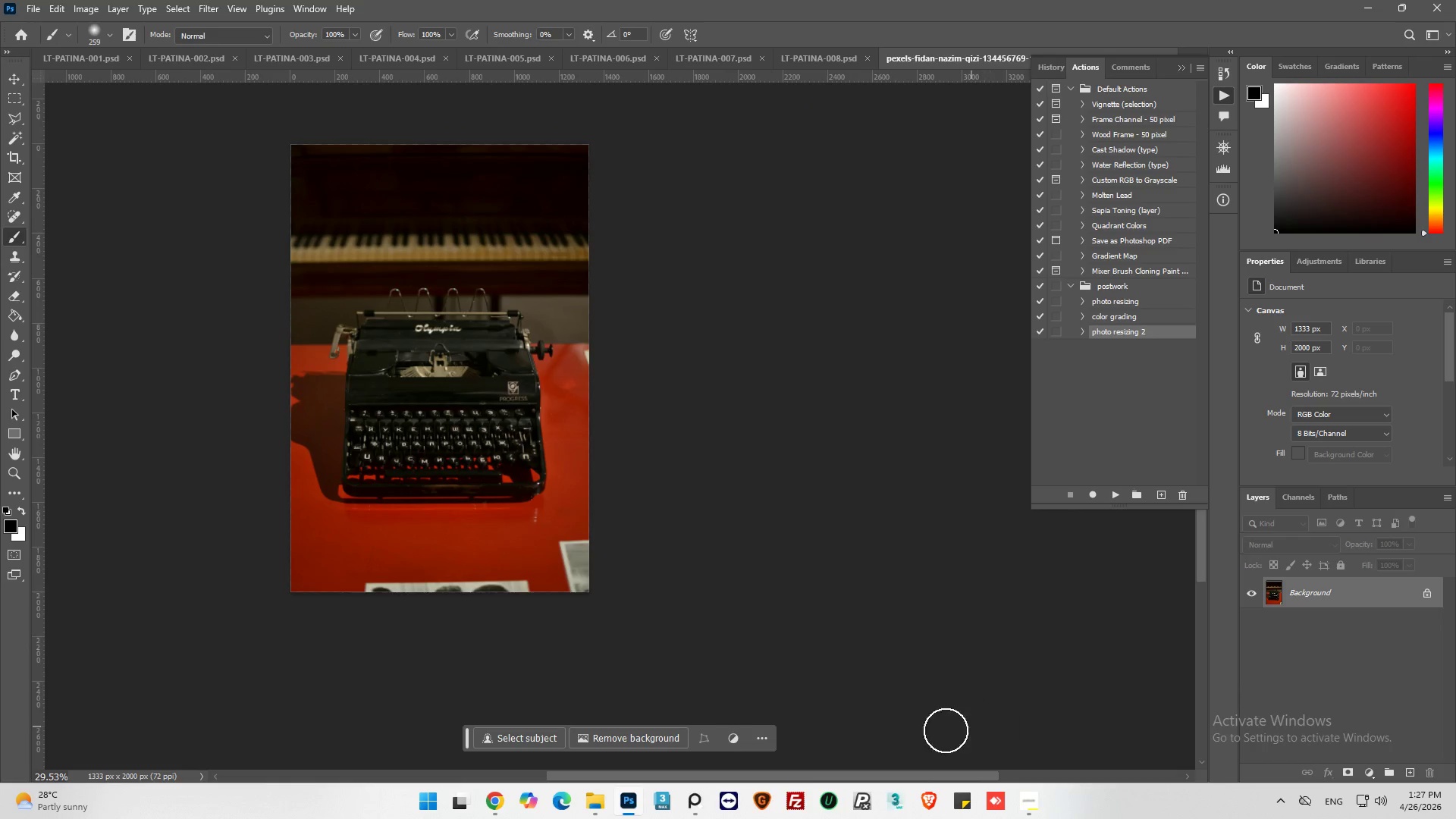 
left_click_drag(start_coordinate=[862, 778], to_coordinate=[751, 764])
 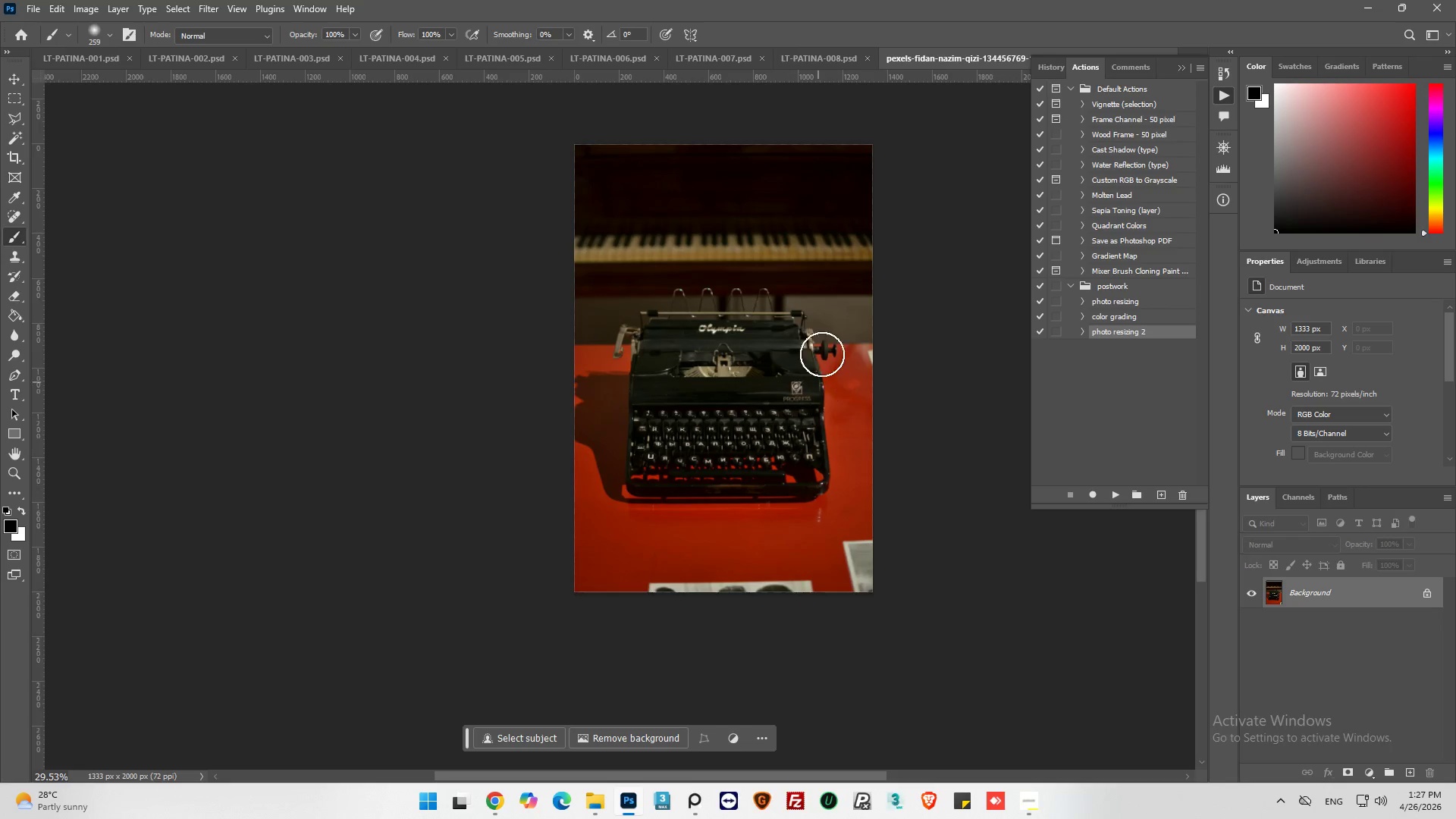 
hold_key(key=AltLeft, duration=0.36)
scroll: coordinate [825, 352], scroll_direction: up, amount: 5.0
 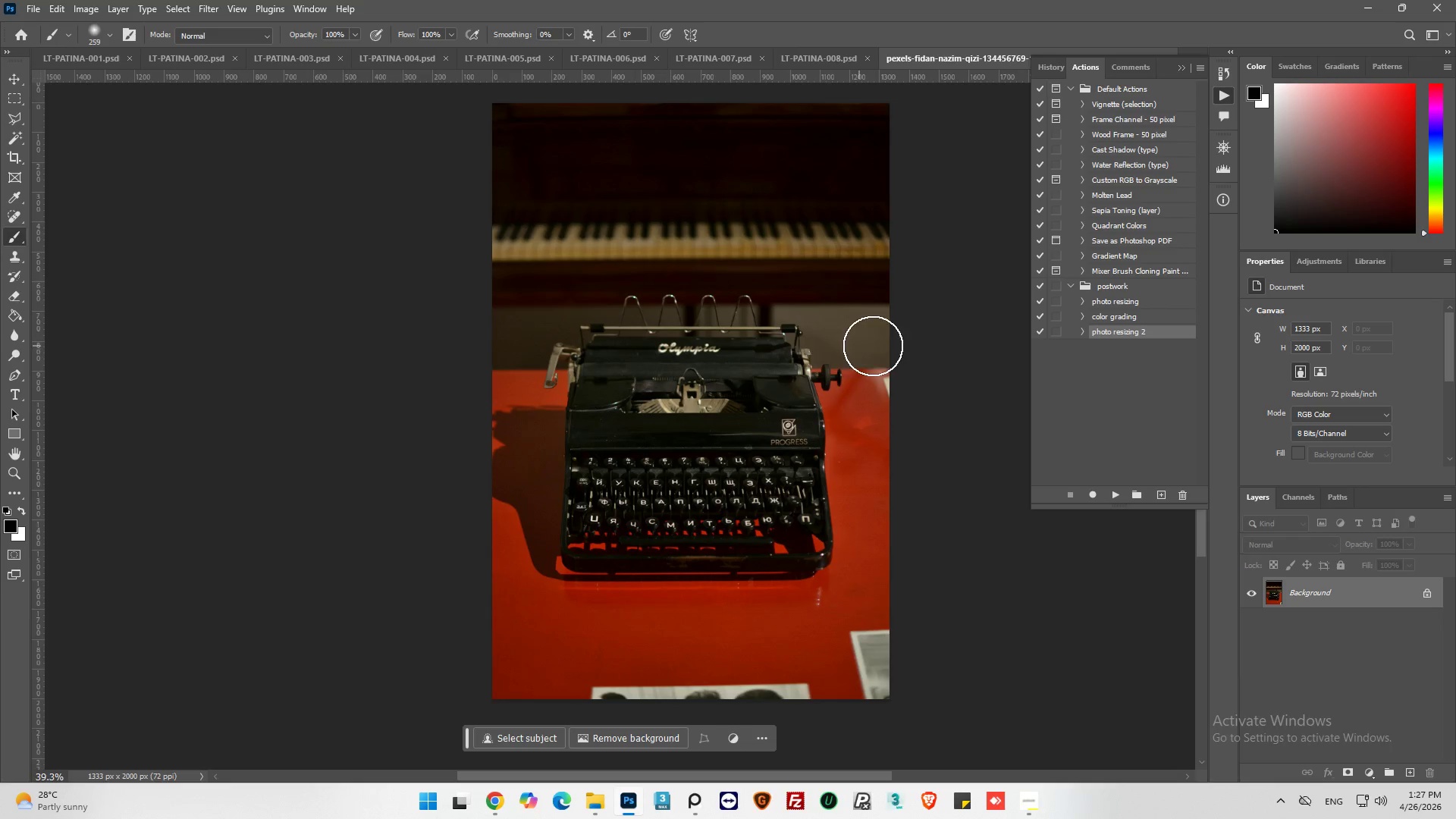 
left_click([1295, 597])
 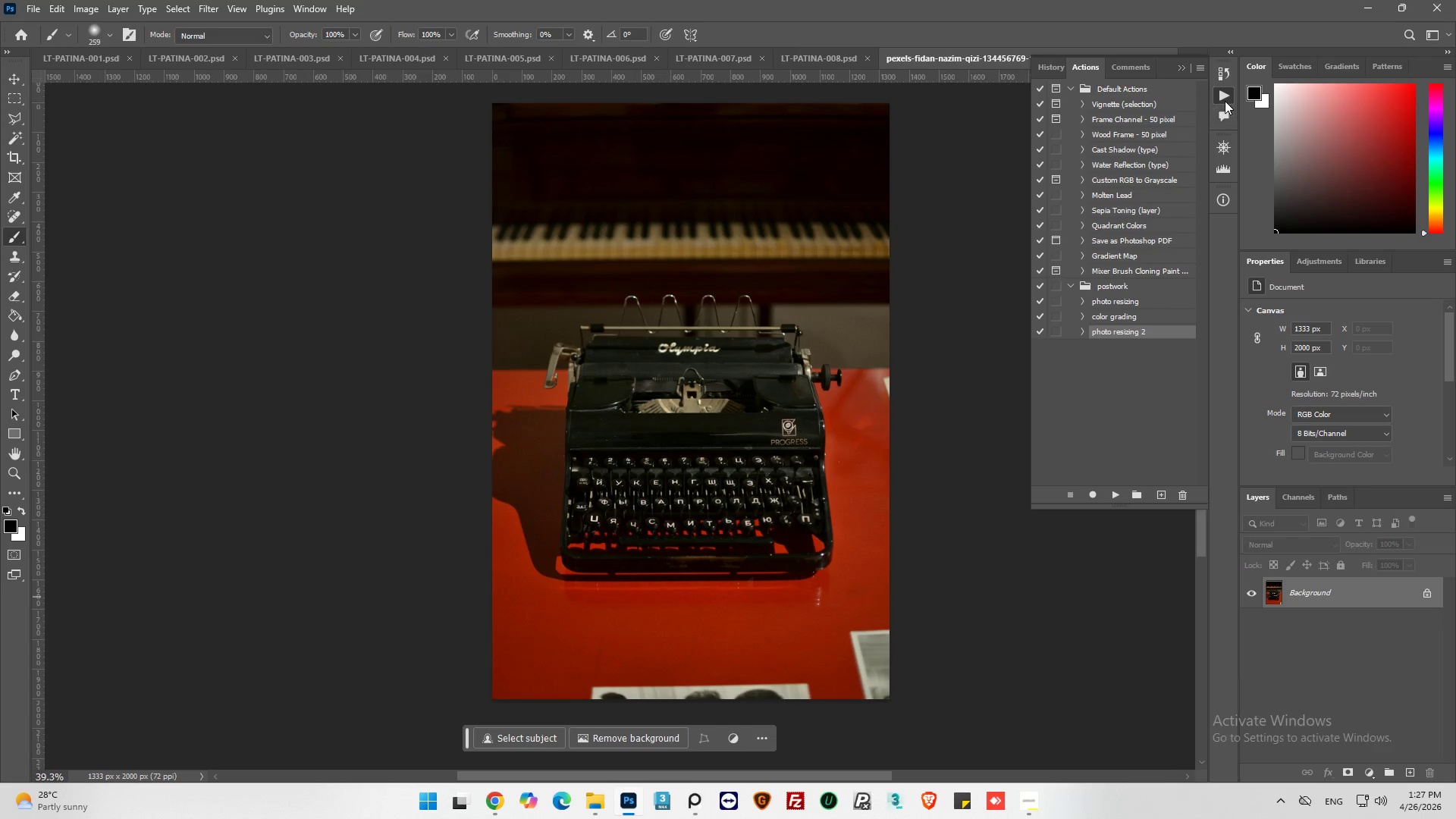 
left_click([1225, 101])
 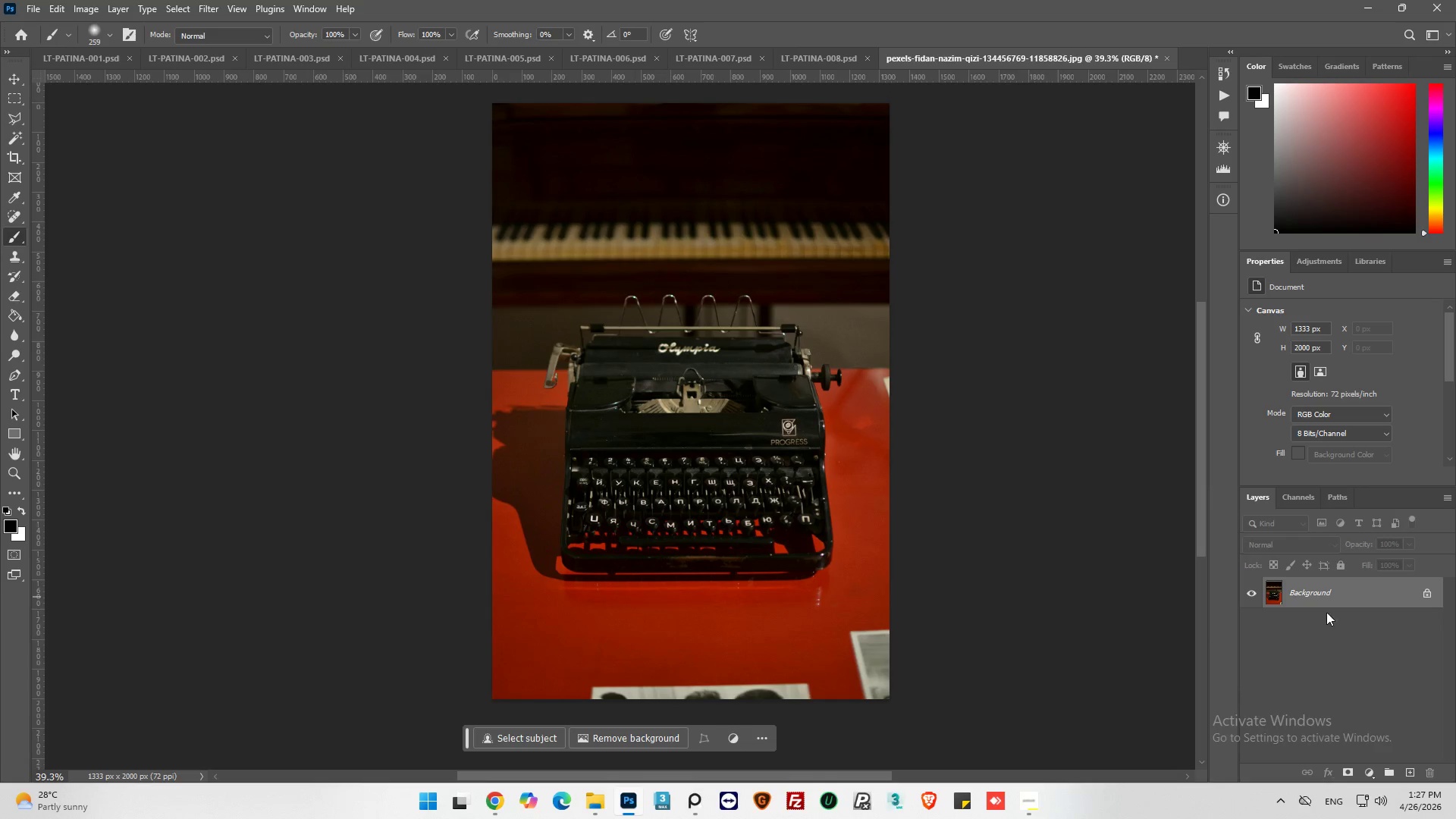 
key(Control+J)
 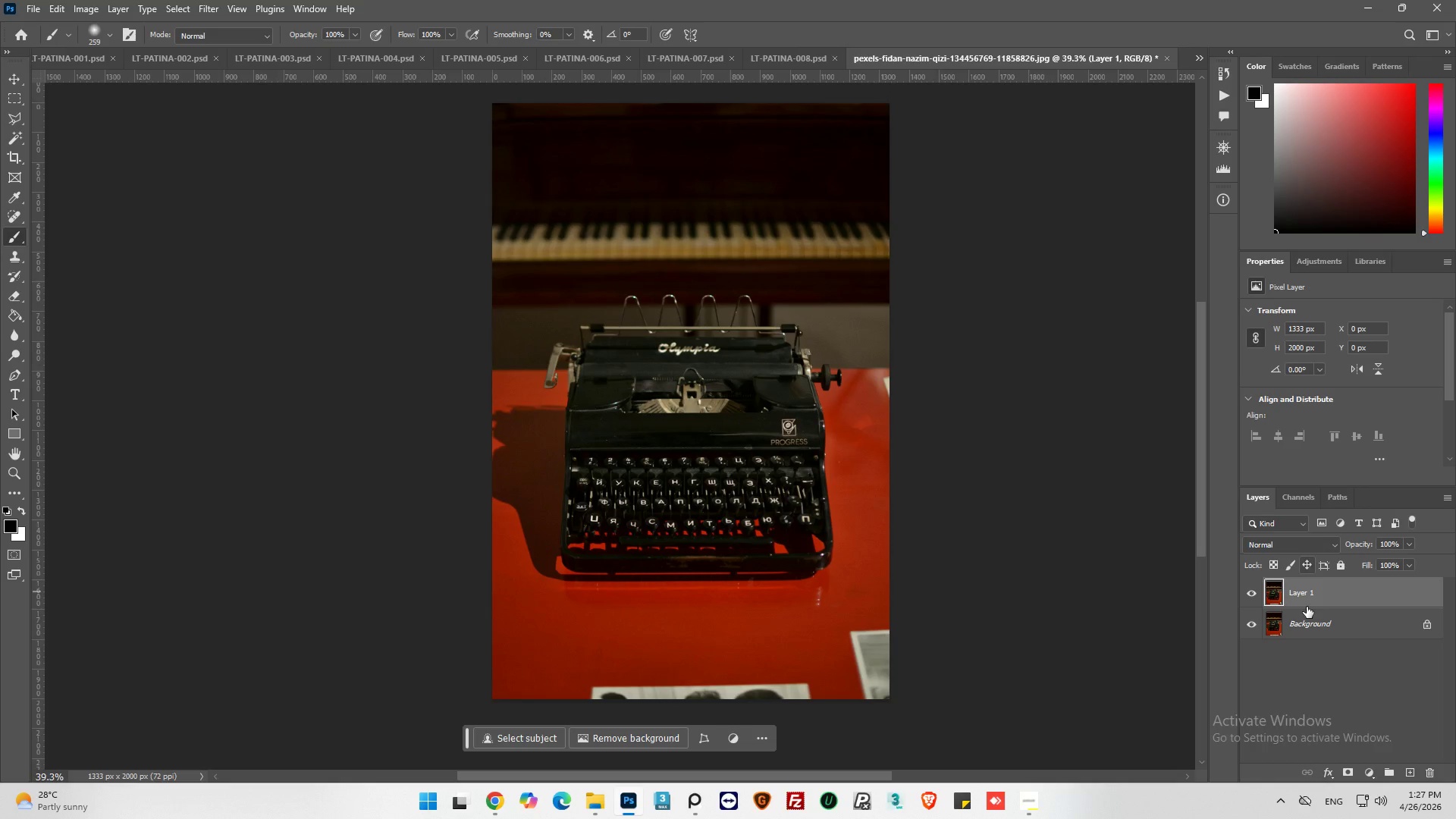 
right_click([1320, 596])
 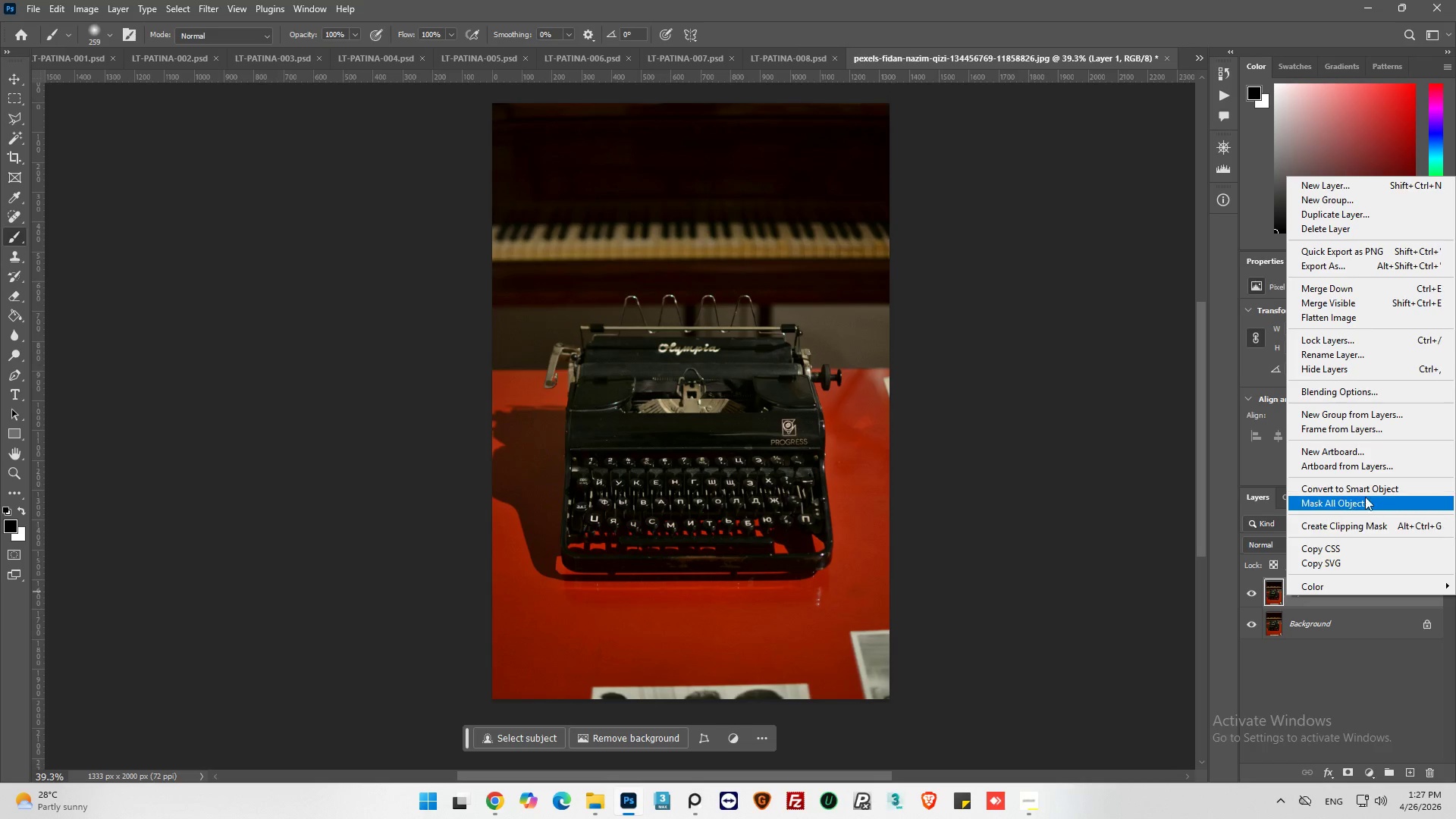 
left_click([1365, 494])
 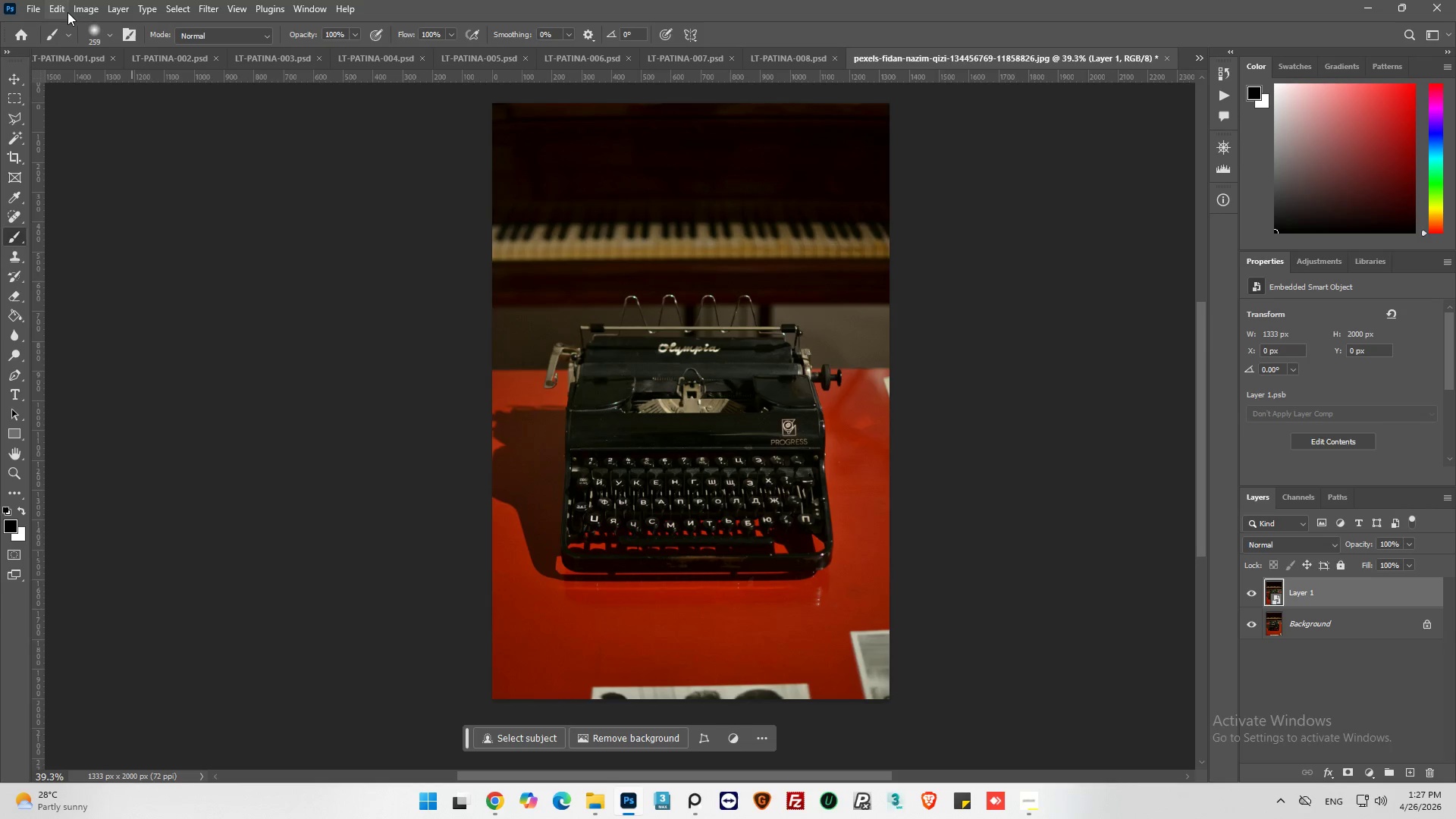 
left_click([66, 10])
 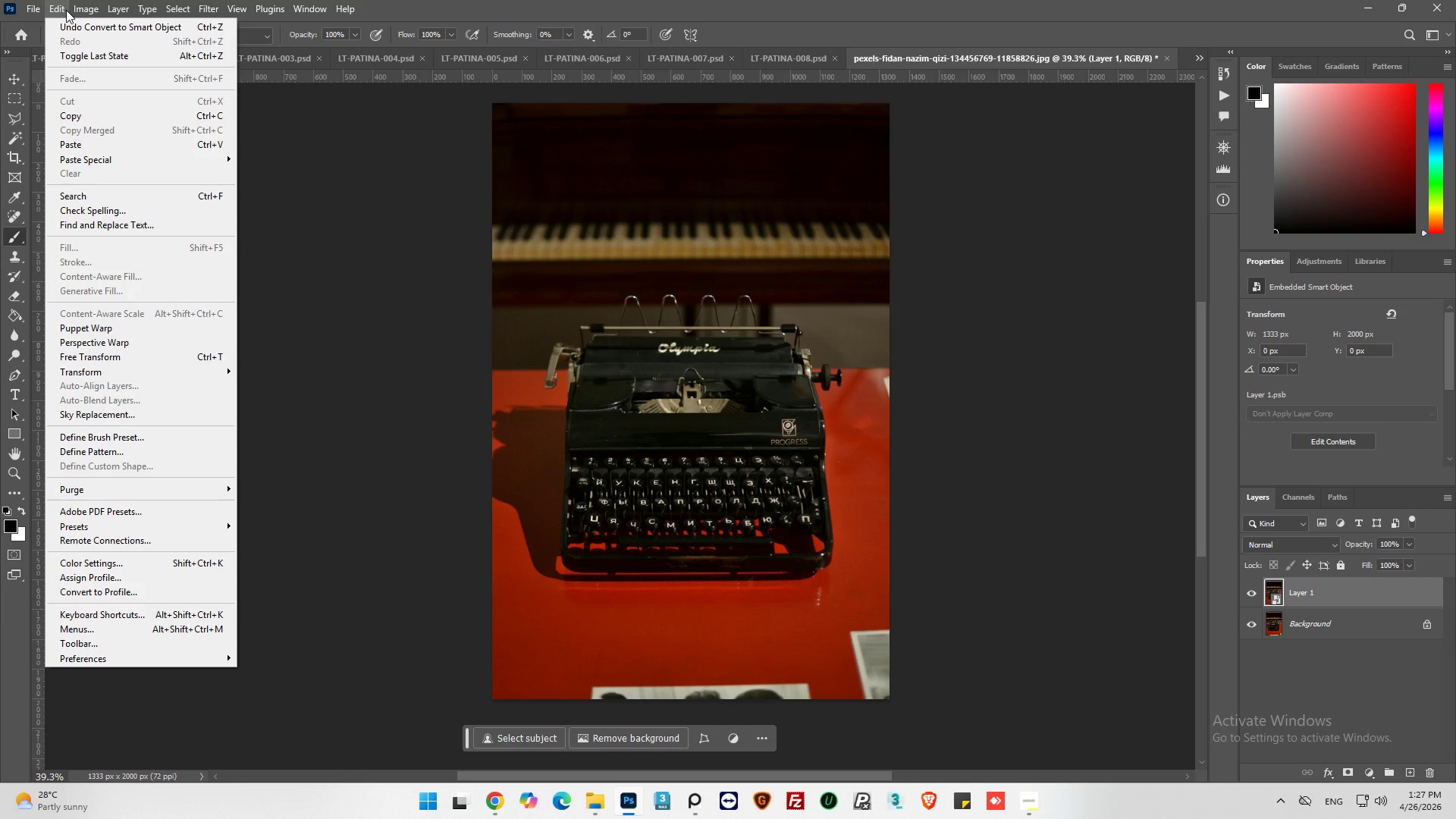 
left_click([403, 224])
 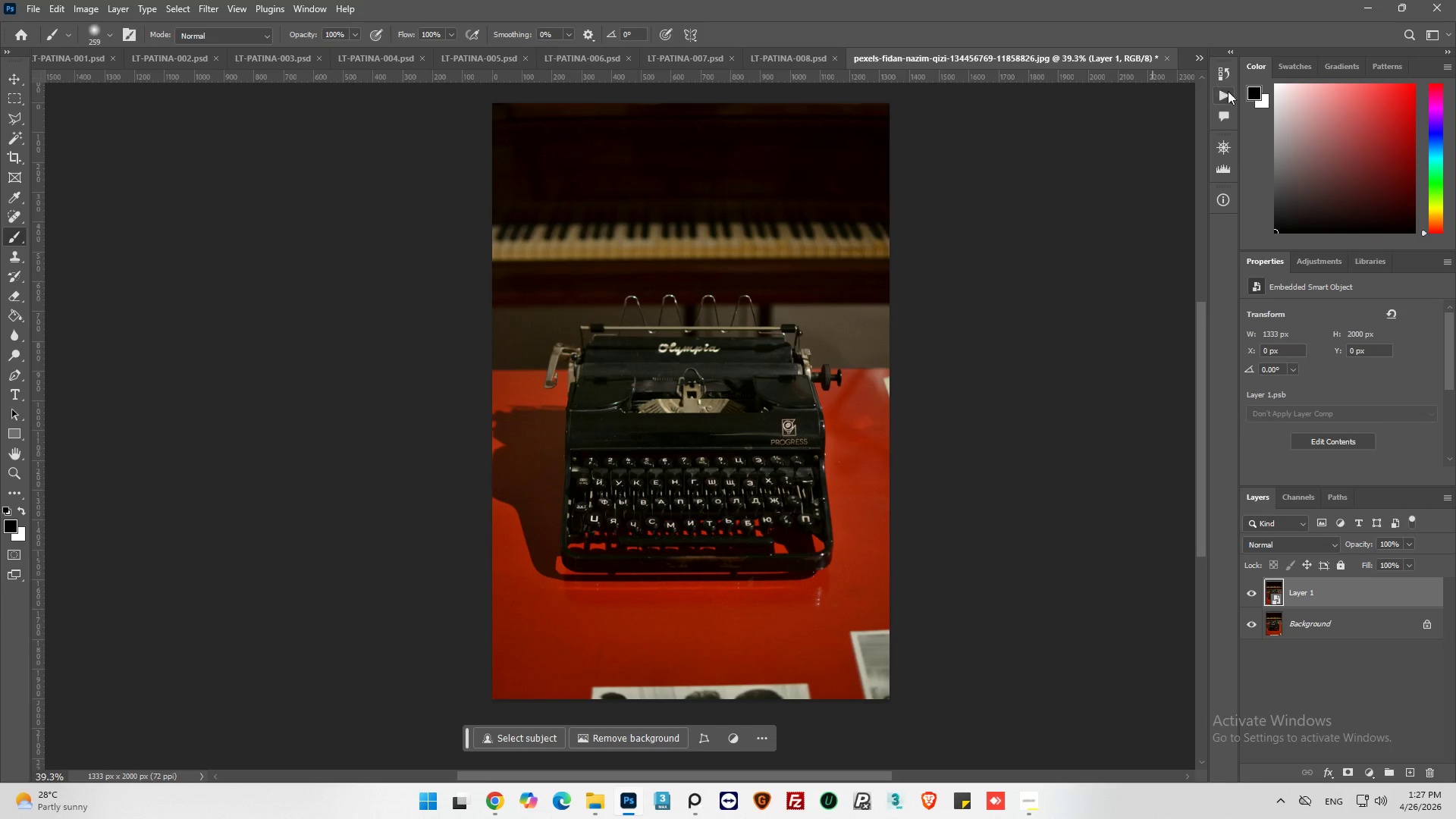 
left_click([1222, 93])
 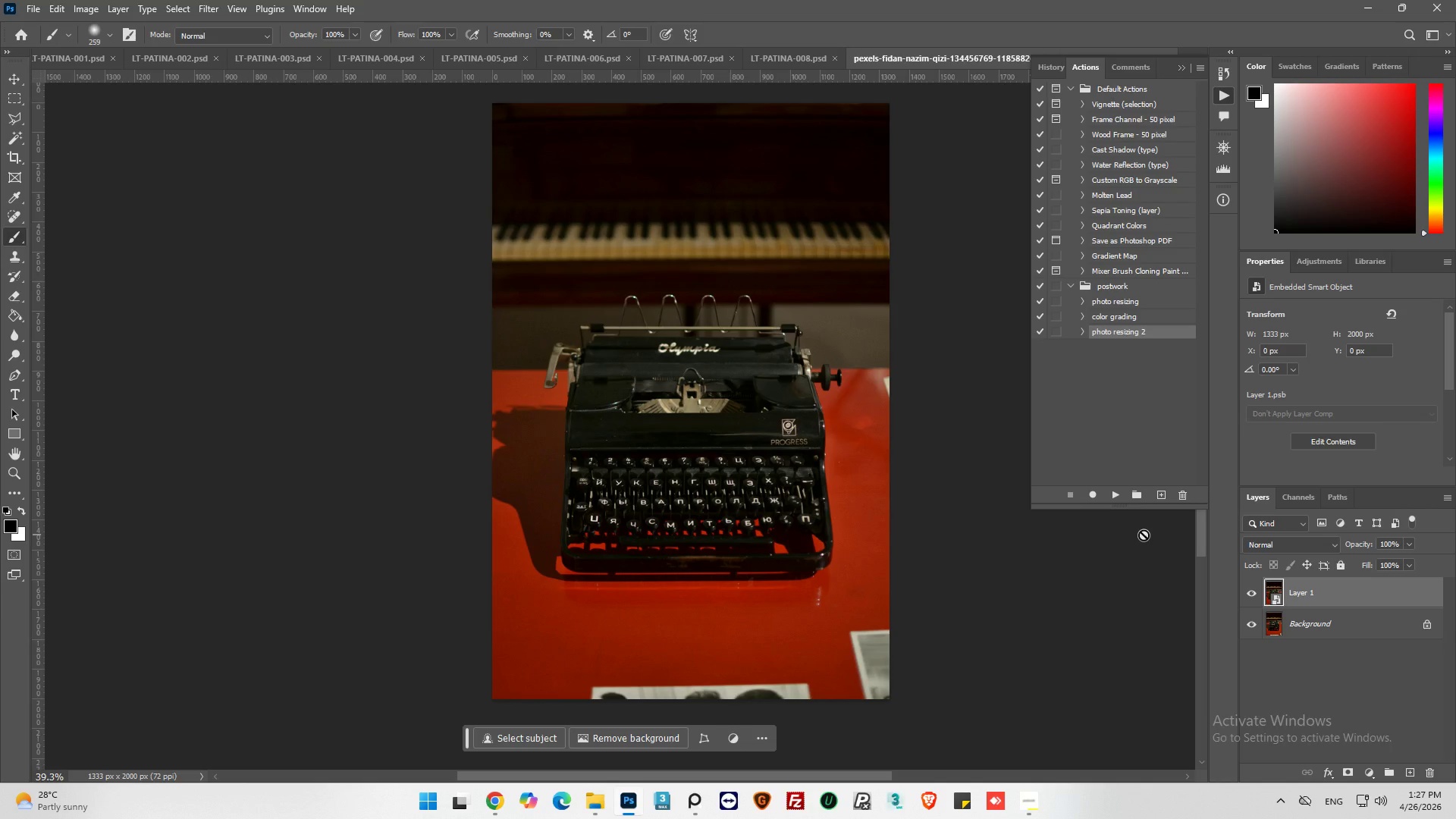 
wait(6.28)
 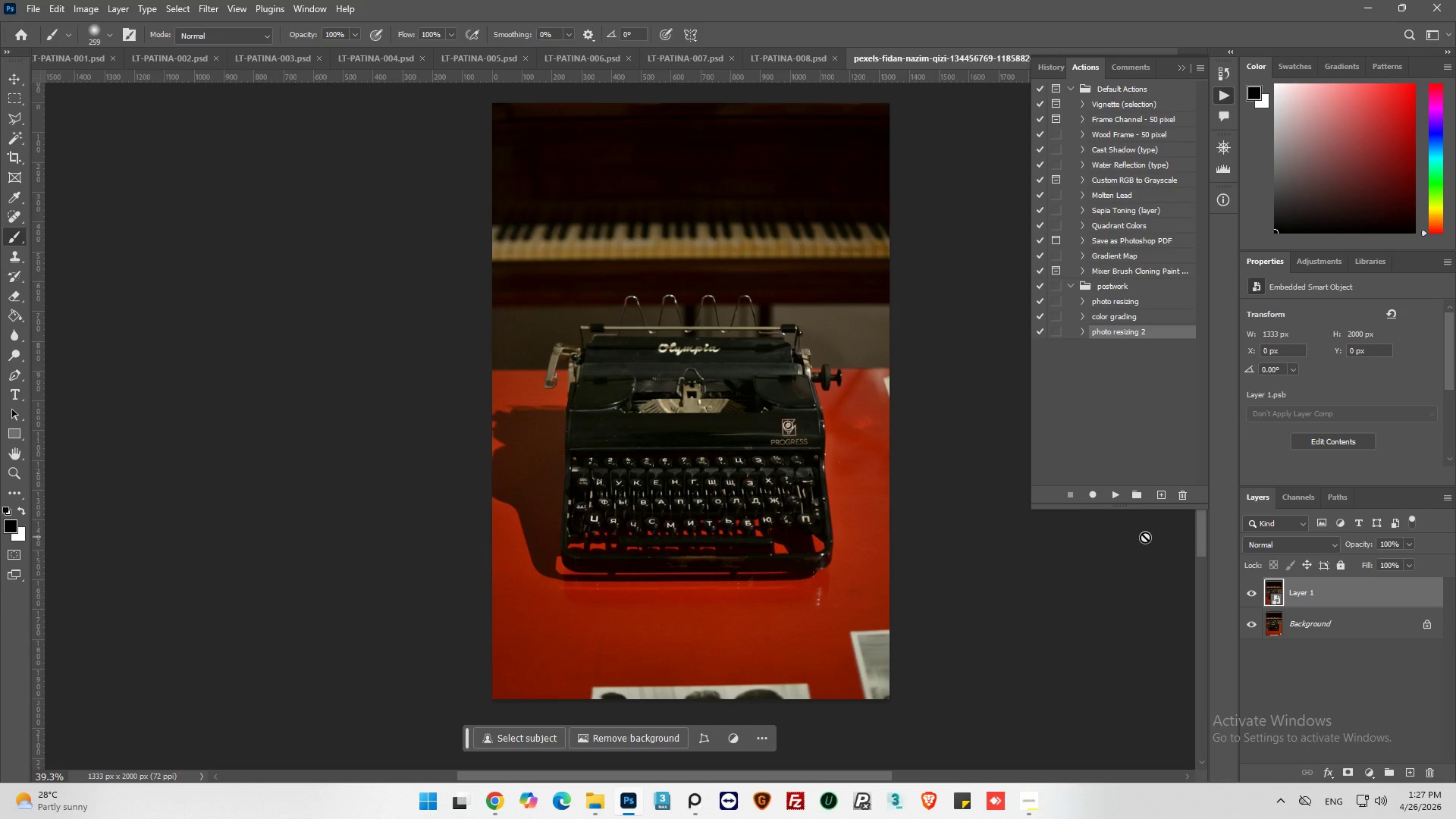 
left_click([1139, 321])
 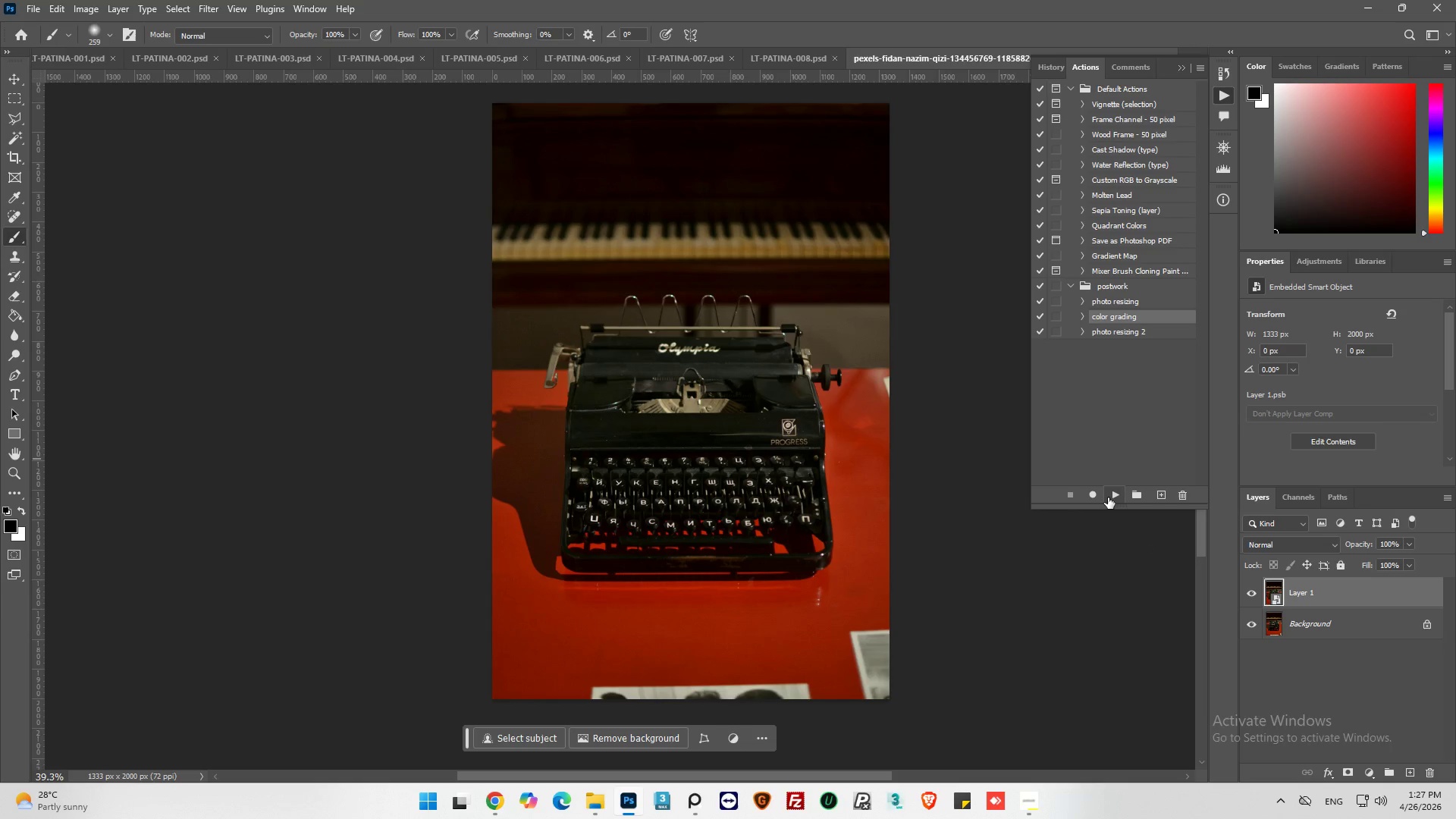 
left_click([1111, 497])
 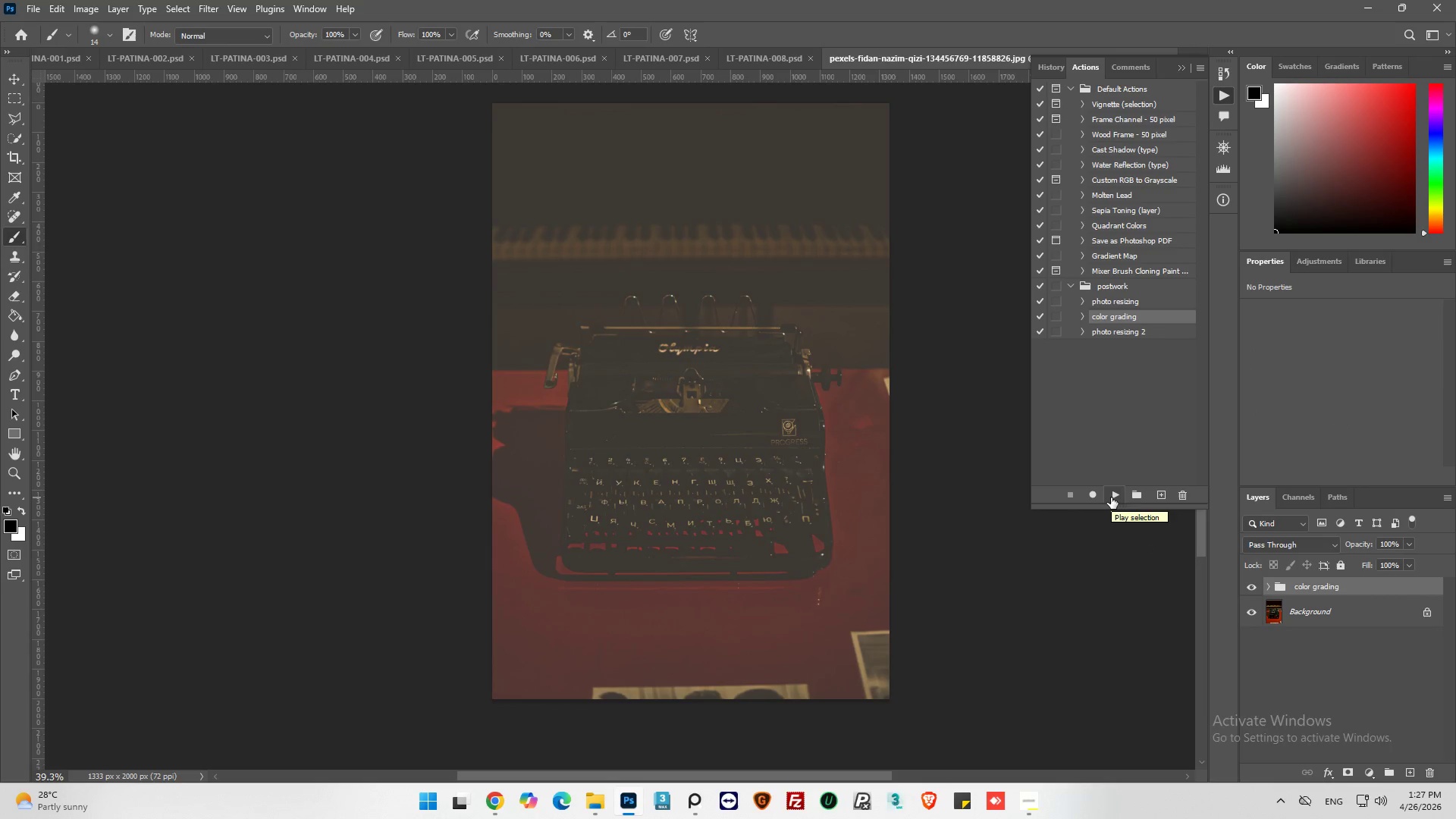 
wait(5.69)
 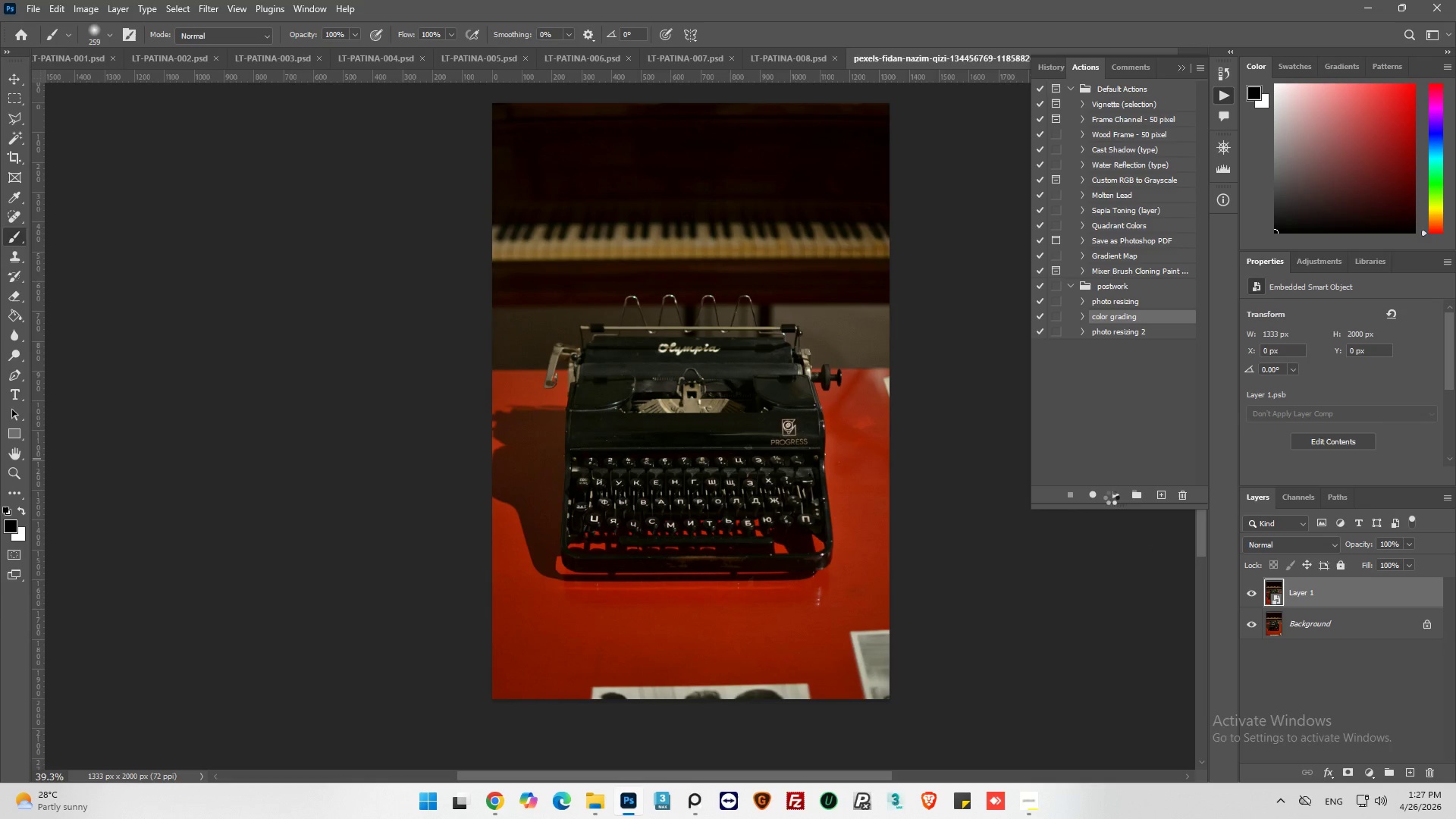 
left_click([1094, 617])
 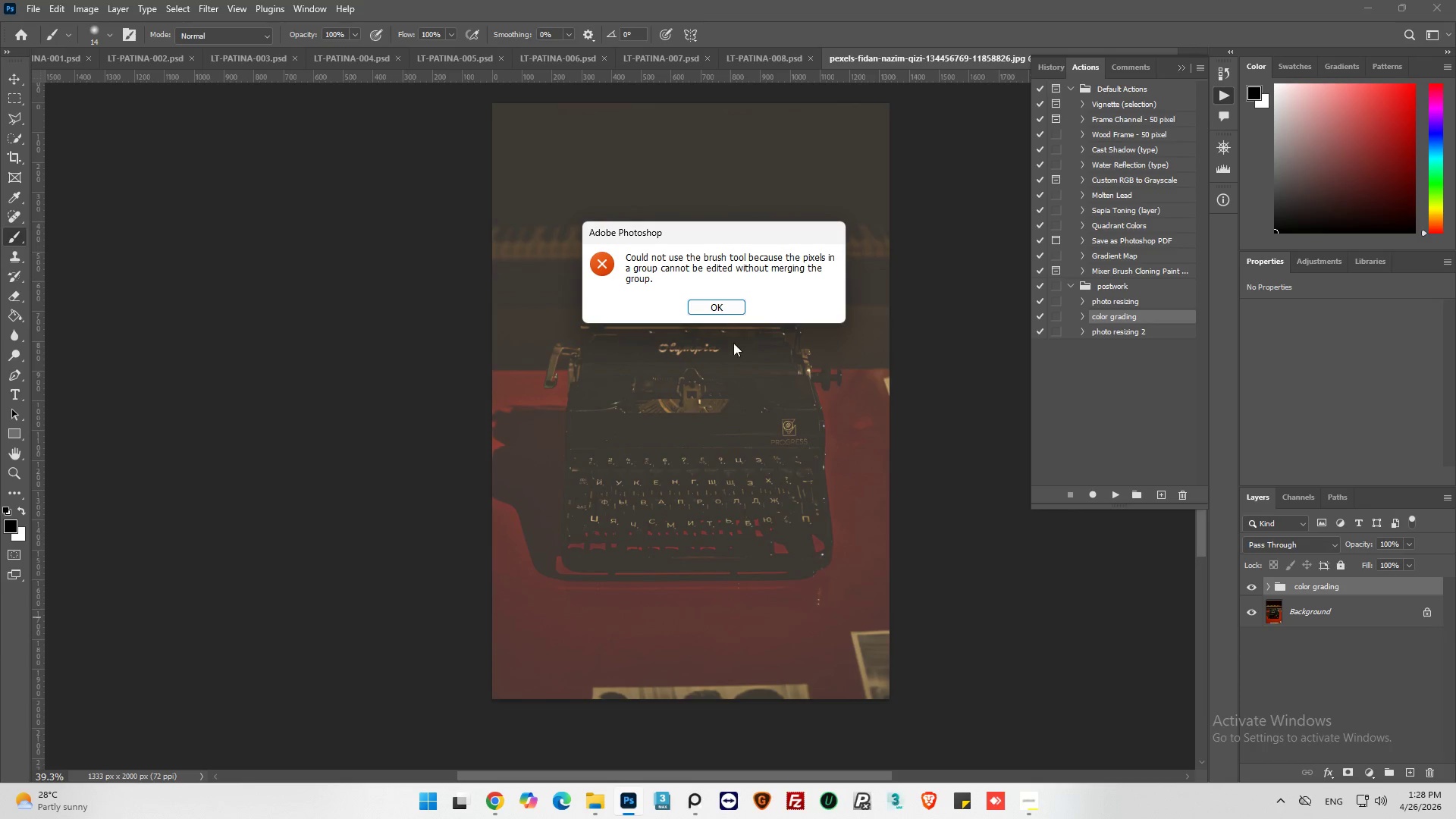 
left_click([718, 302])
 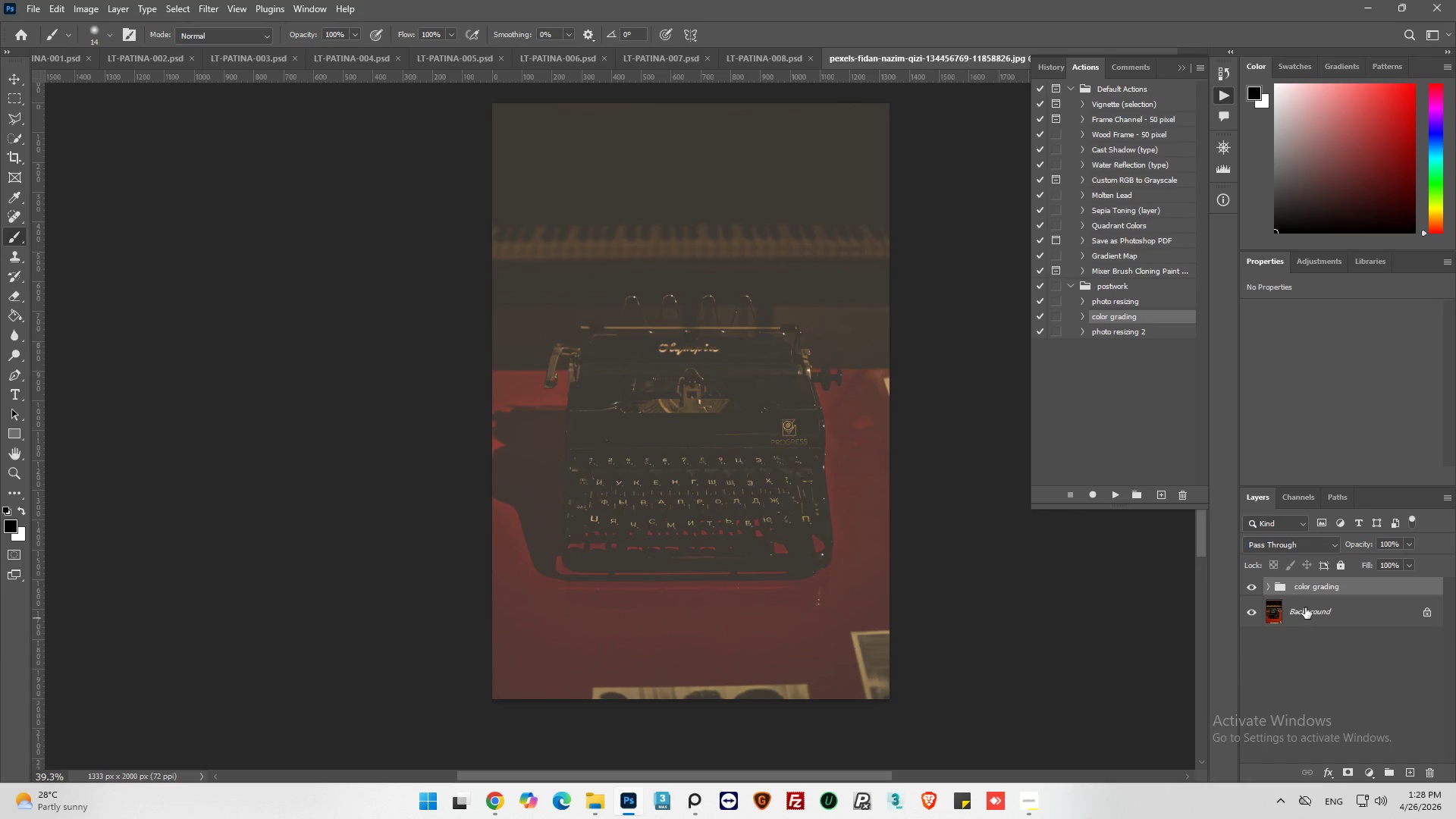 
left_click([1269, 589])
 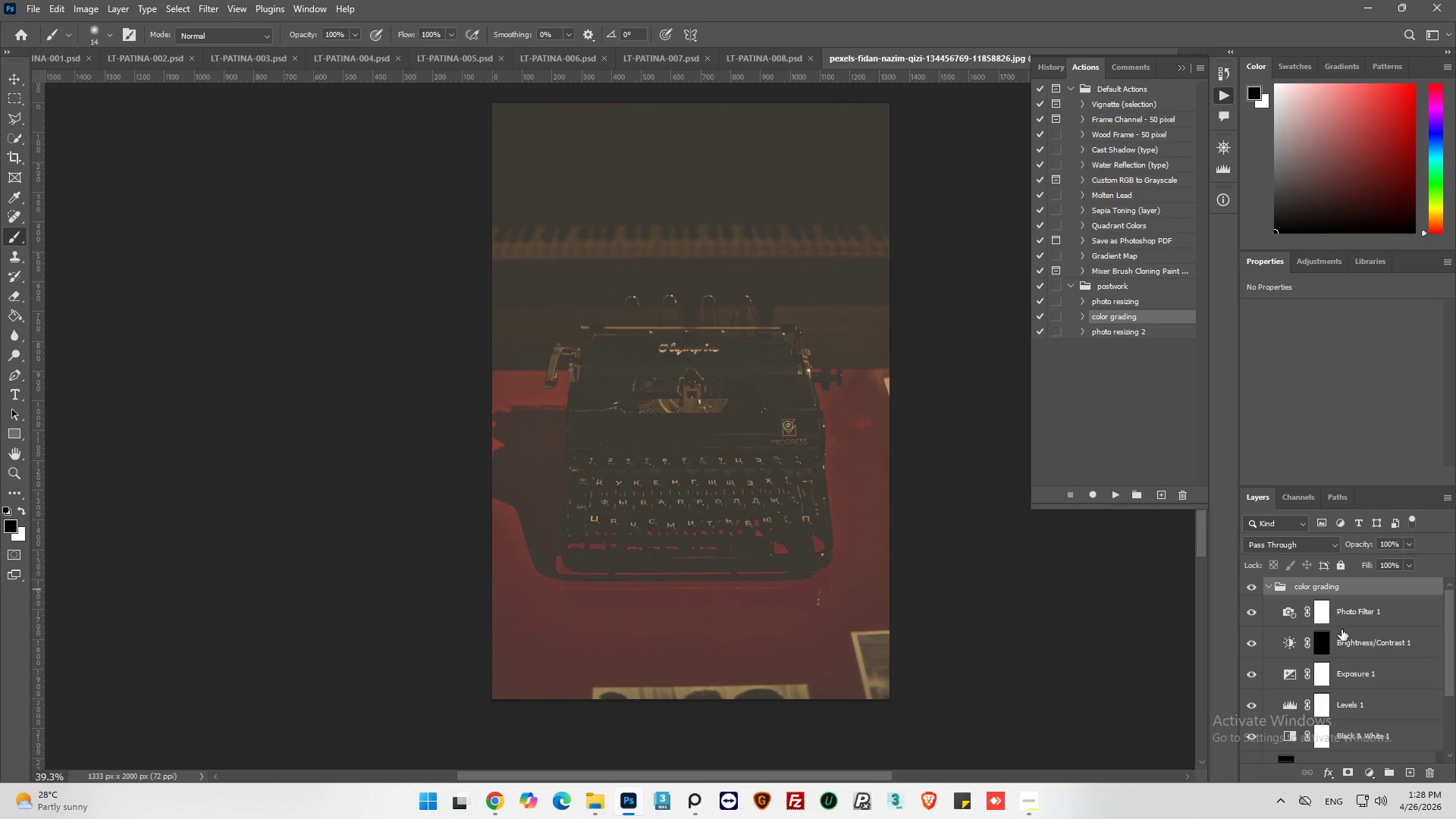 
scroll: coordinate [1341, 631], scroll_direction: down, amount: 9.0
 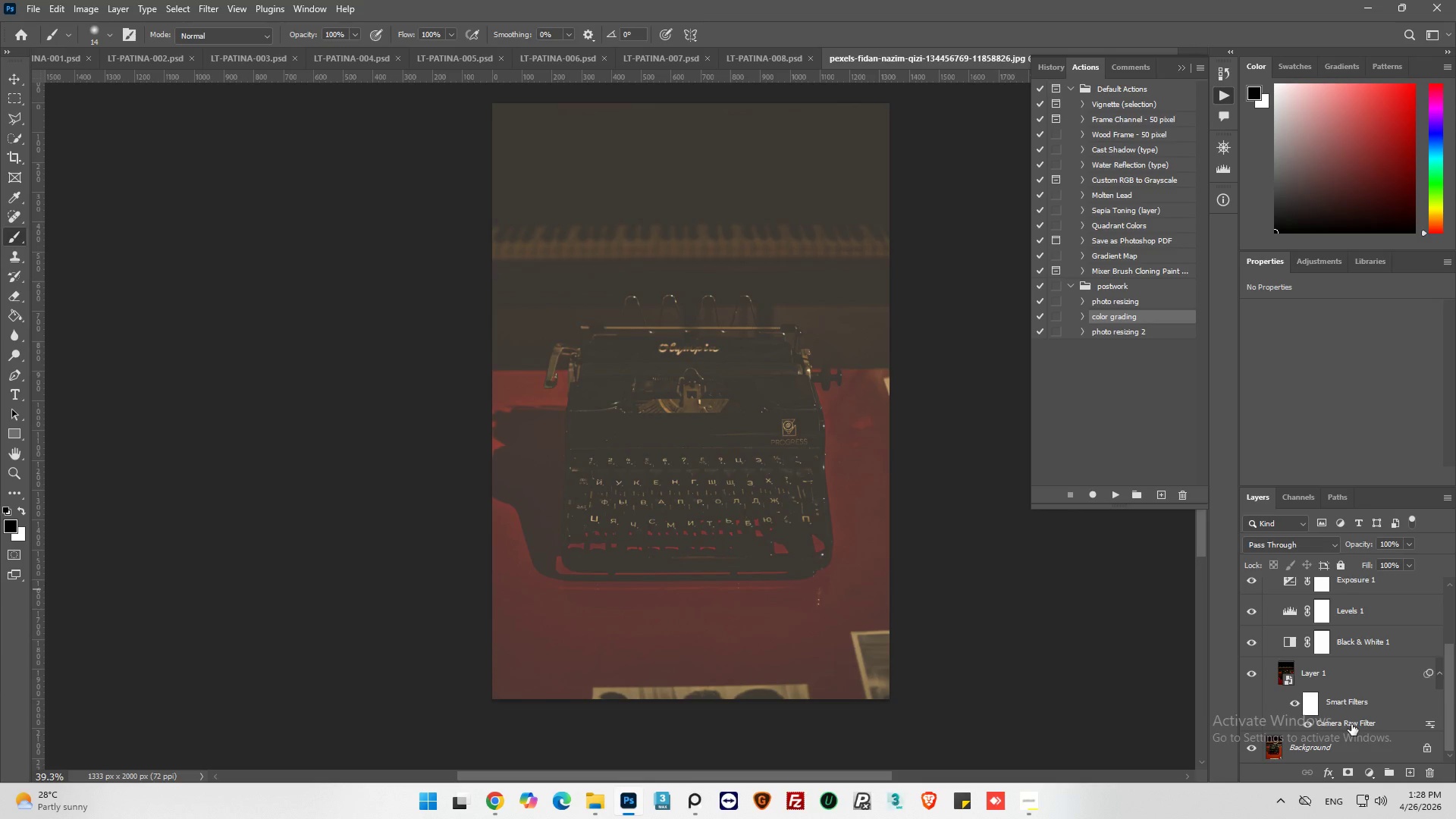 
double_click([1351, 724])
 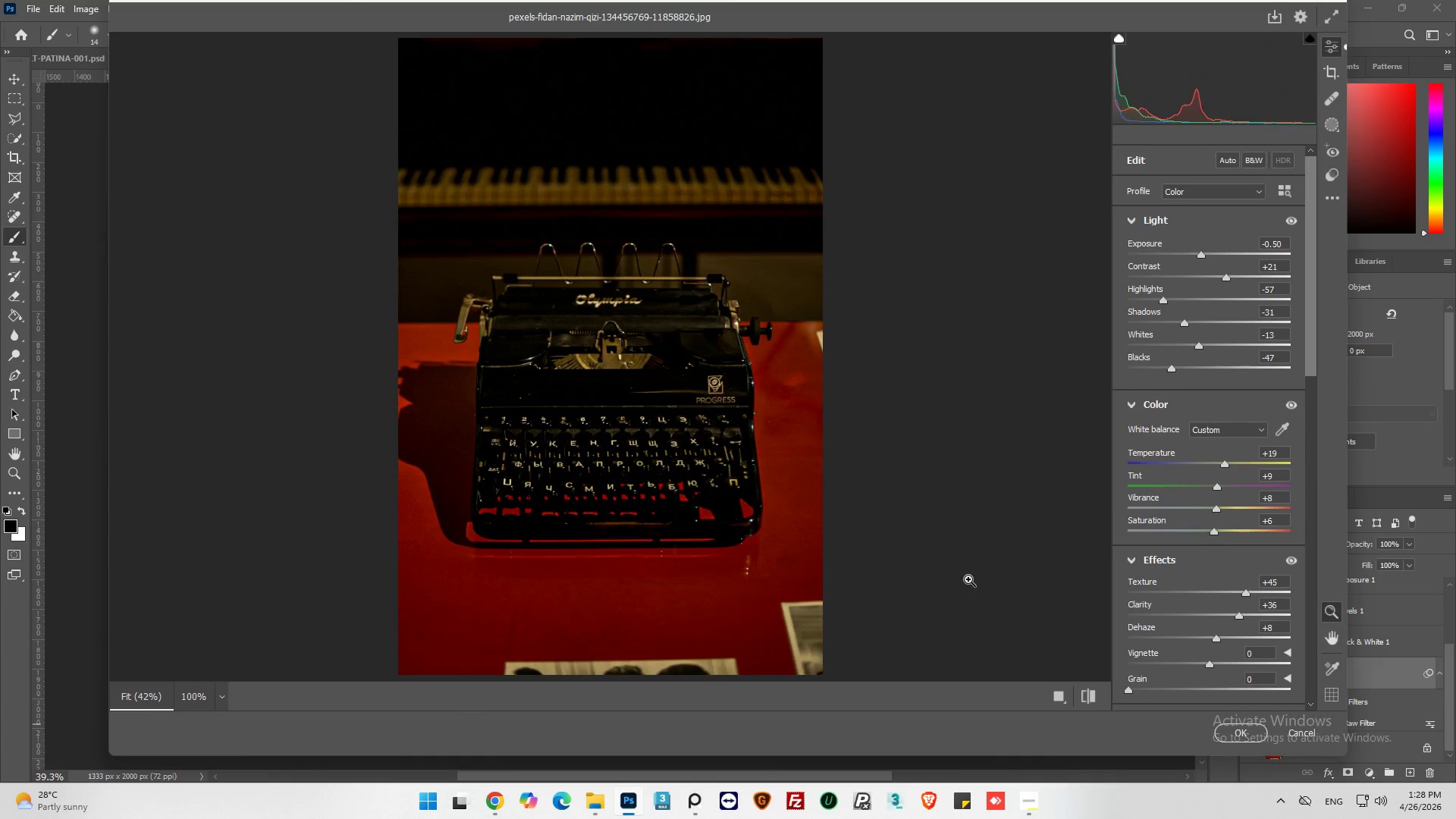 
scroll: coordinate [638, 417], scroll_direction: down, amount: 1.0
 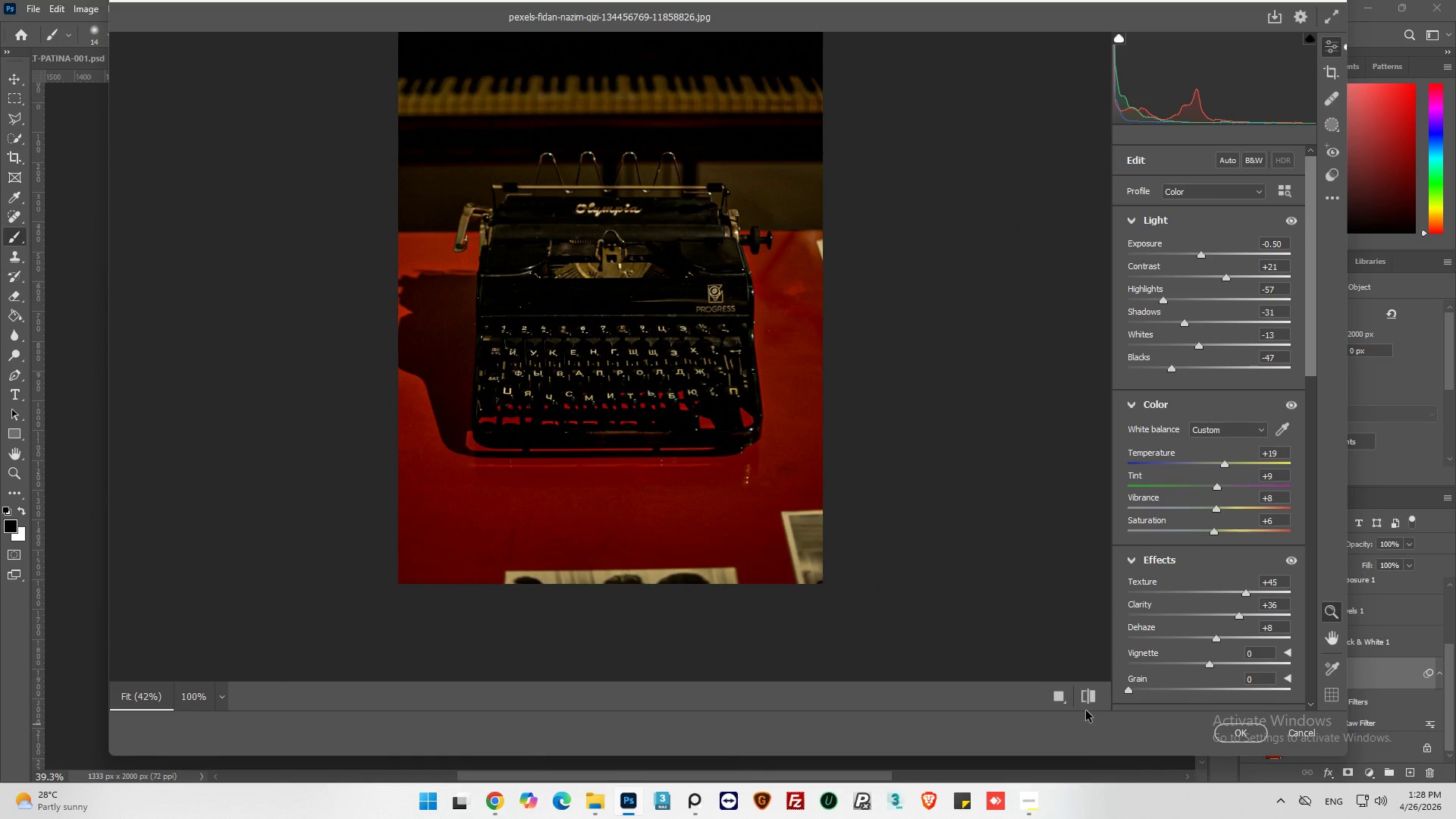 
left_click([1090, 700])
 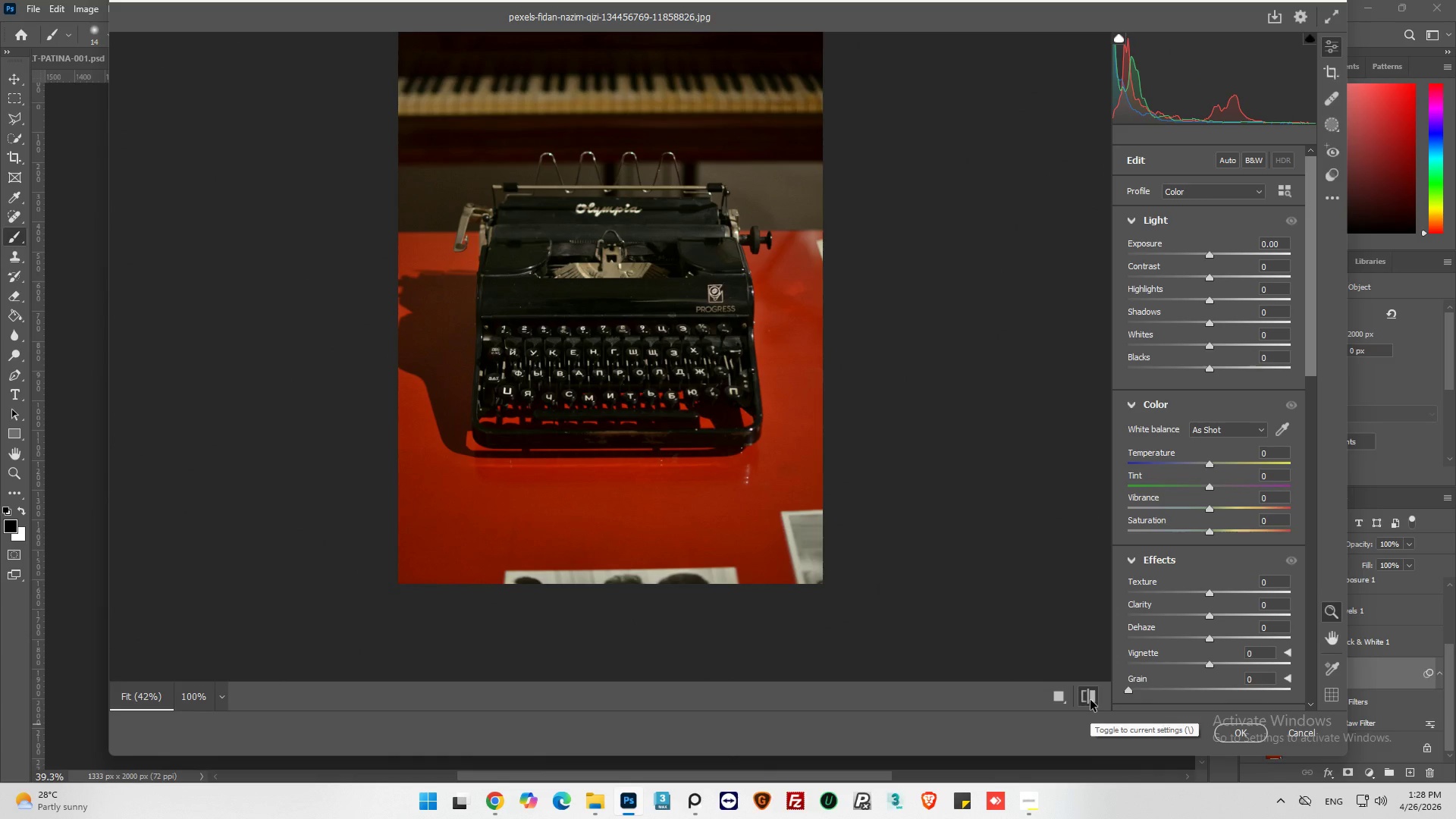 
left_click([1090, 700])
 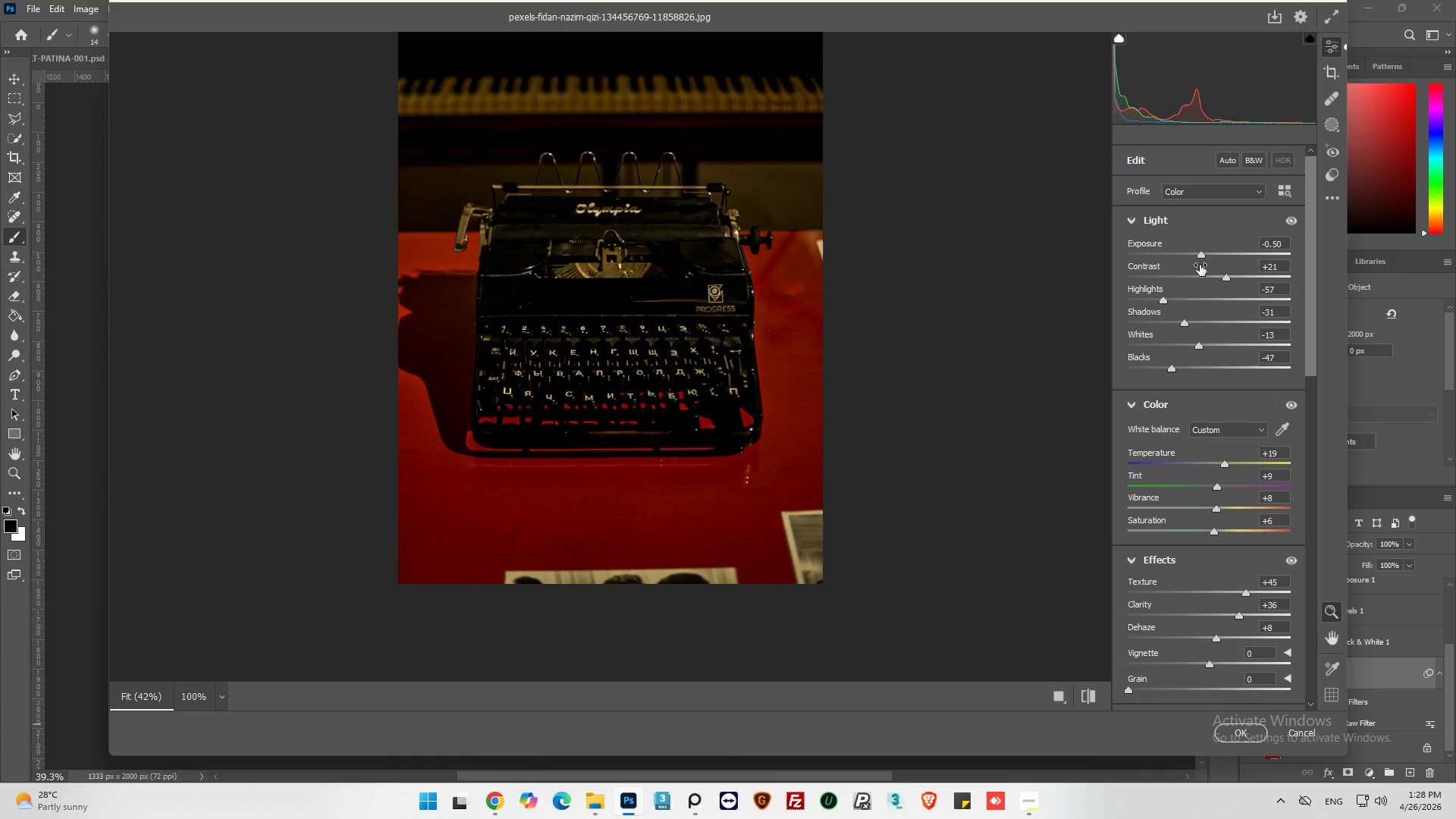 
left_click_drag(start_coordinate=[1200, 254], to_coordinate=[1210, 257])
 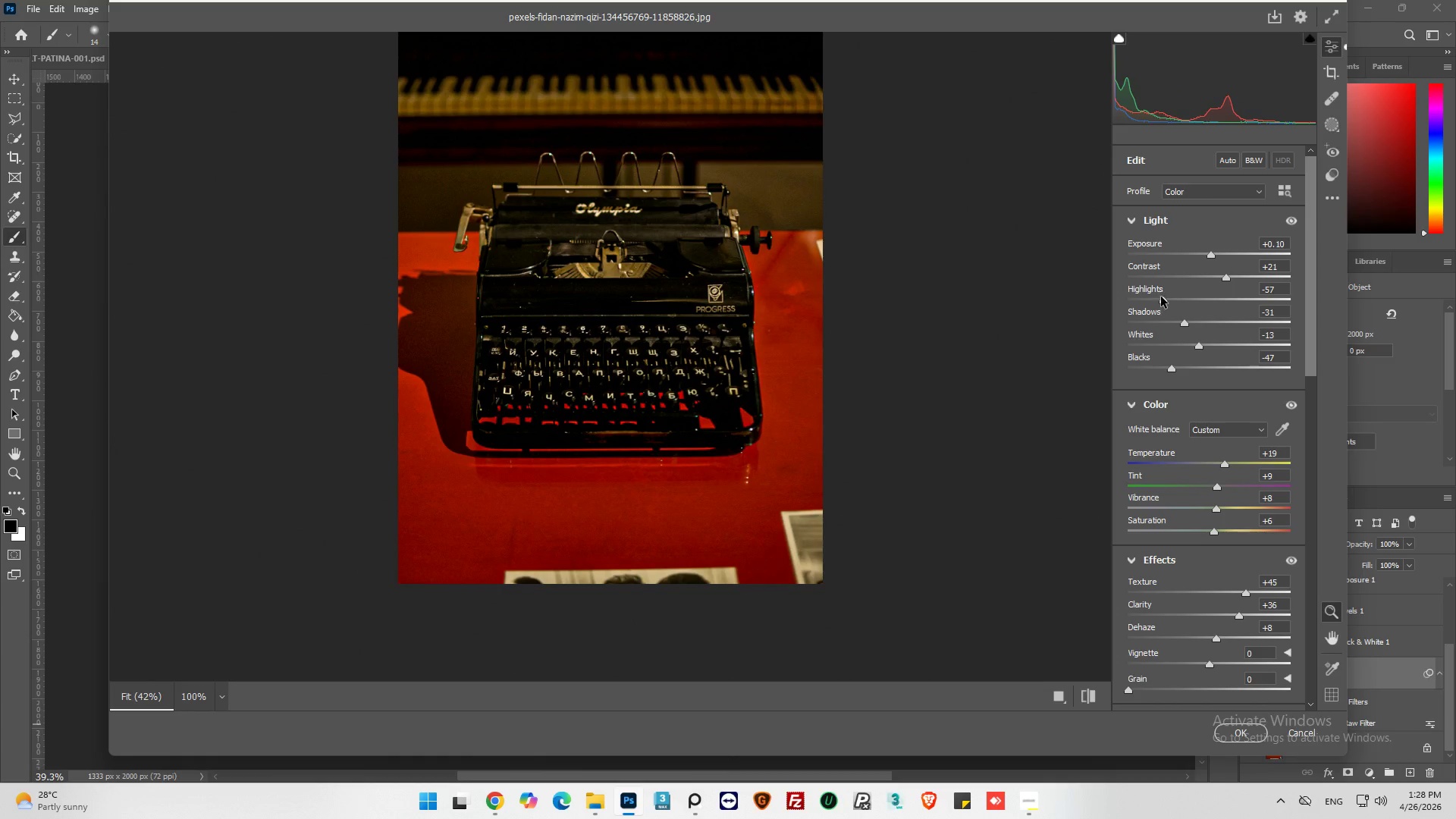 
left_click_drag(start_coordinate=[1166, 299], to_coordinate=[1172, 302])
 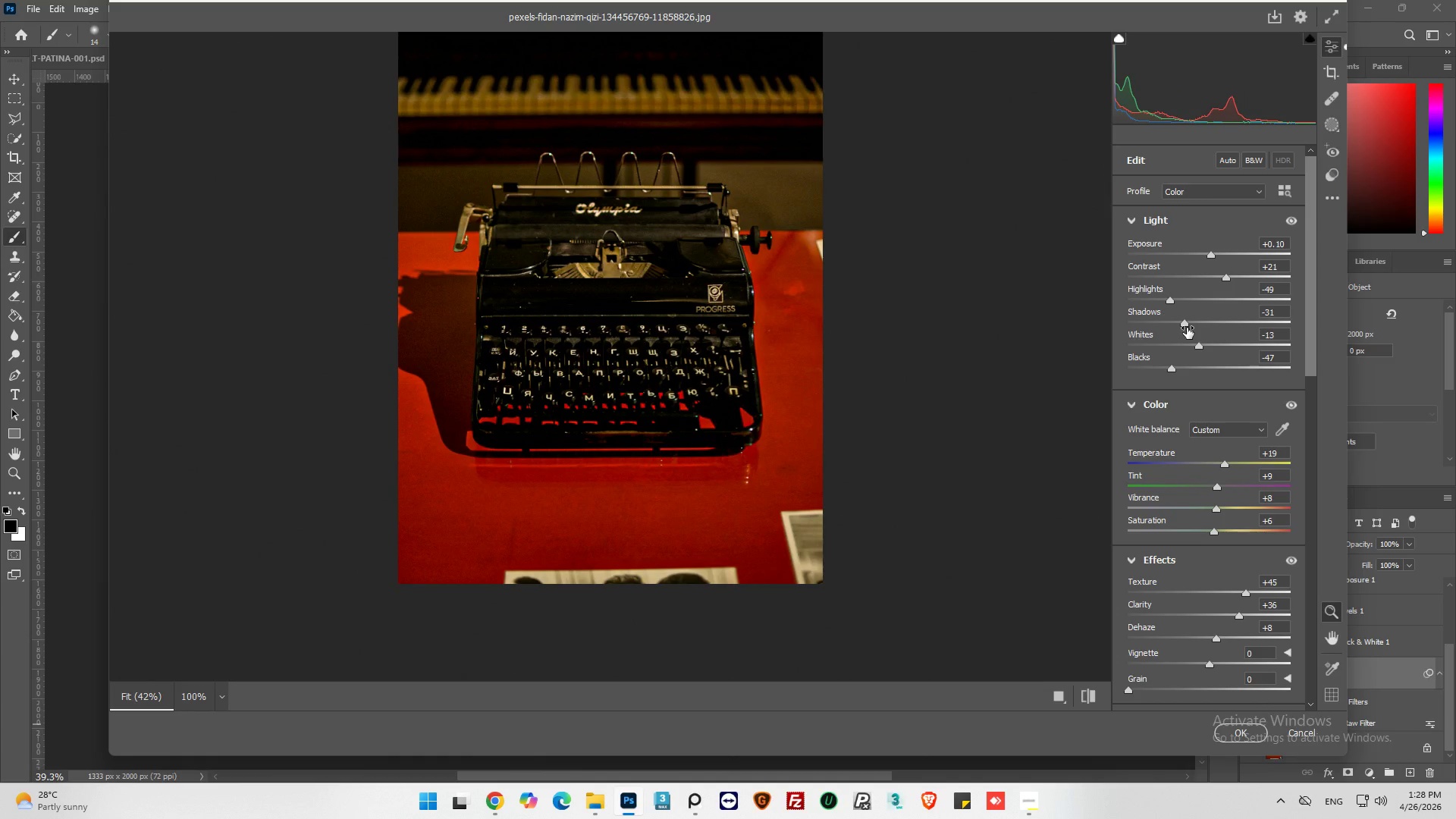 
left_click_drag(start_coordinate=[1187, 328], to_coordinate=[1234, 332])
 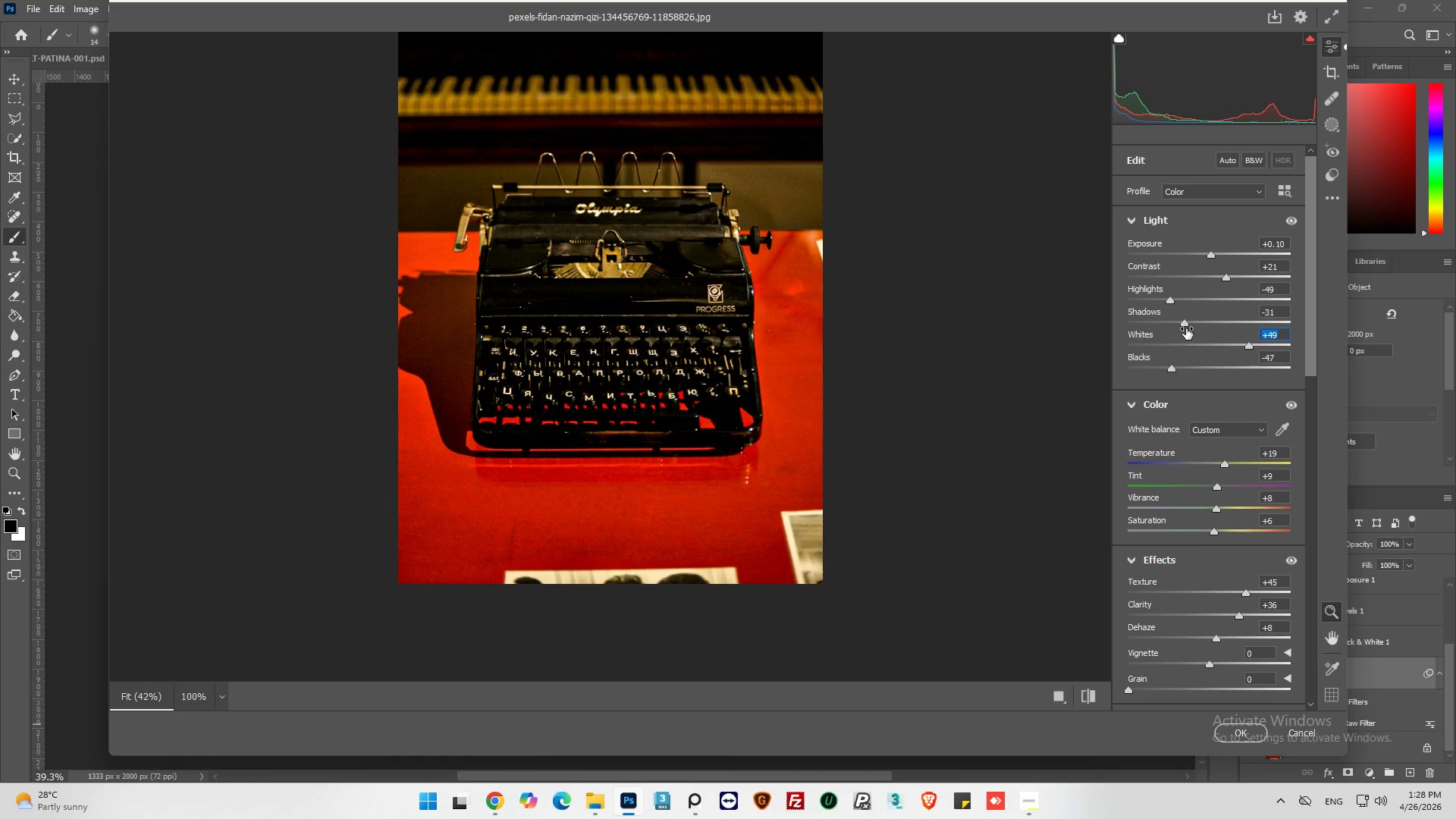 
left_click_drag(start_coordinate=[1186, 325], to_coordinate=[1331, 327])
 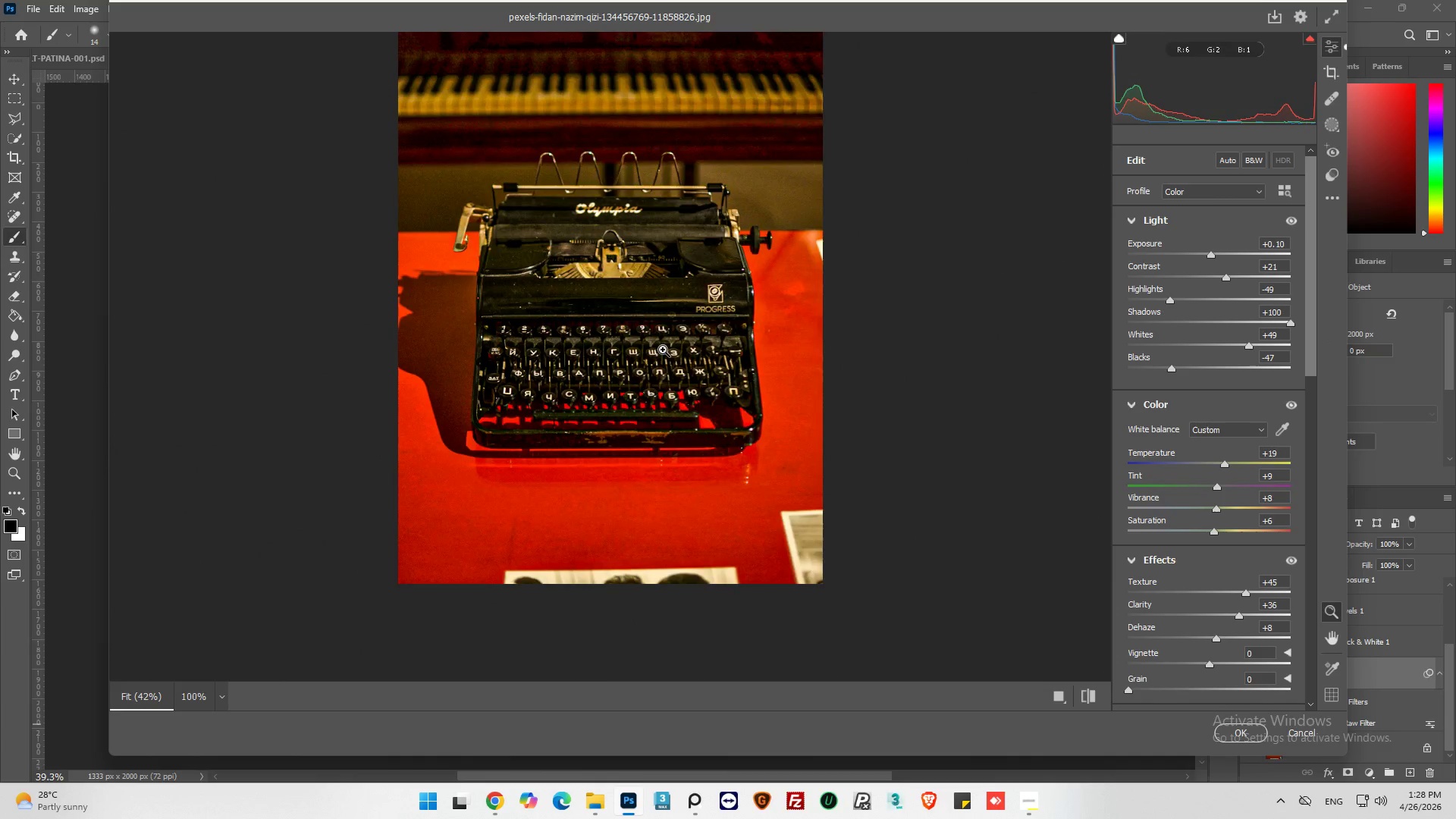 
hold_key(key=AltLeft, duration=0.67)
scroll: coordinate [621, 347], scroll_direction: up, amount: 8.0
 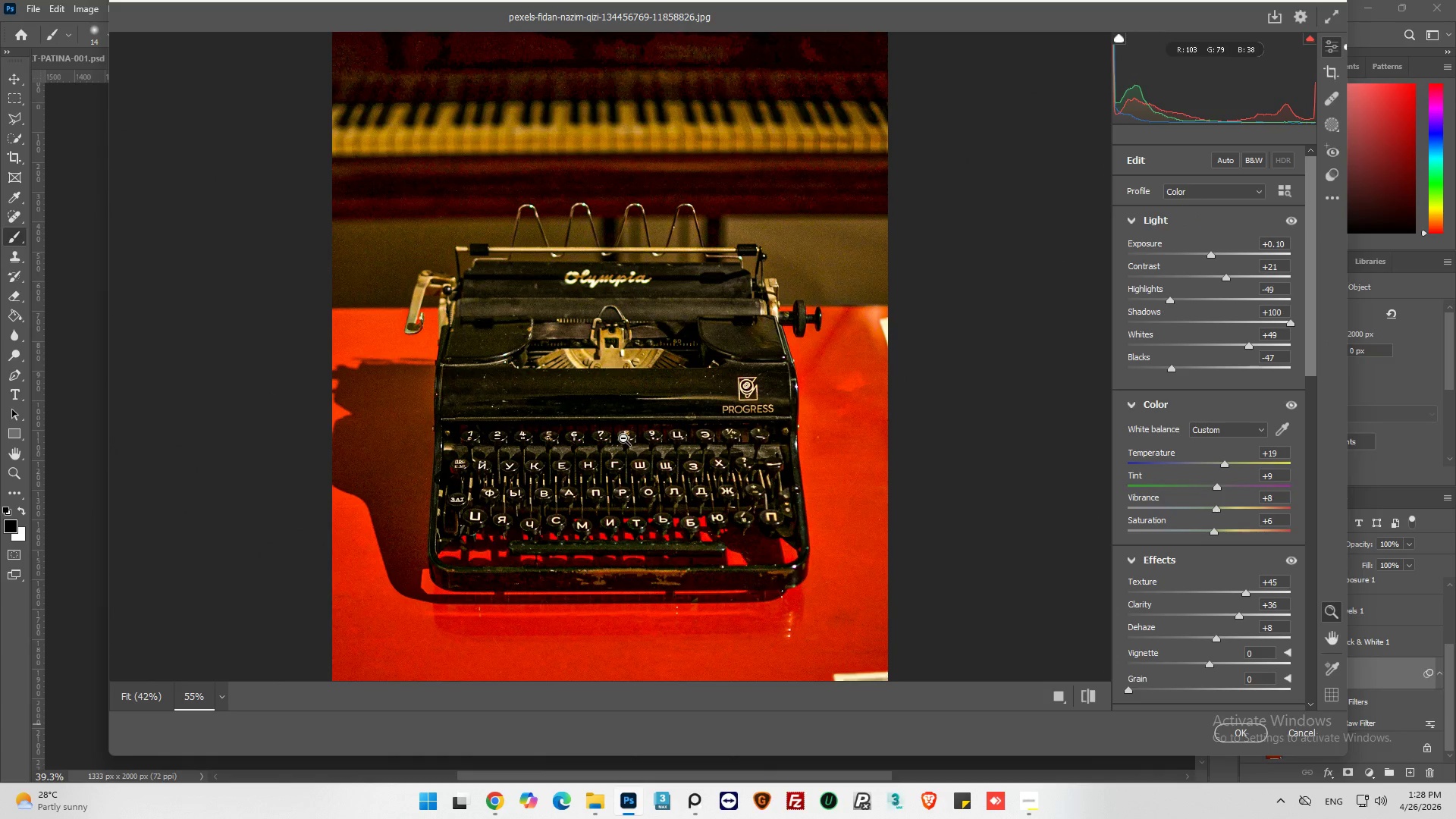 
hold_key(key=AltLeft, duration=1.34)
scroll: coordinate [641, 368], scroll_direction: up, amount: 15.0
 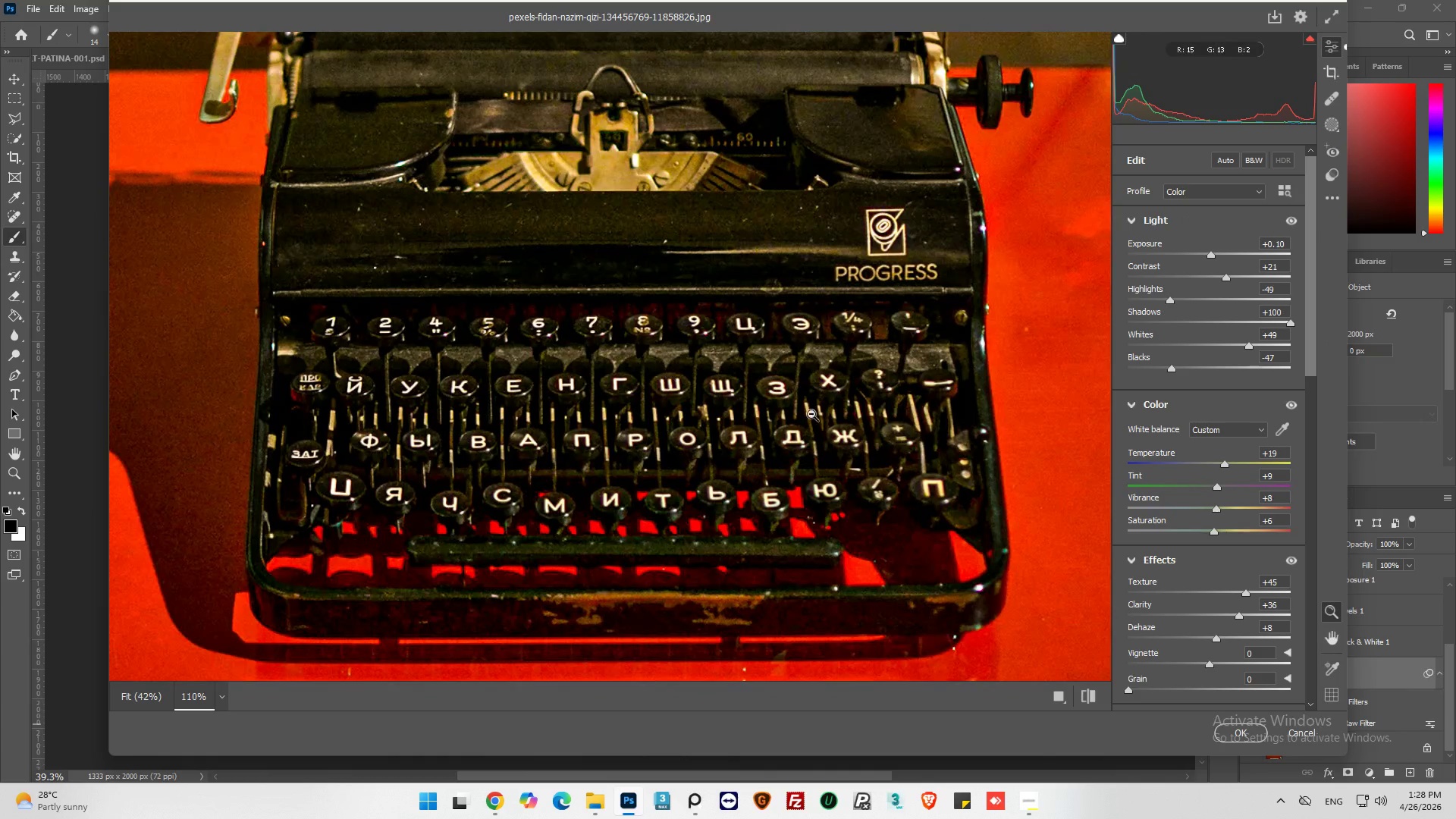 
left_click_drag(start_coordinate=[1288, 326], to_coordinate=[1341, 333])
 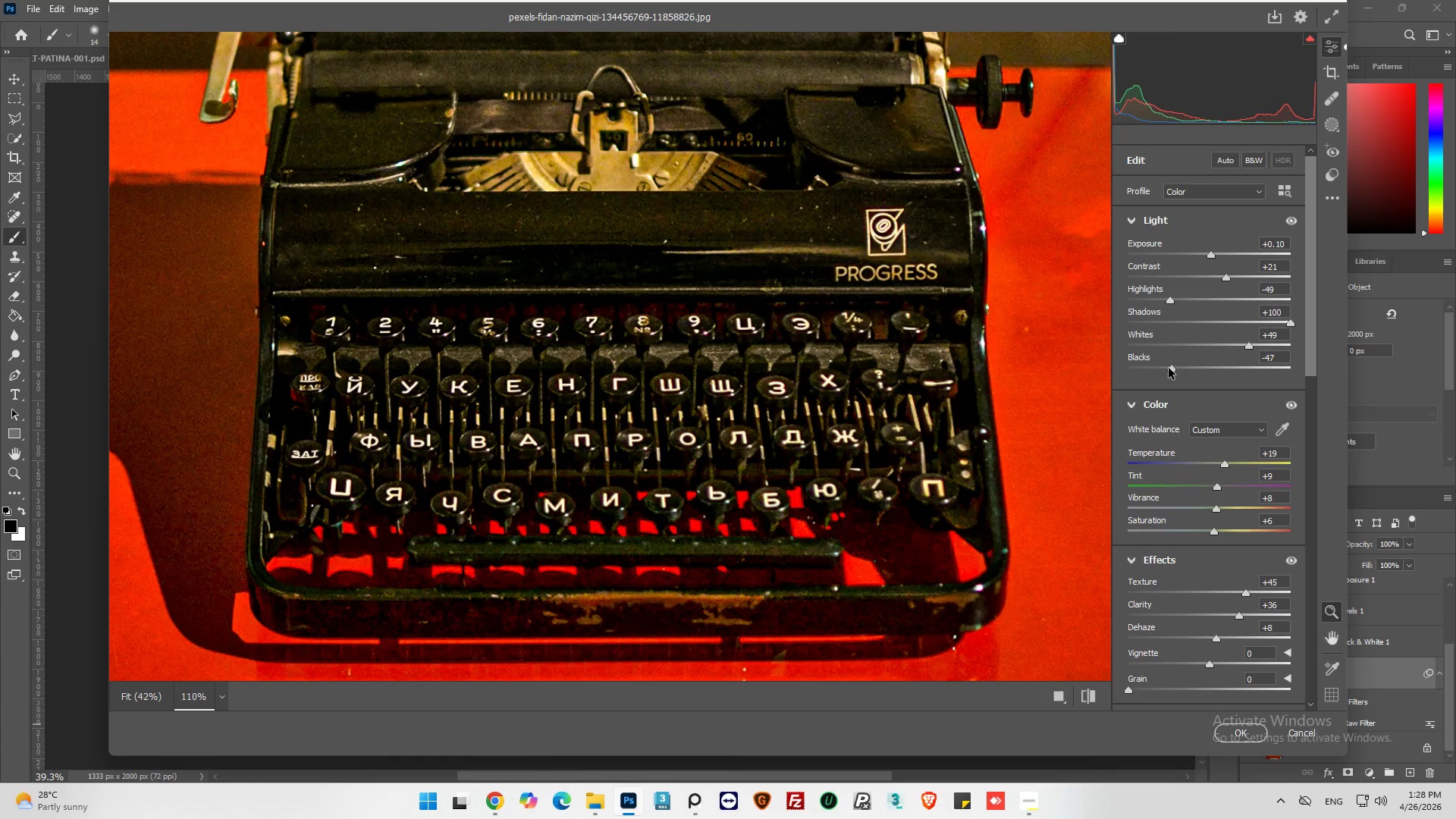 
left_click_drag(start_coordinate=[1169, 368], to_coordinate=[1231, 374])
 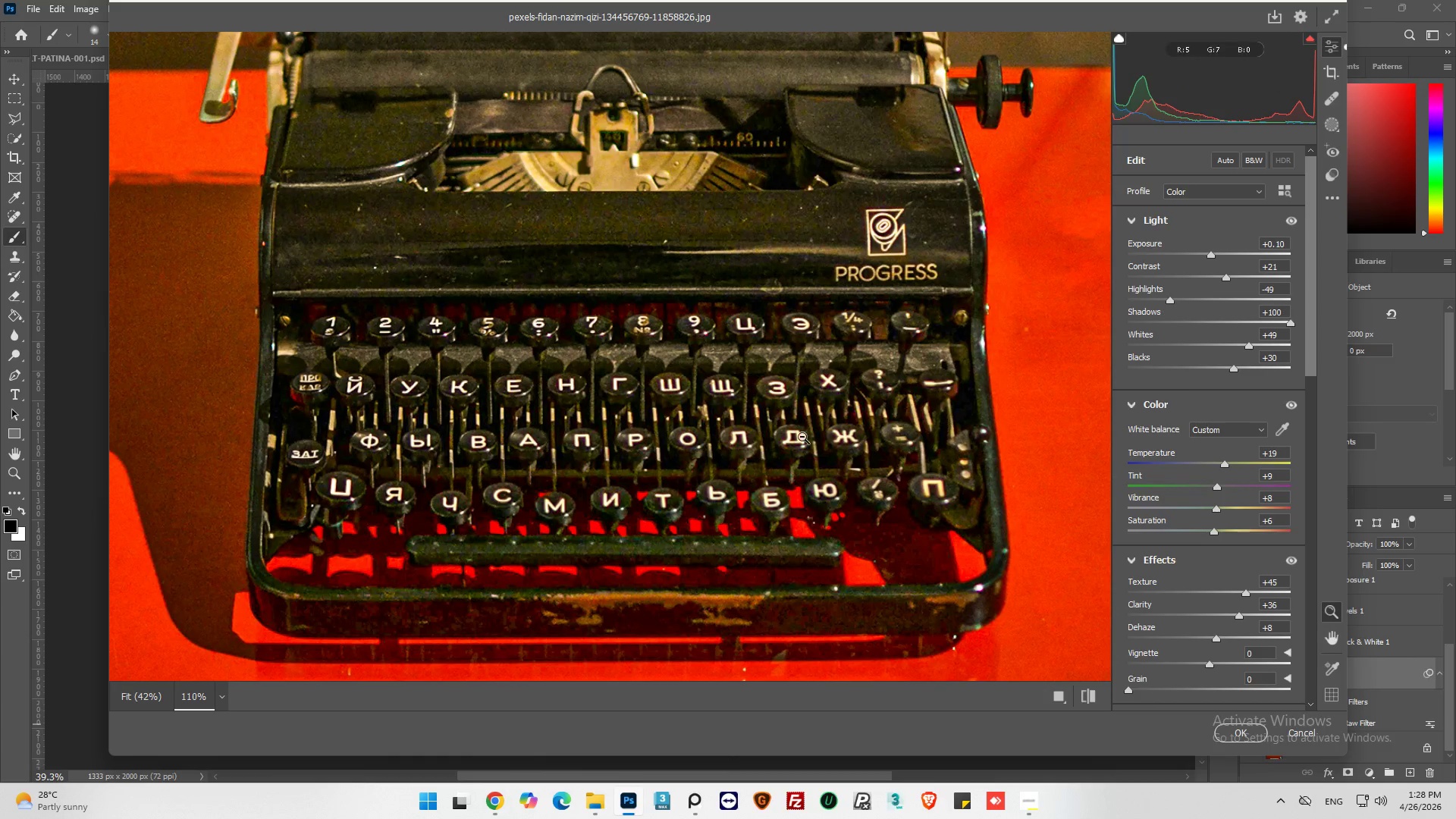 
key(Alt+AltLeft)
 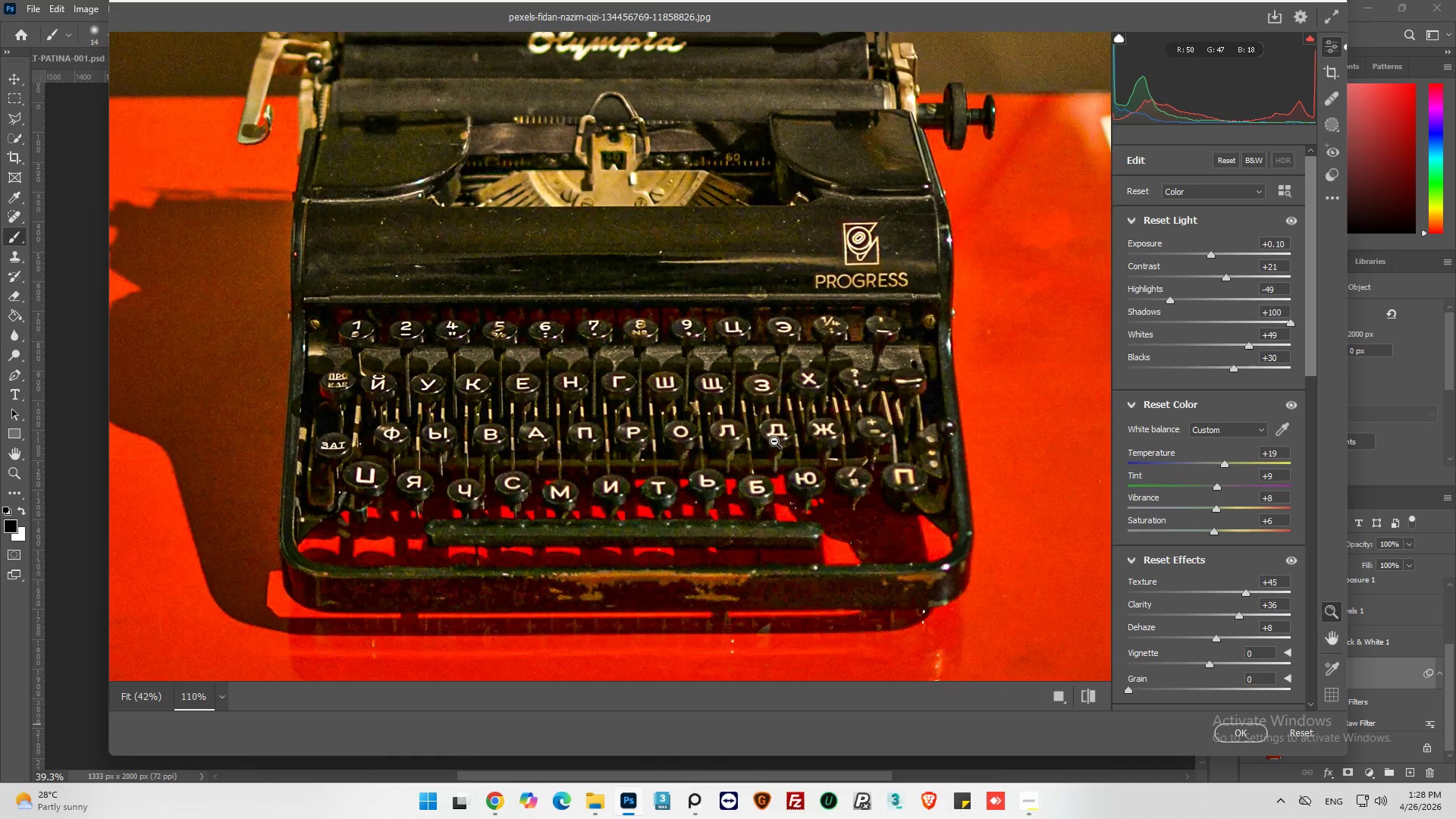 
hold_key(key=AltLeft, duration=0.53)
scroll: coordinate [772, 441], scroll_direction: down, amount: 9.0
 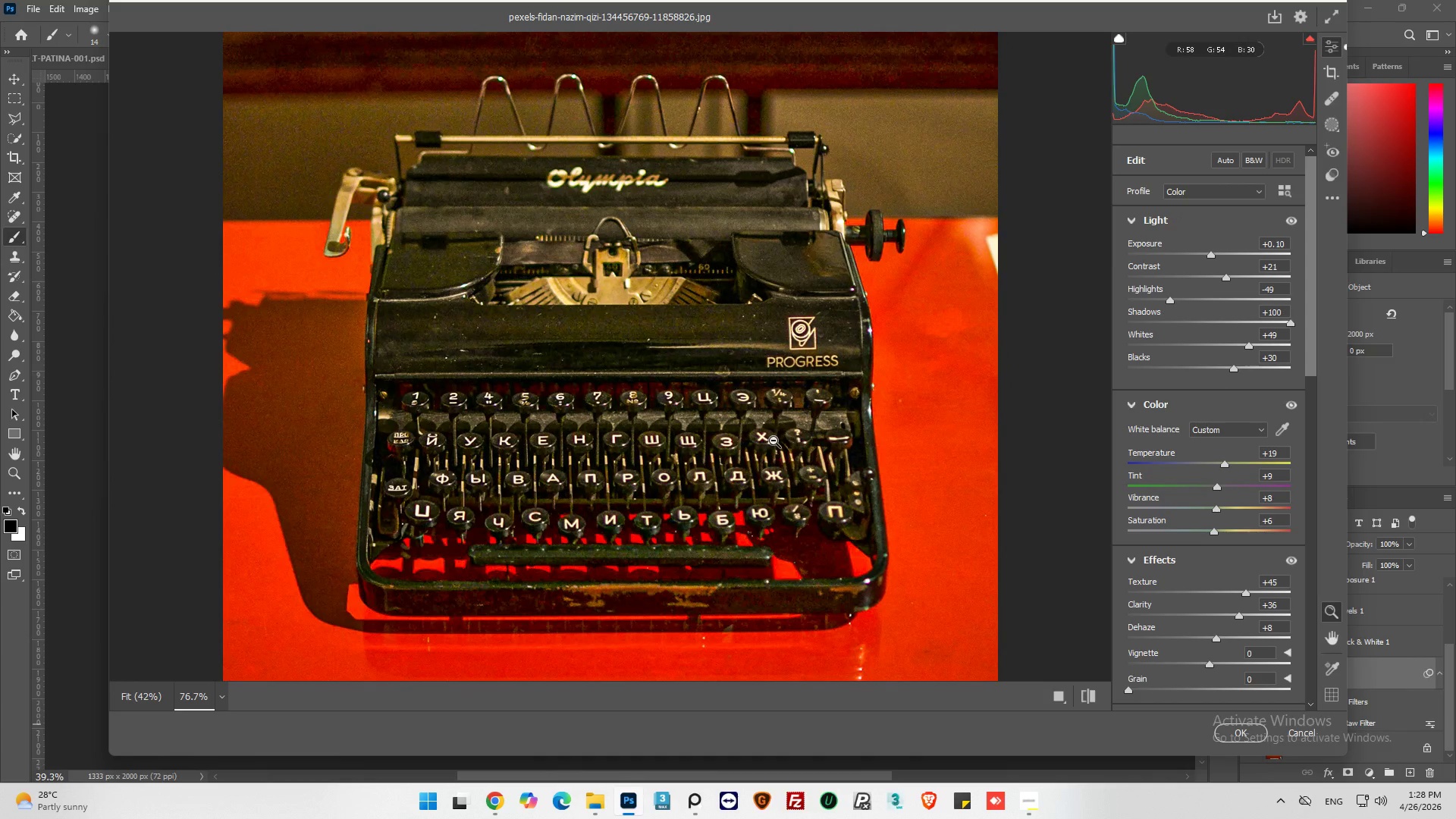 
hold_key(key=AltLeft, duration=0.31)
scroll: coordinate [775, 440], scroll_direction: down, amount: 1.0
 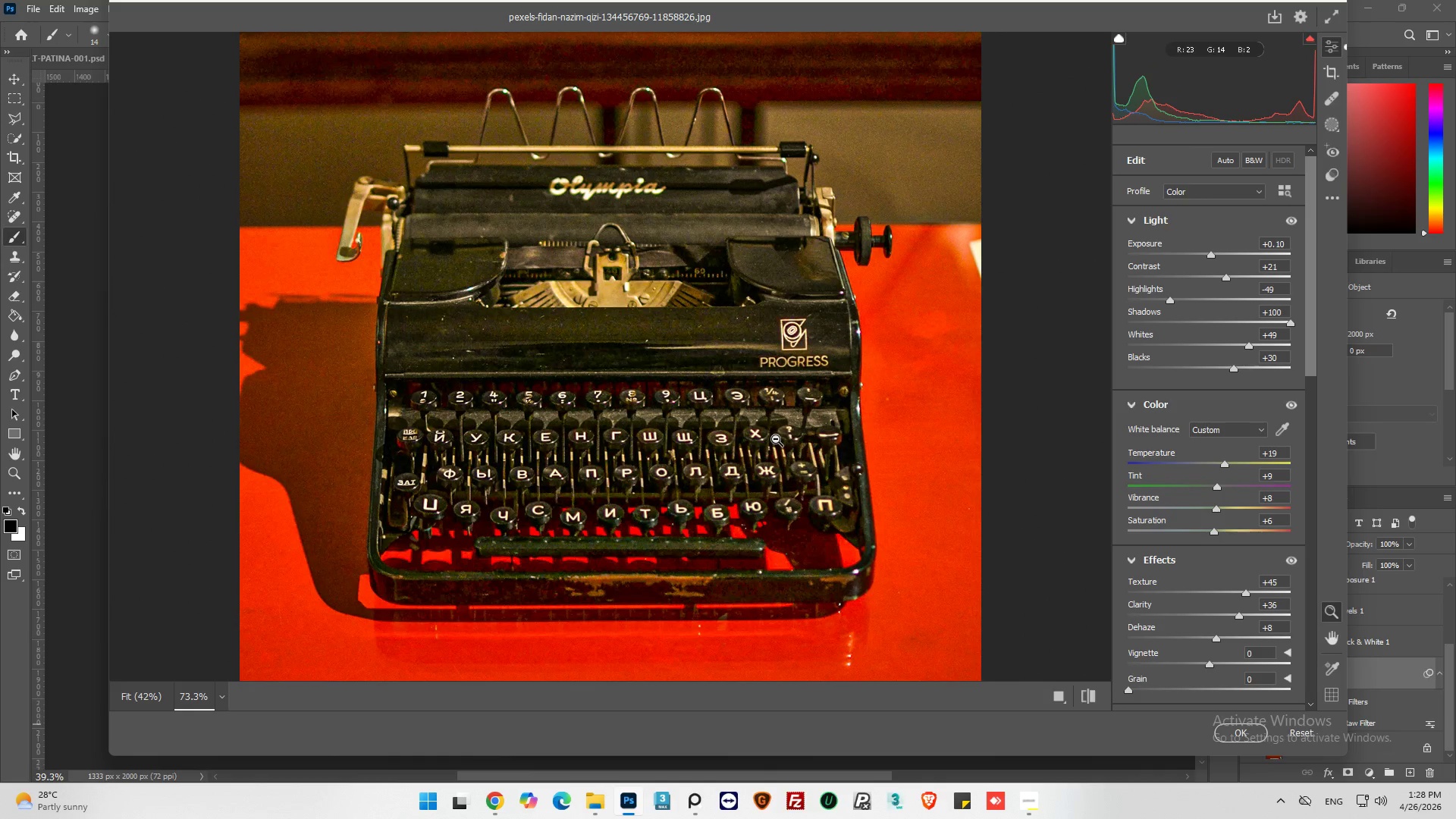 
key(Alt+AltLeft)
 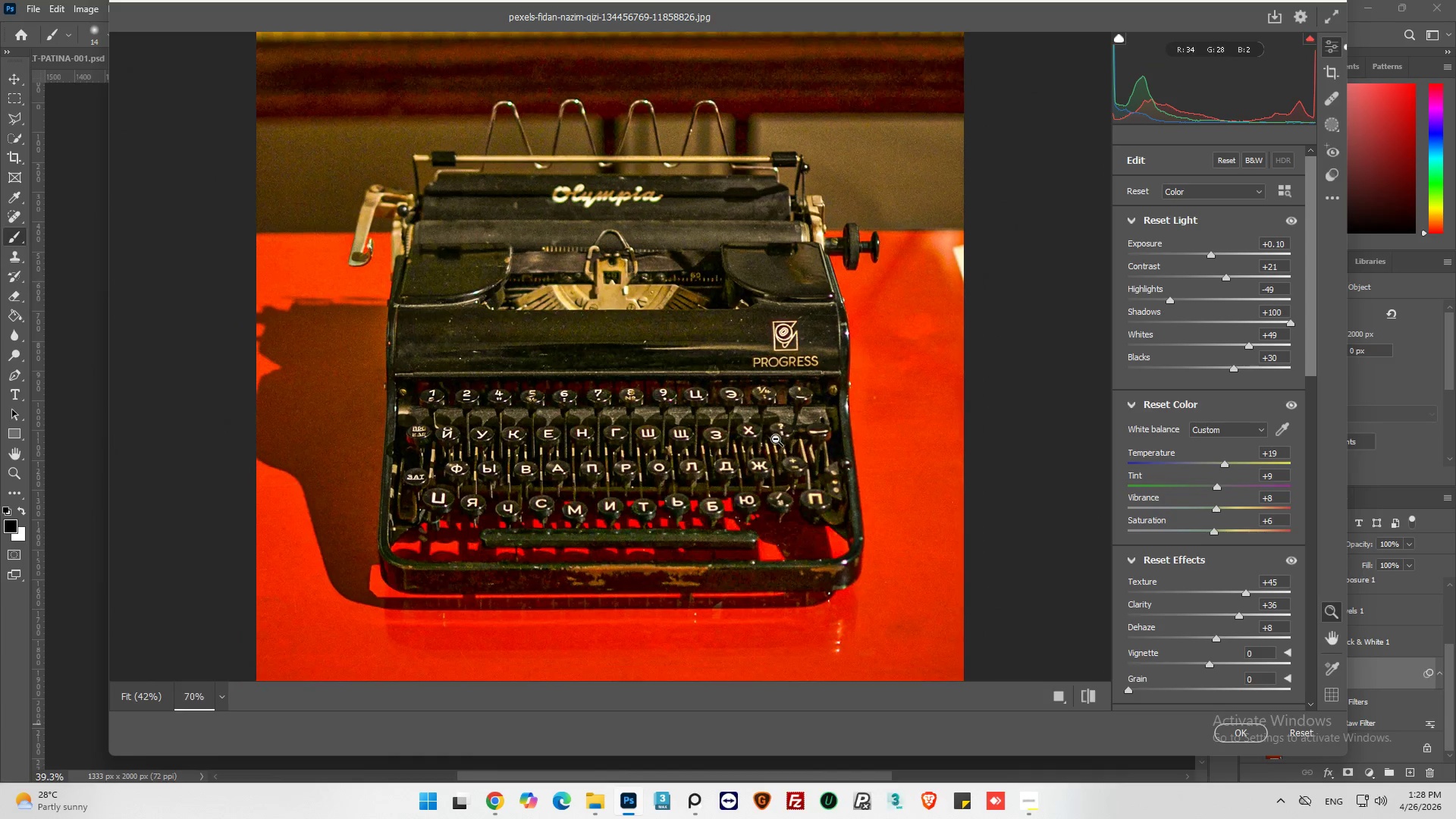 
scroll: coordinate [776, 439], scroll_direction: down, amount: 1.0
 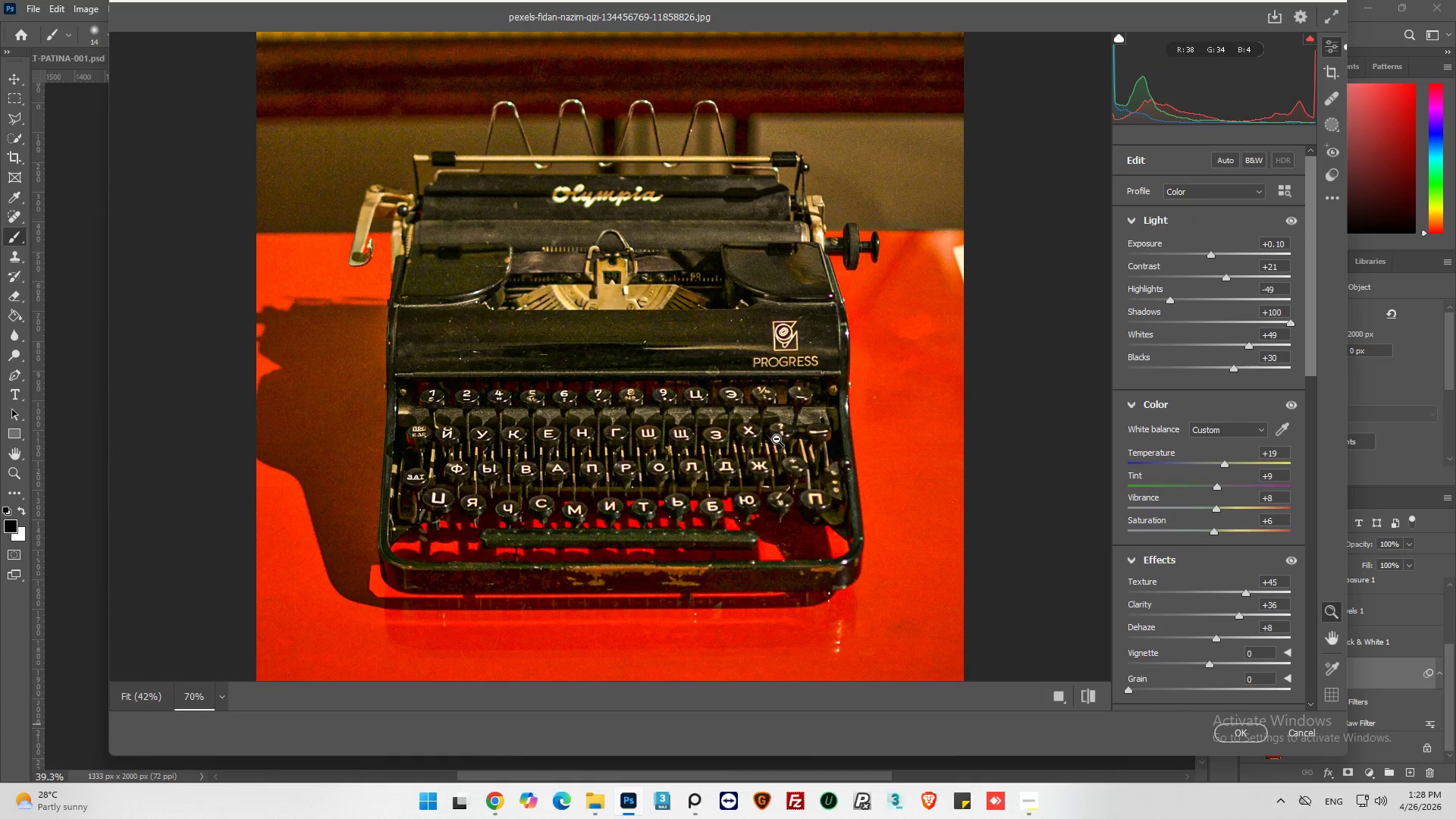 
key(Alt+AltLeft)
 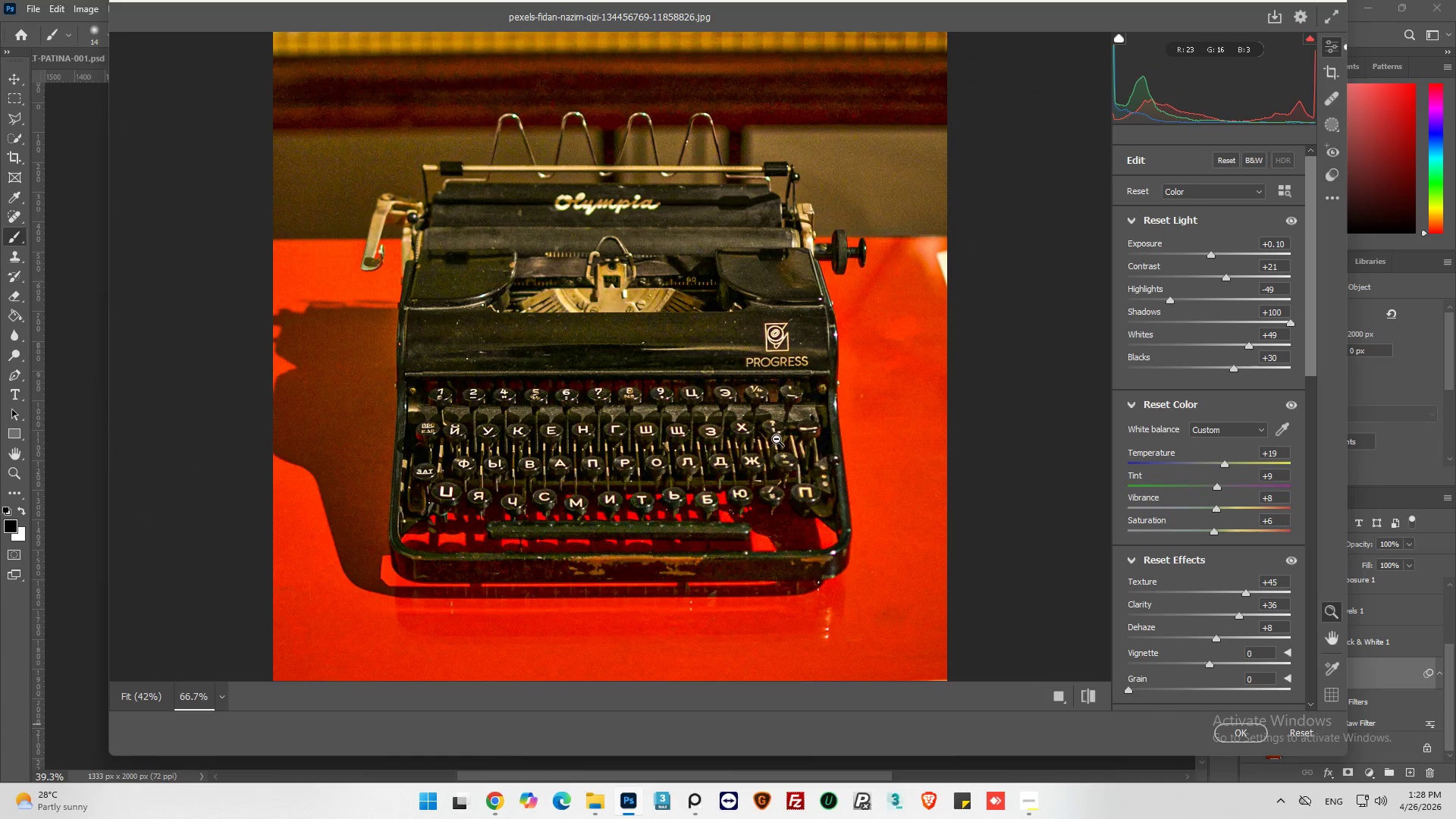 
scroll: coordinate [779, 438], scroll_direction: down, amount: 2.0
 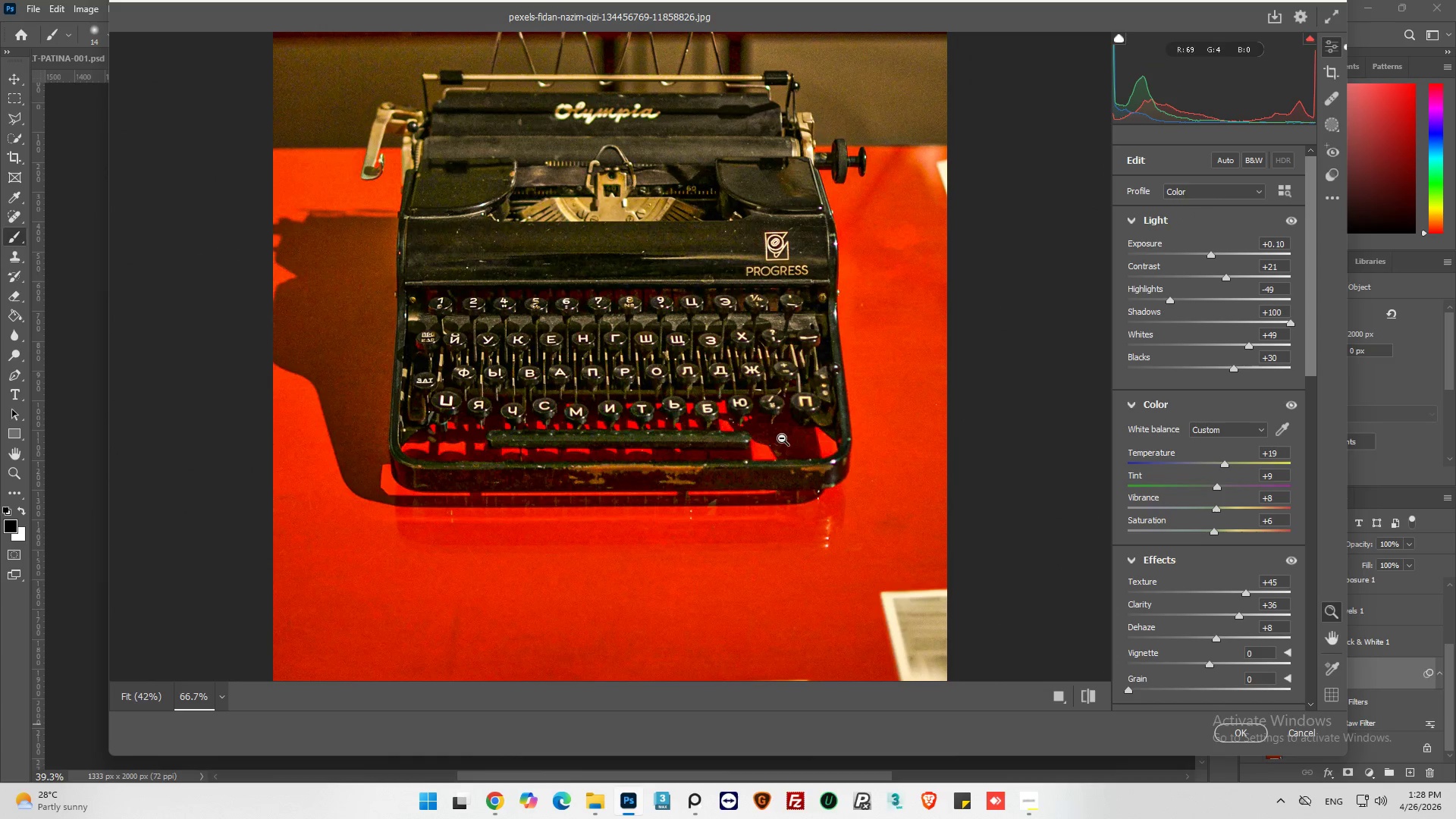 
hold_key(key=AltLeft, duration=0.98)
scroll: coordinate [853, 494], scroll_direction: up, amount: 6.0
 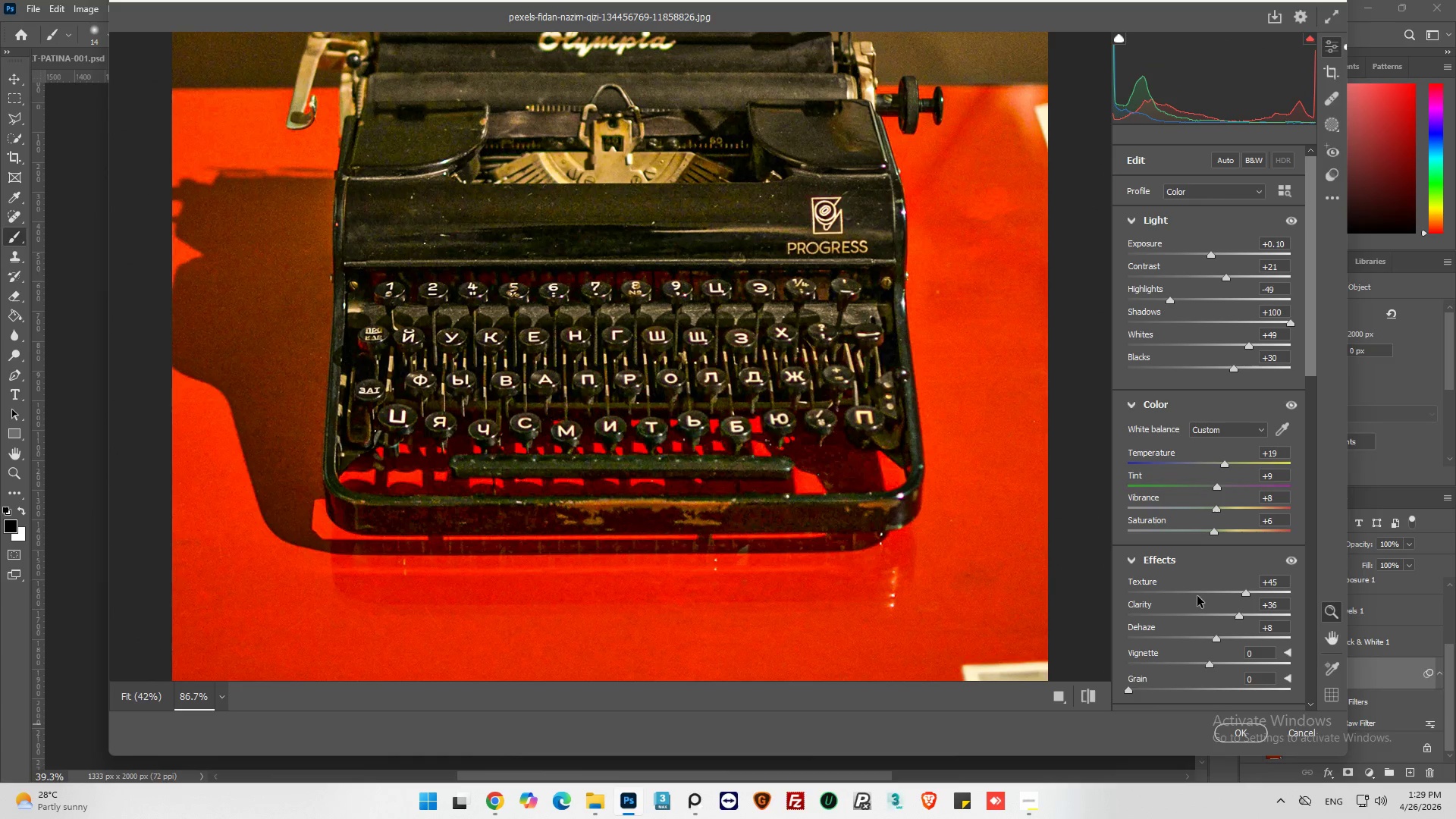 
left_click_drag(start_coordinate=[1247, 595], to_coordinate=[1254, 595])
 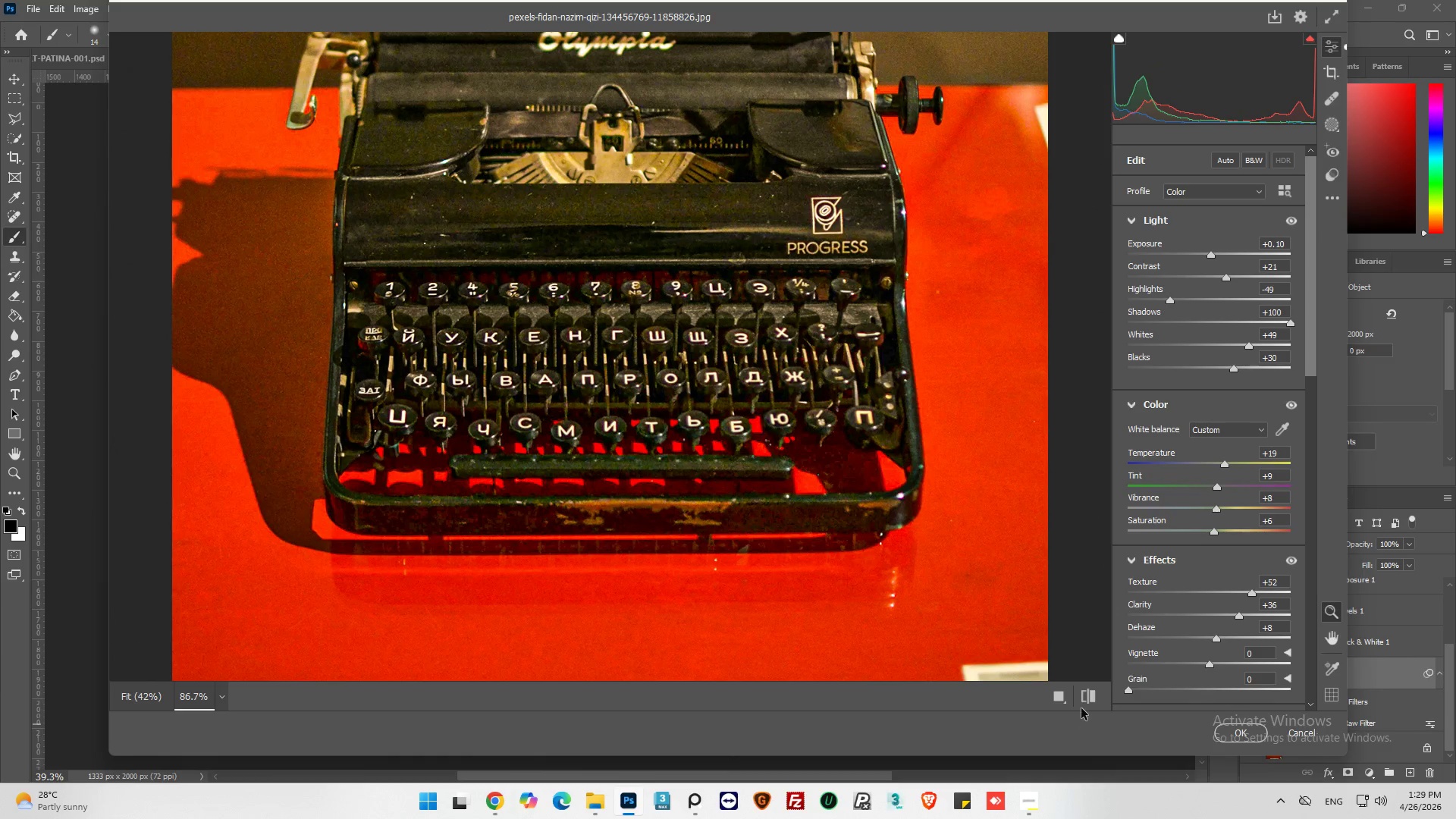 
left_click([1091, 698])
 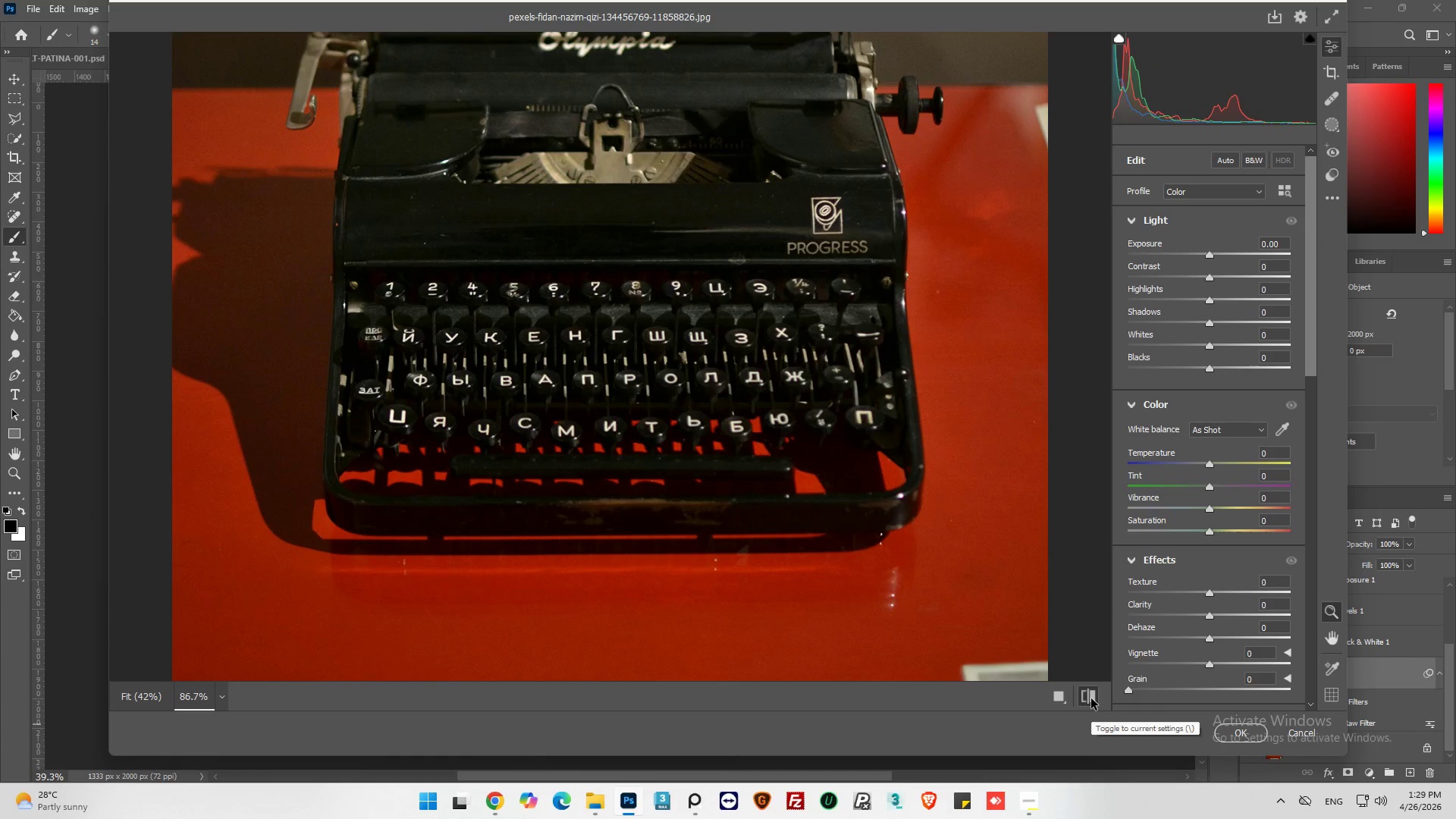 
left_click([1091, 698])
 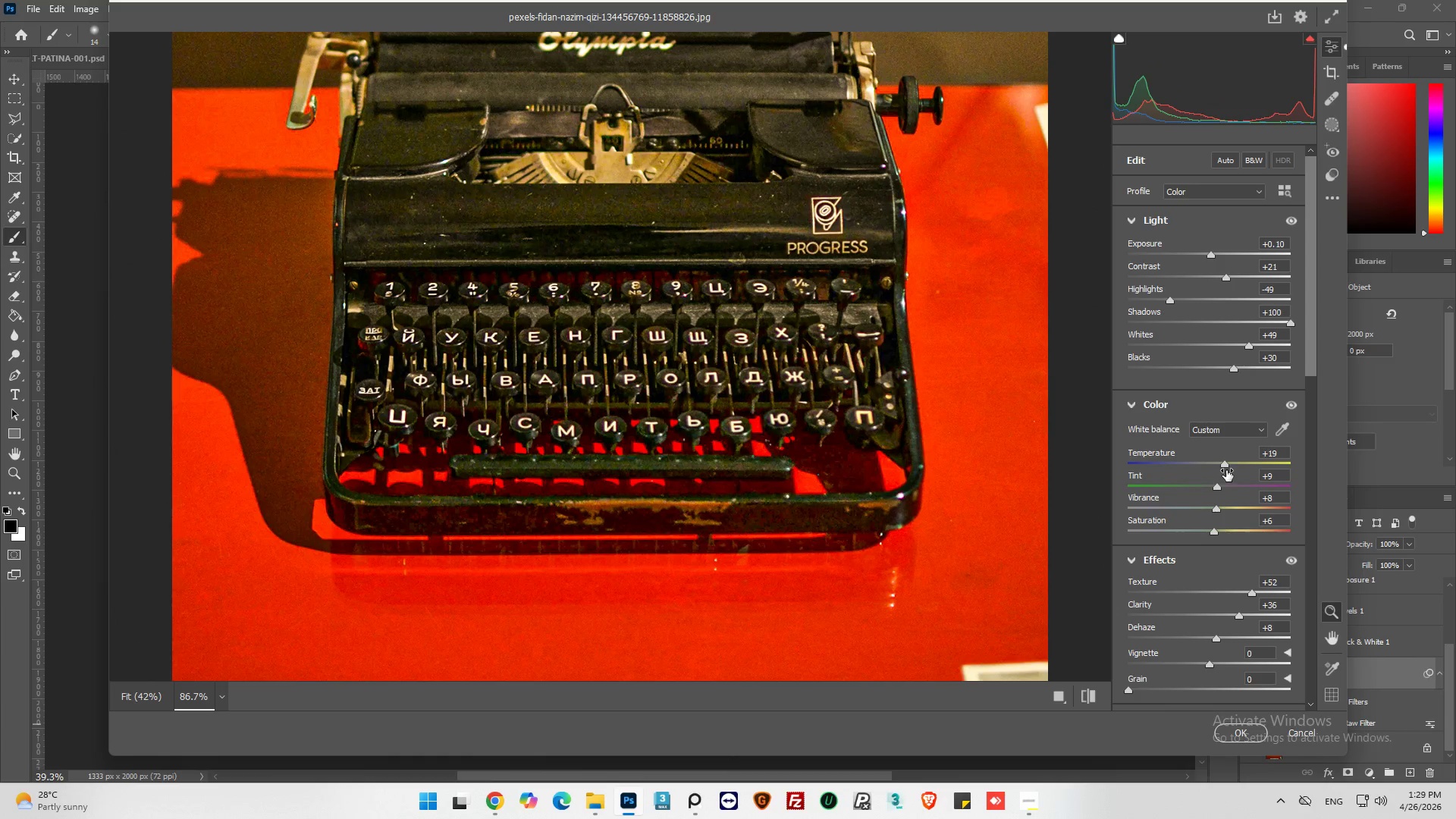 
left_click_drag(start_coordinate=[1217, 485], to_coordinate=[1211, 487])
 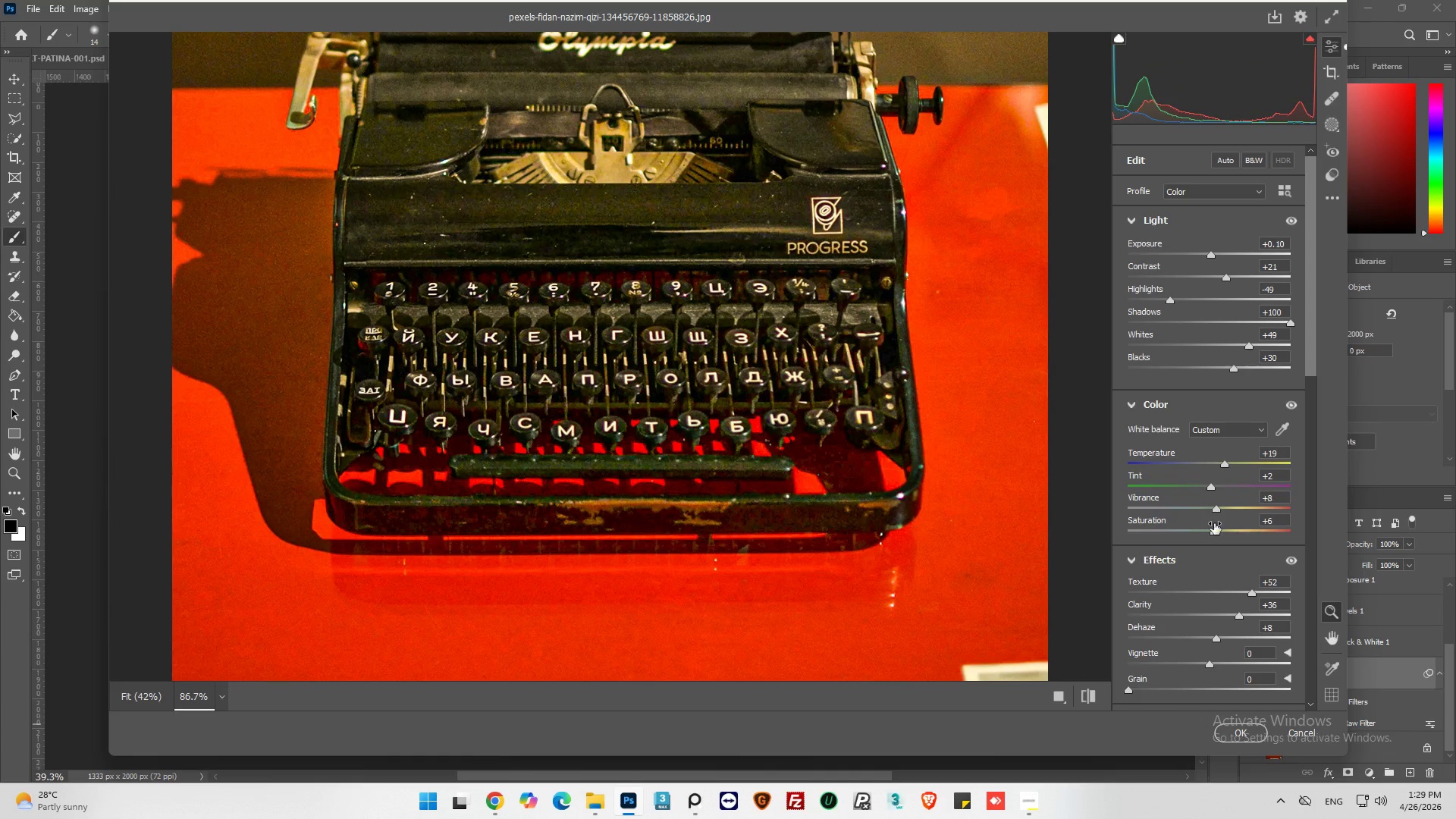 
wait(5.58)
 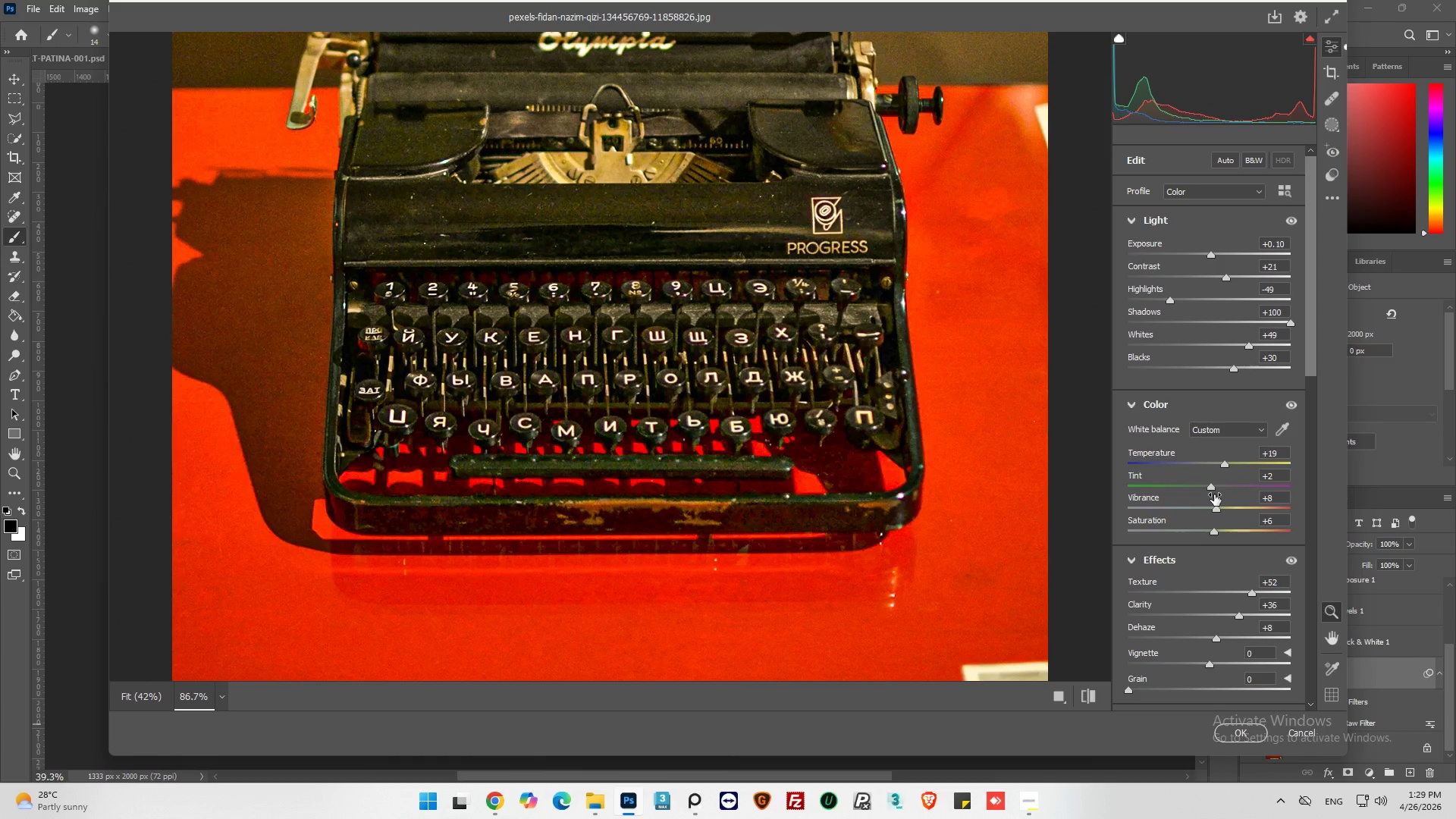 
left_click_drag(start_coordinate=[1214, 532], to_coordinate=[1208, 532])
 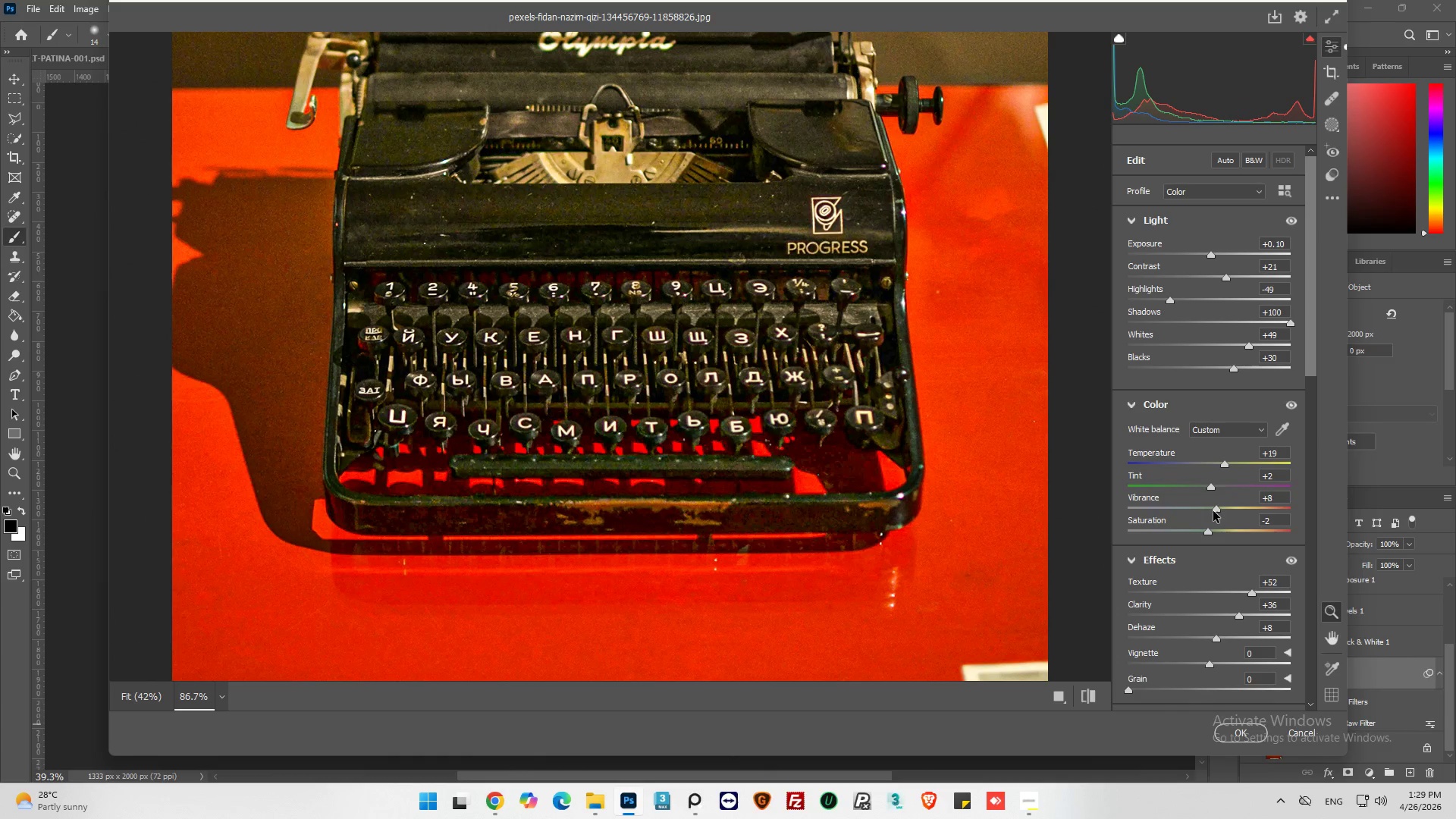 
left_click_drag(start_coordinate=[1215, 510], to_coordinate=[1208, 513])
 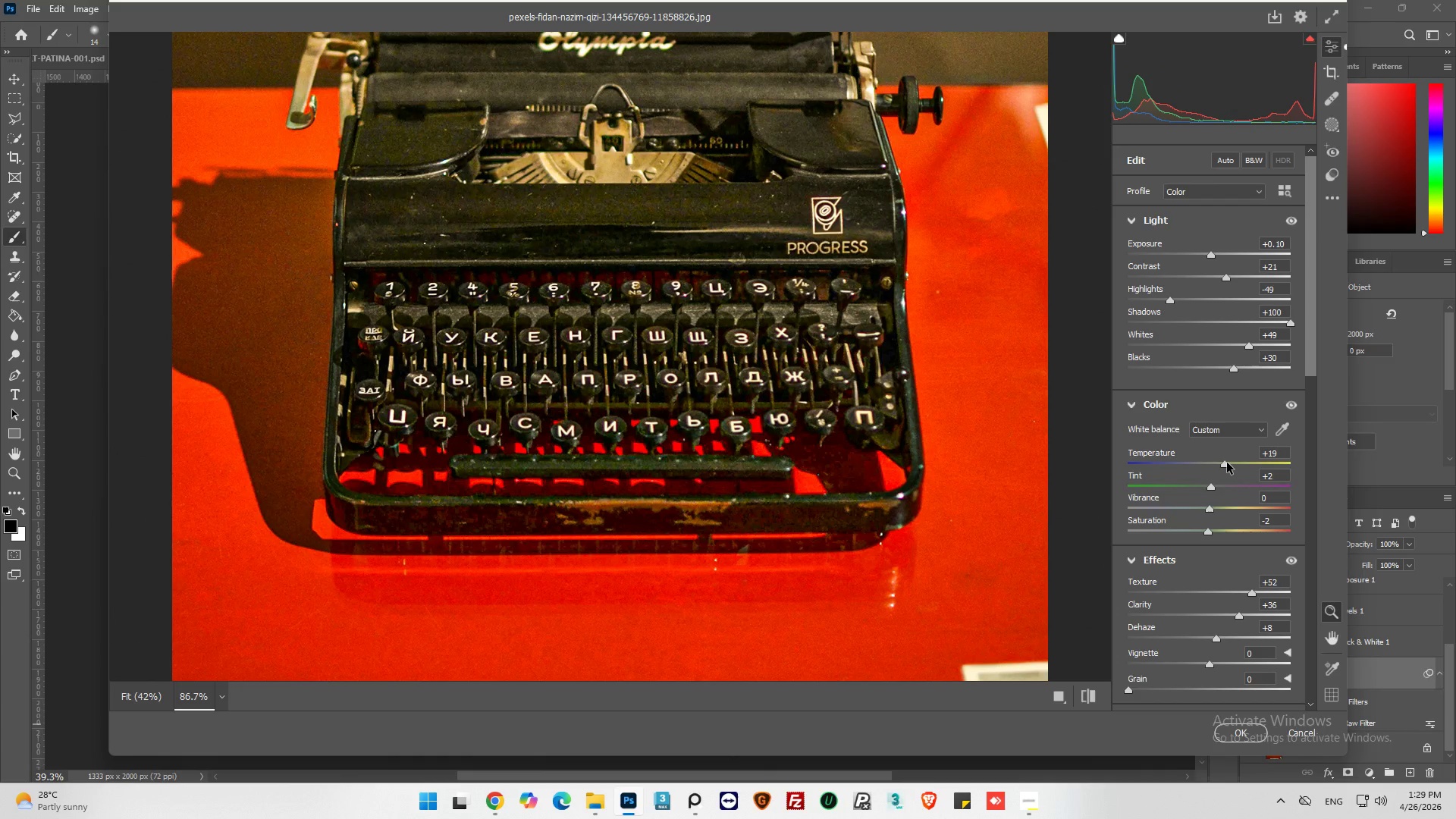 
left_click_drag(start_coordinate=[1227, 463], to_coordinate=[1218, 465])
 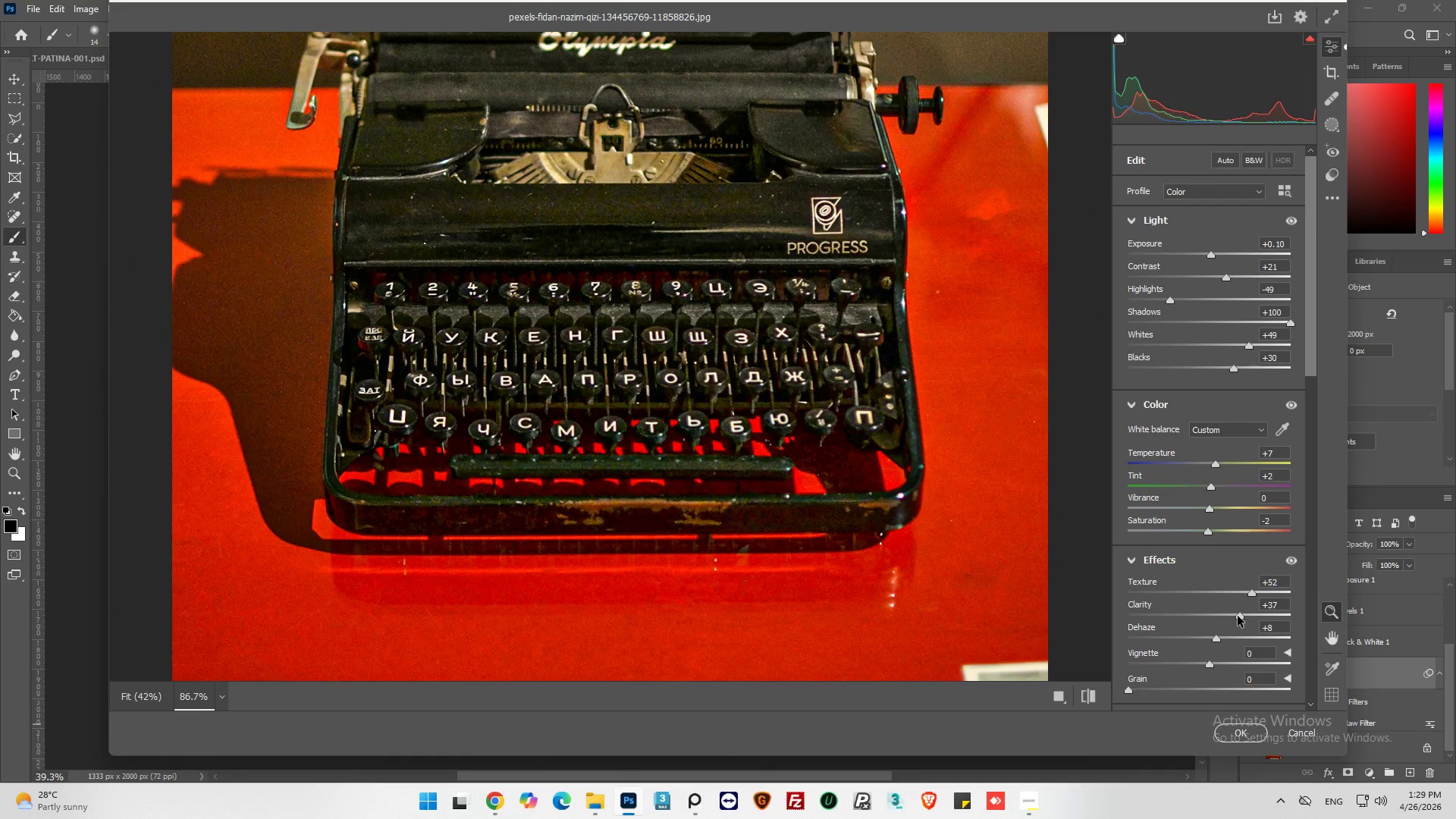 
wait(6.84)
 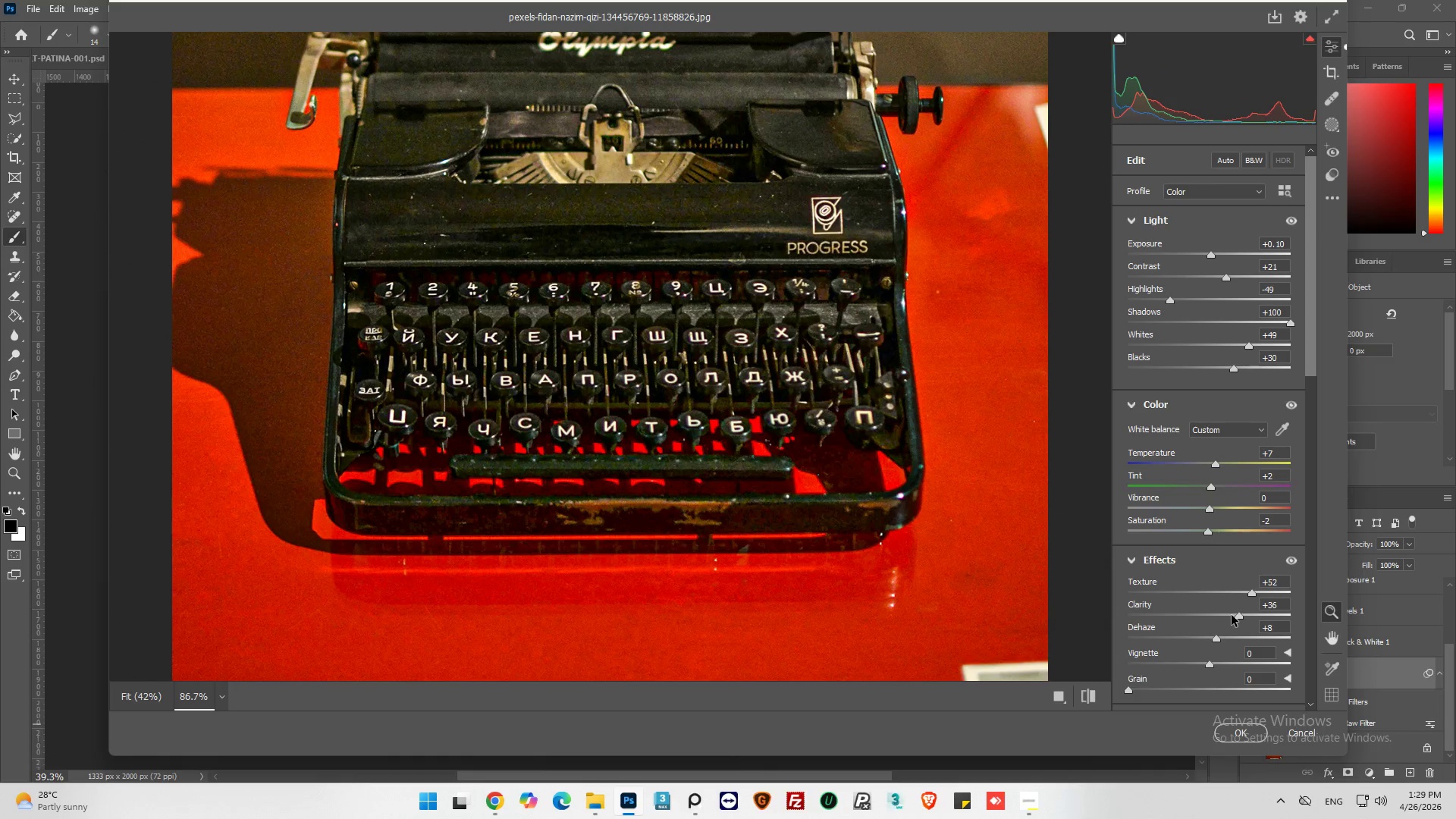 
left_click_drag(start_coordinate=[1216, 640], to_coordinate=[1200, 644])
 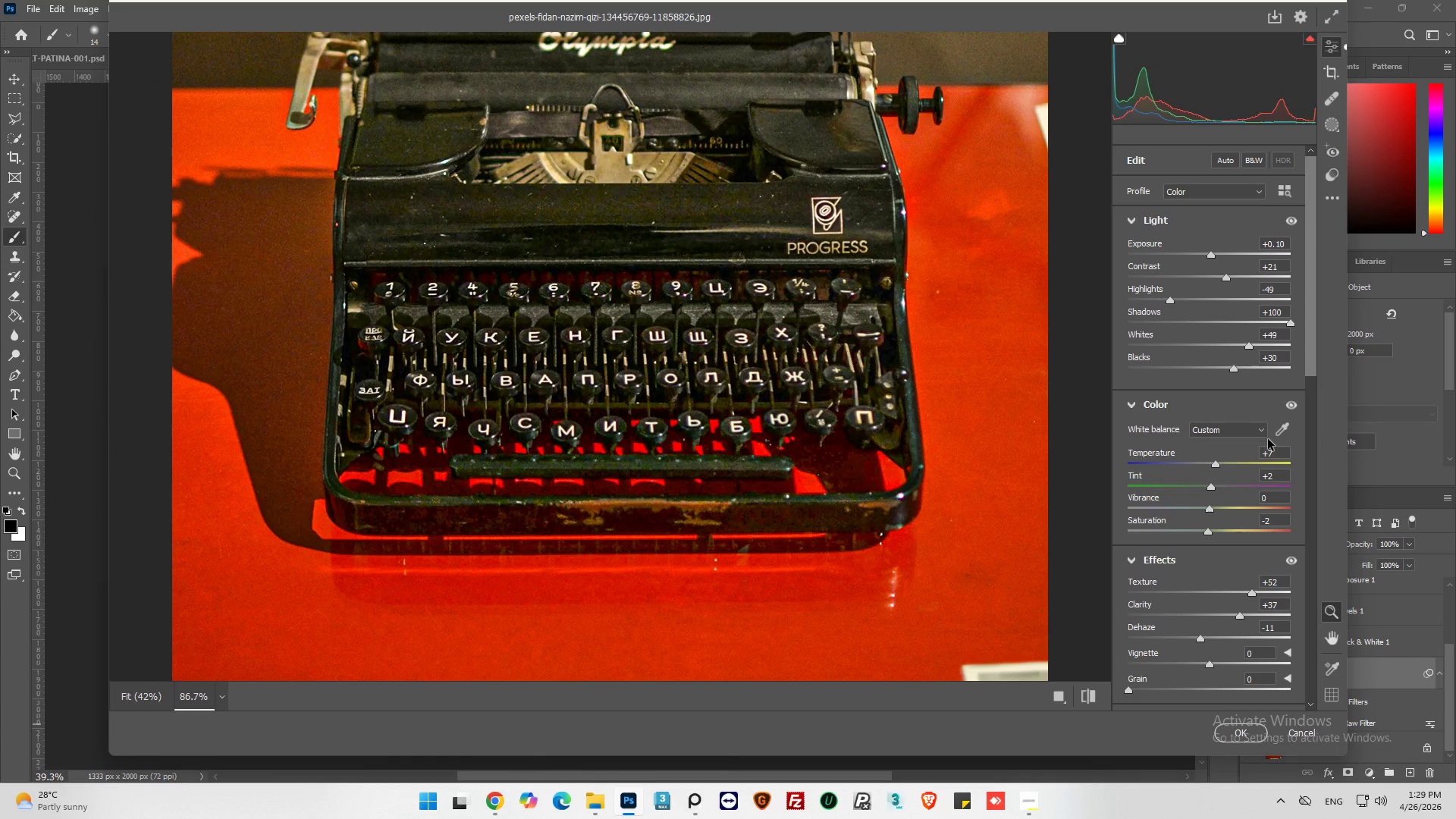 
left_click_drag(start_coordinate=[1313, 362], to_coordinate=[1313, 381])
 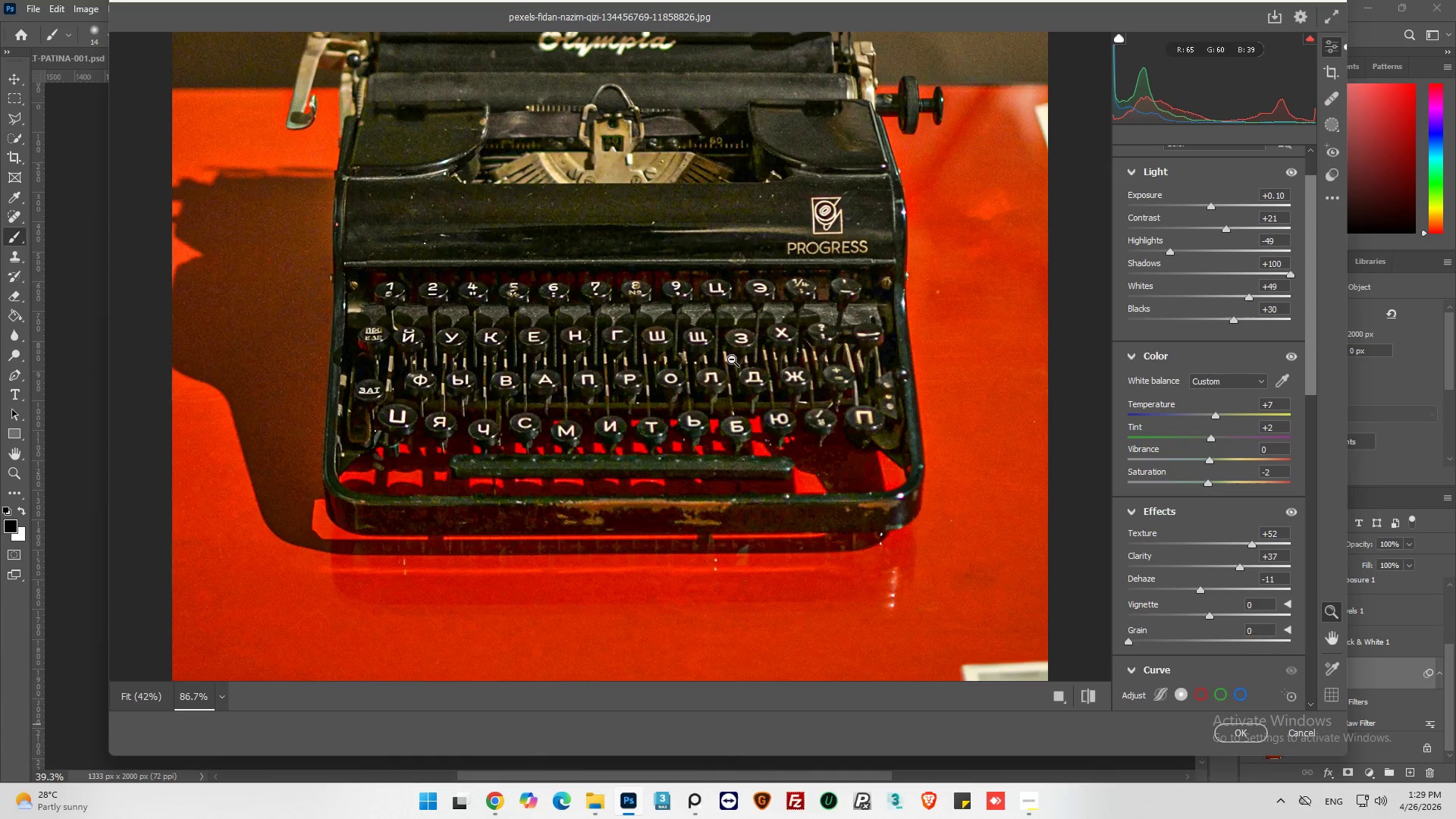 
key(Alt+AltLeft)
 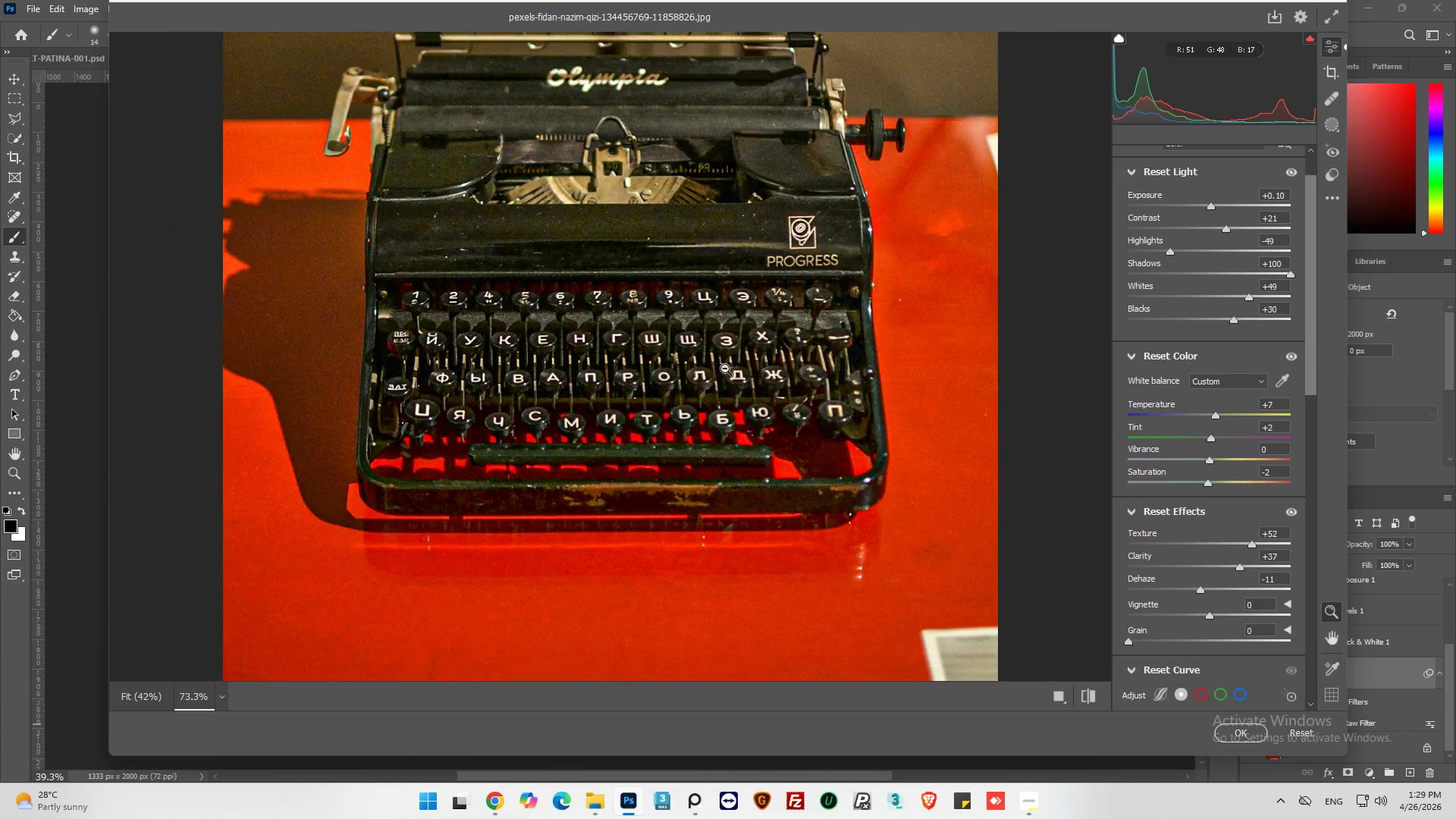 
scroll: coordinate [726, 369], scroll_direction: none, amount: 0.0
 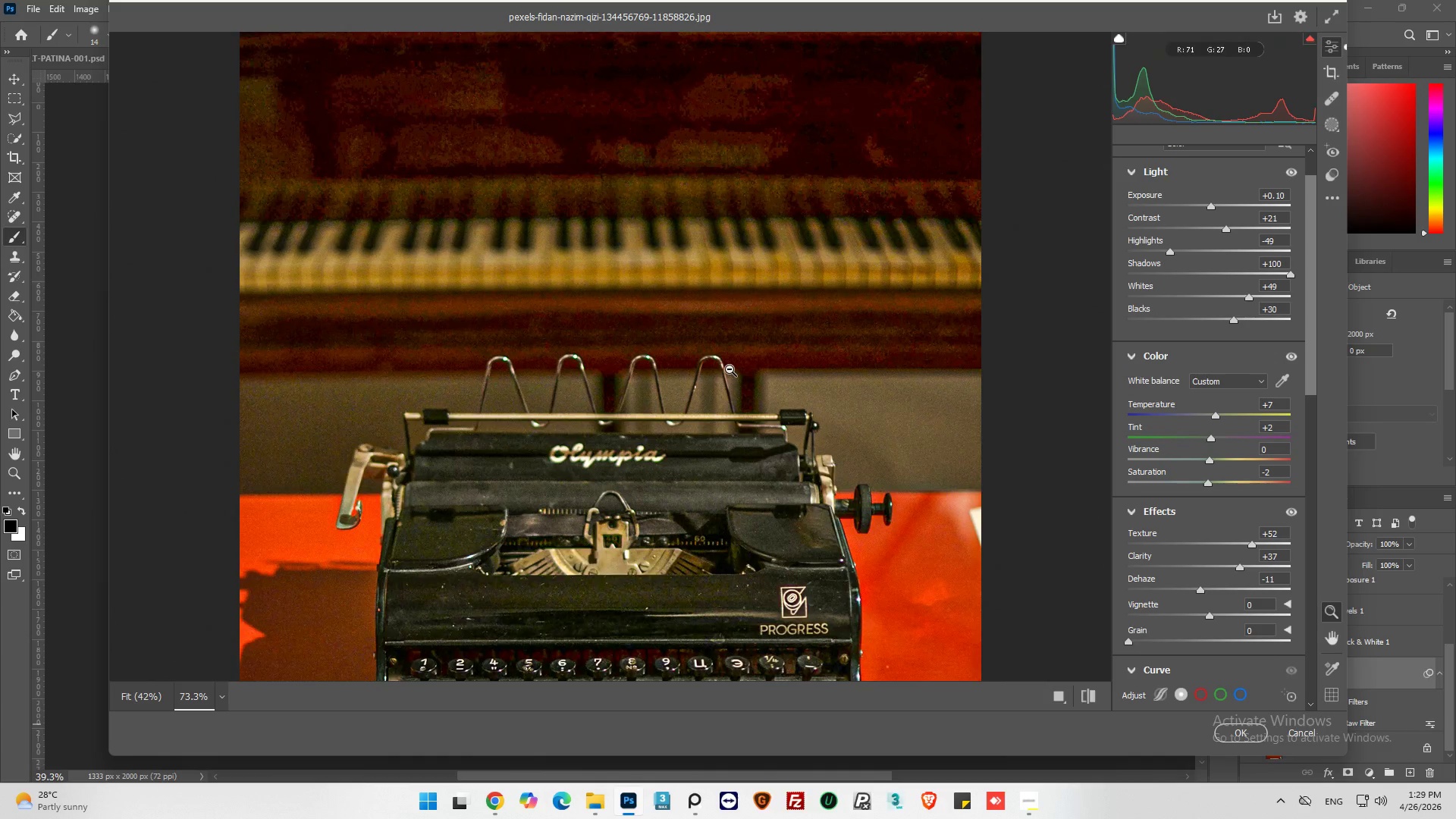 
scroll: coordinate [730, 369], scroll_direction: down, amount: 1.0
 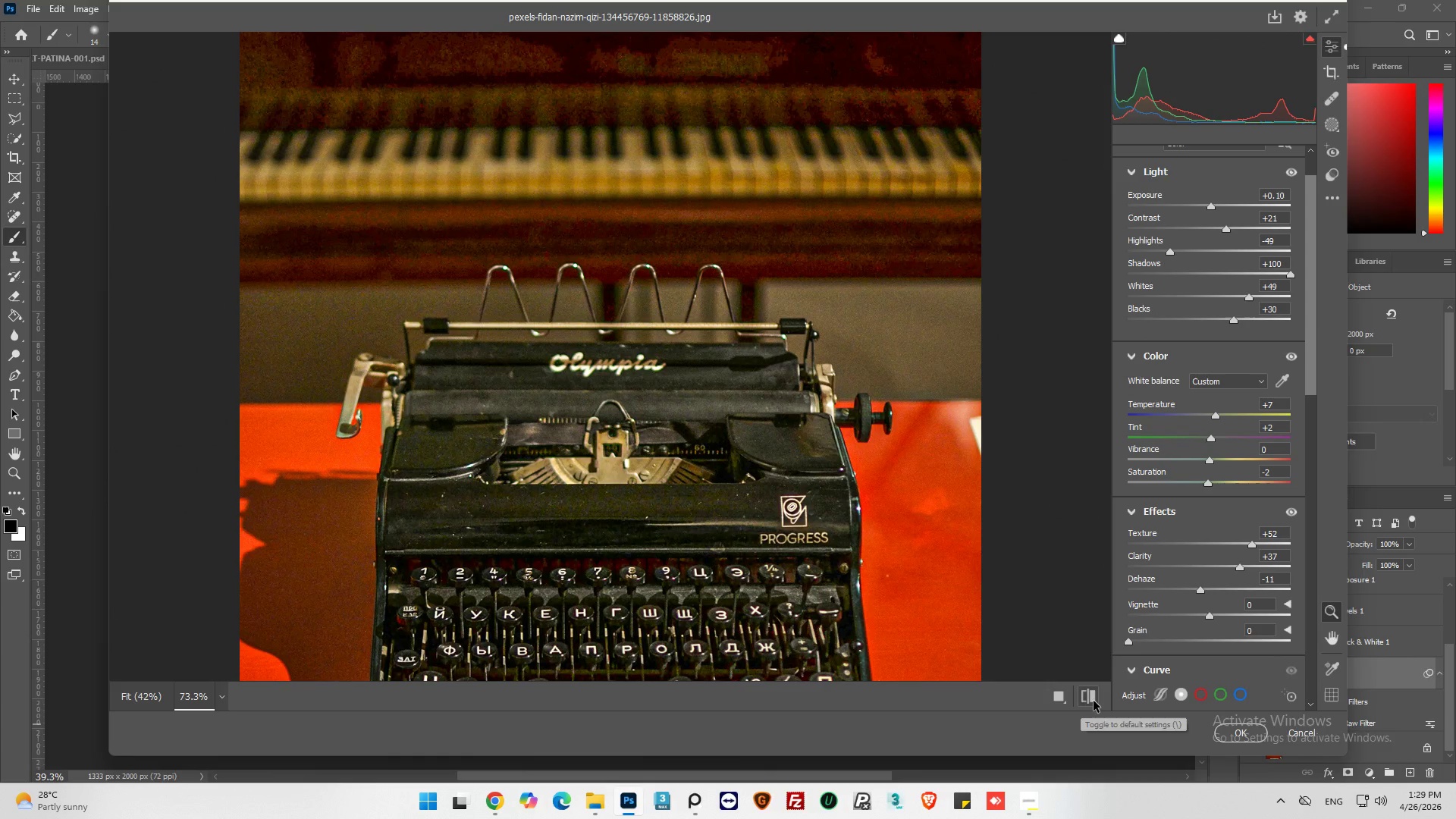 
left_click([1094, 701])
 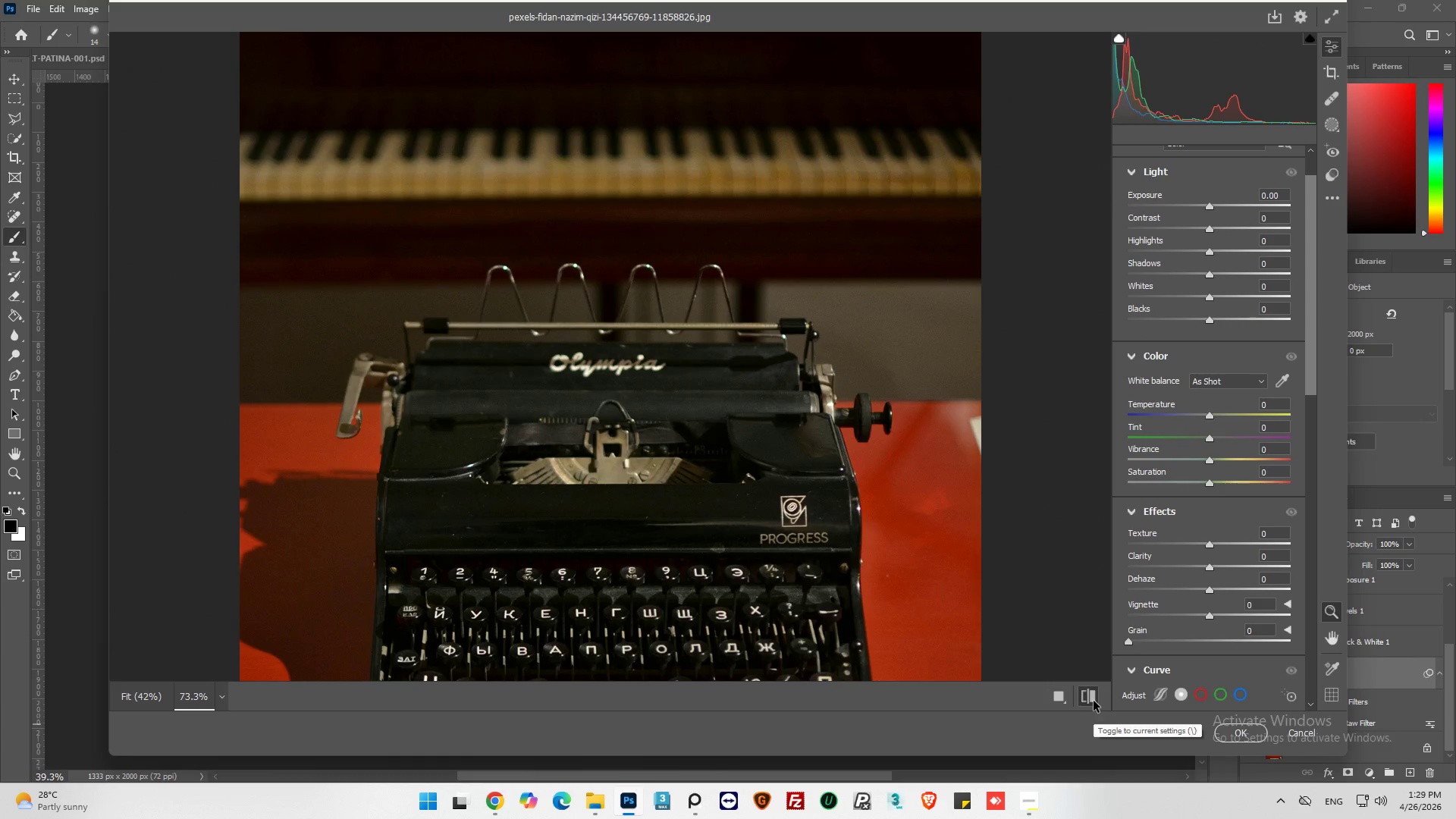 
left_click([1094, 701])
 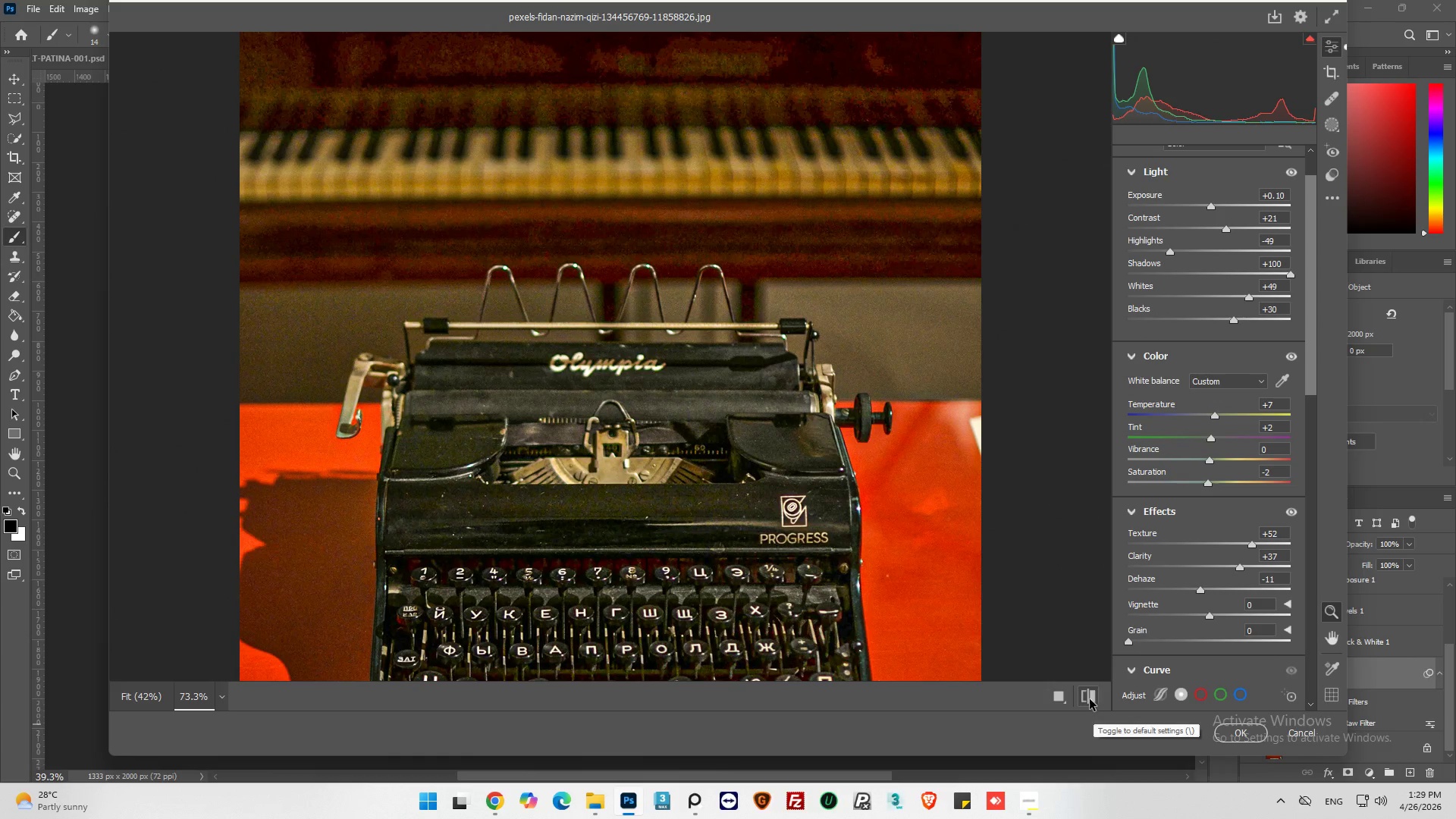 
hold_key(key=AltLeft, duration=0.34)
hold_key(key=AltLeft, duration=2.2)
scroll: coordinate [608, 355], scroll_direction: down, amount: 23.0
 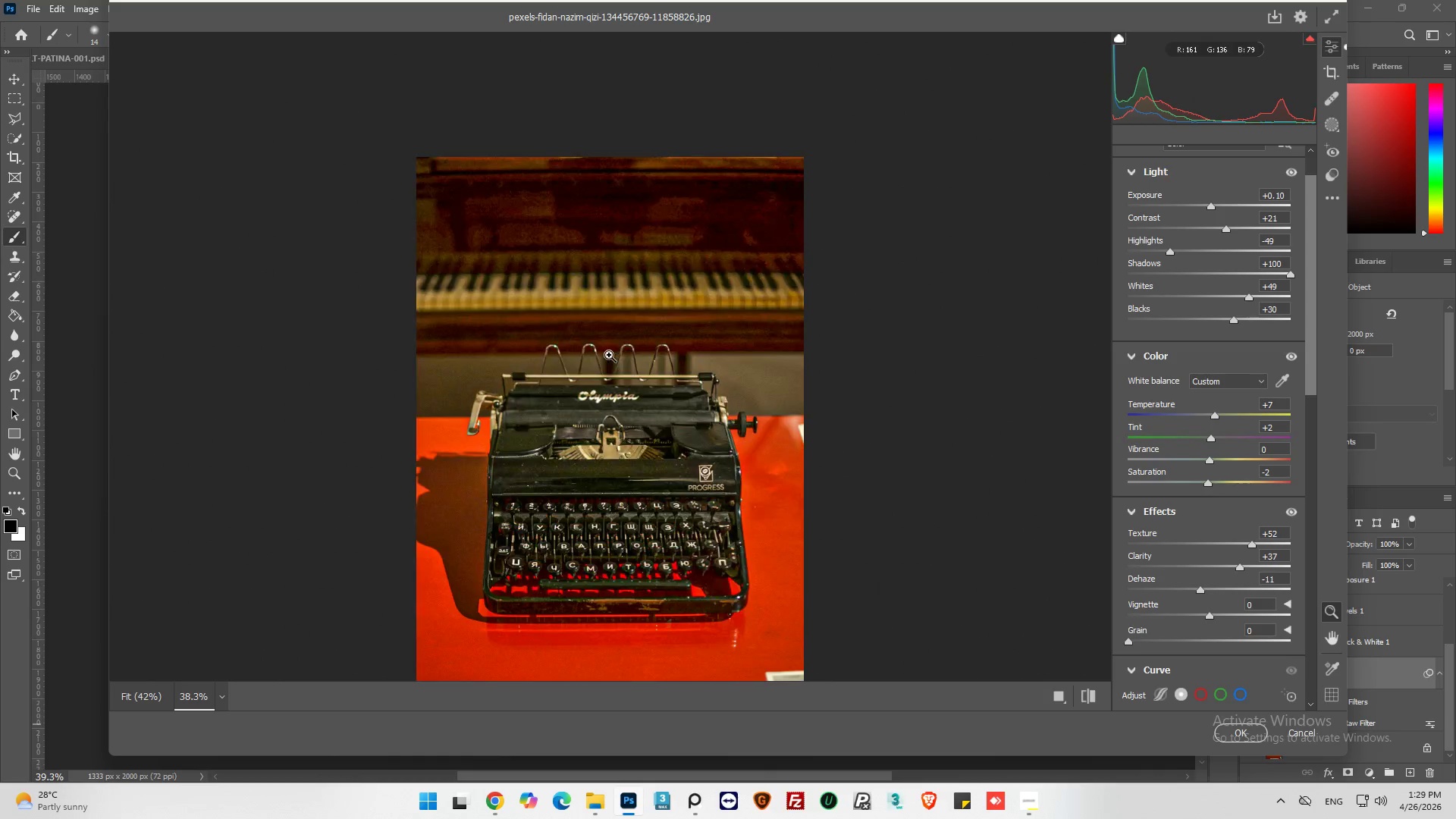 
scroll: coordinate [609, 355], scroll_direction: up, amount: 1.0
 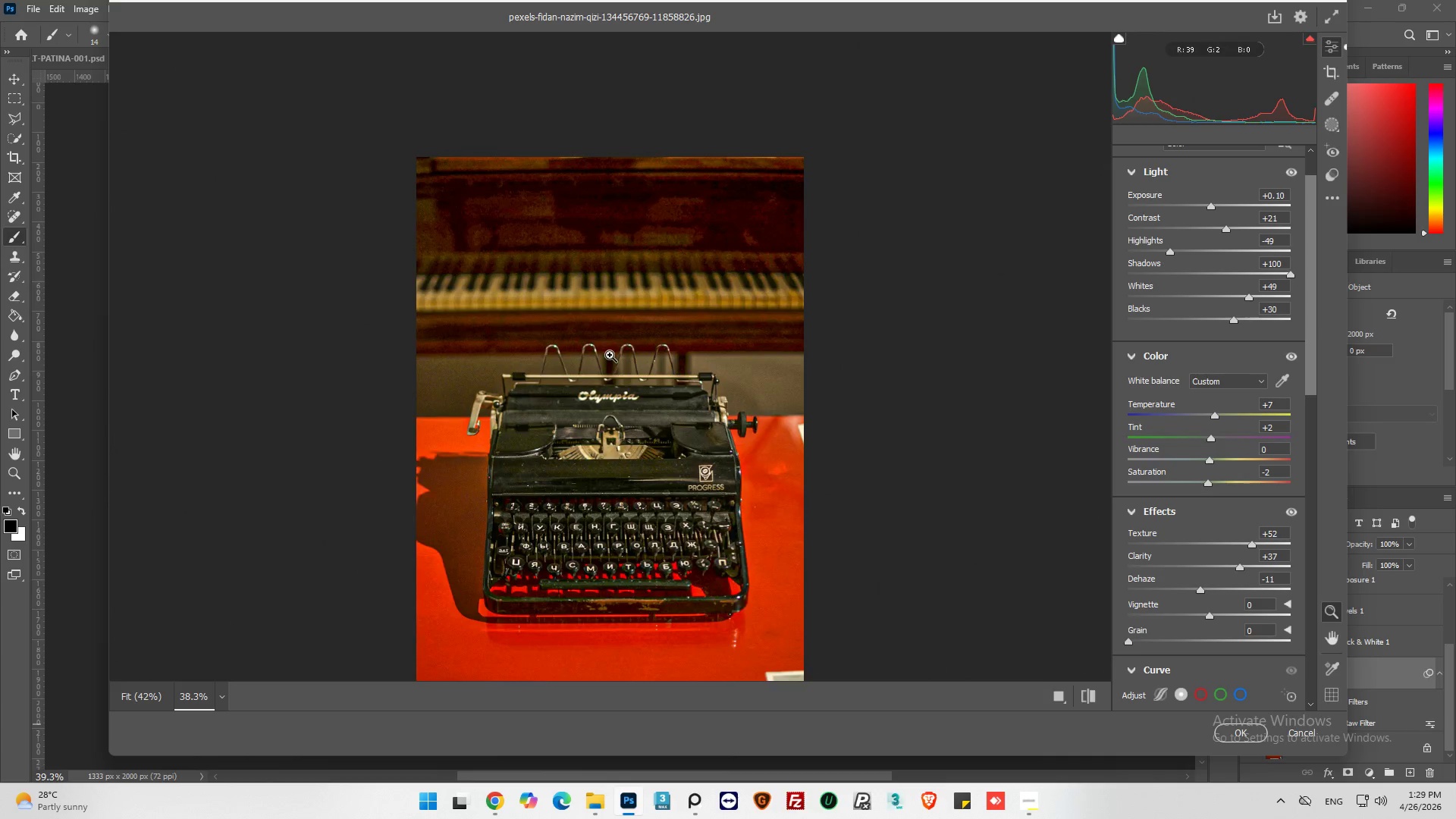 
scroll: coordinate [610, 355], scroll_direction: down, amount: 2.0
 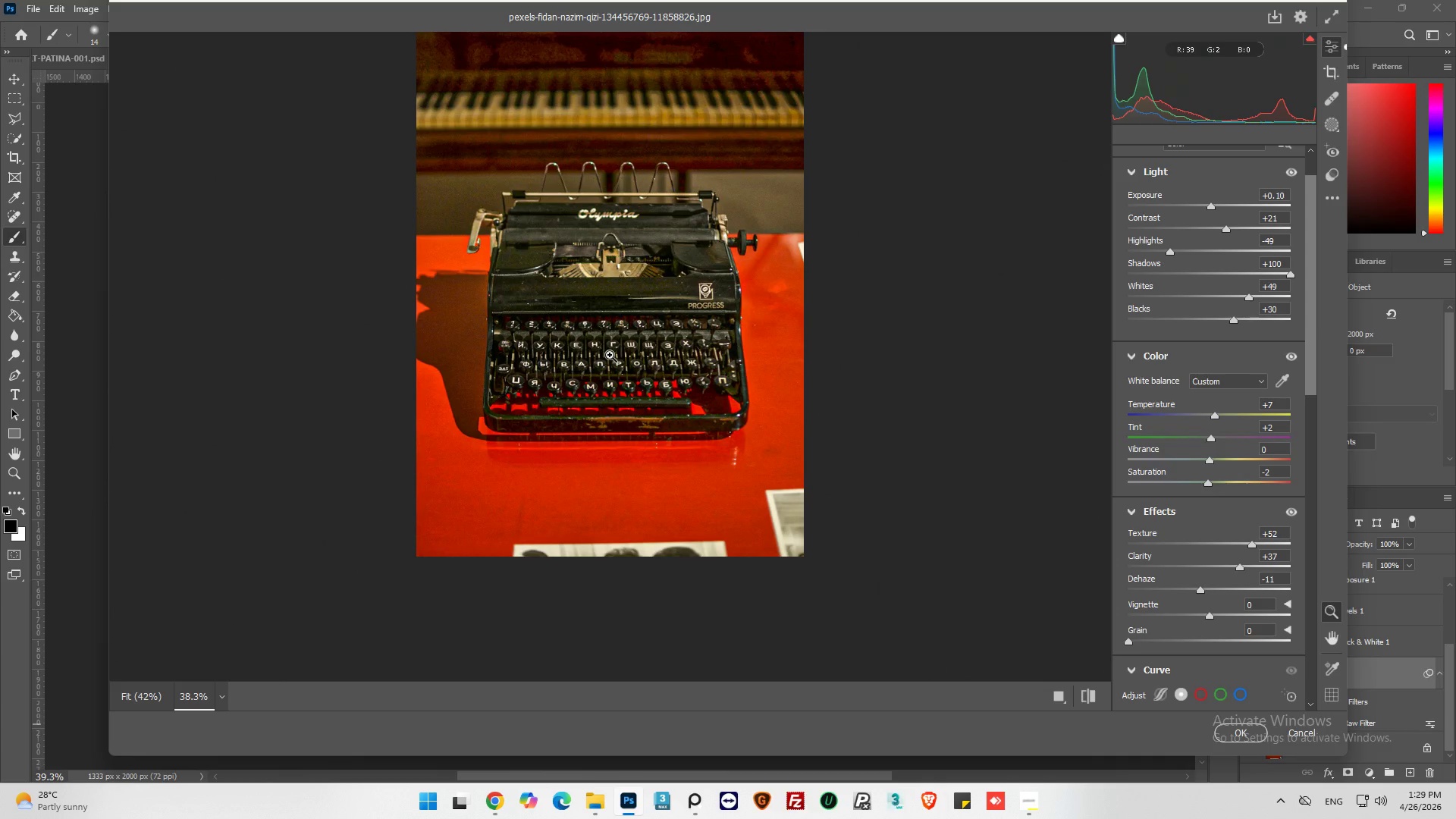 
scroll: coordinate [610, 355], scroll_direction: up, amount: 1.0
 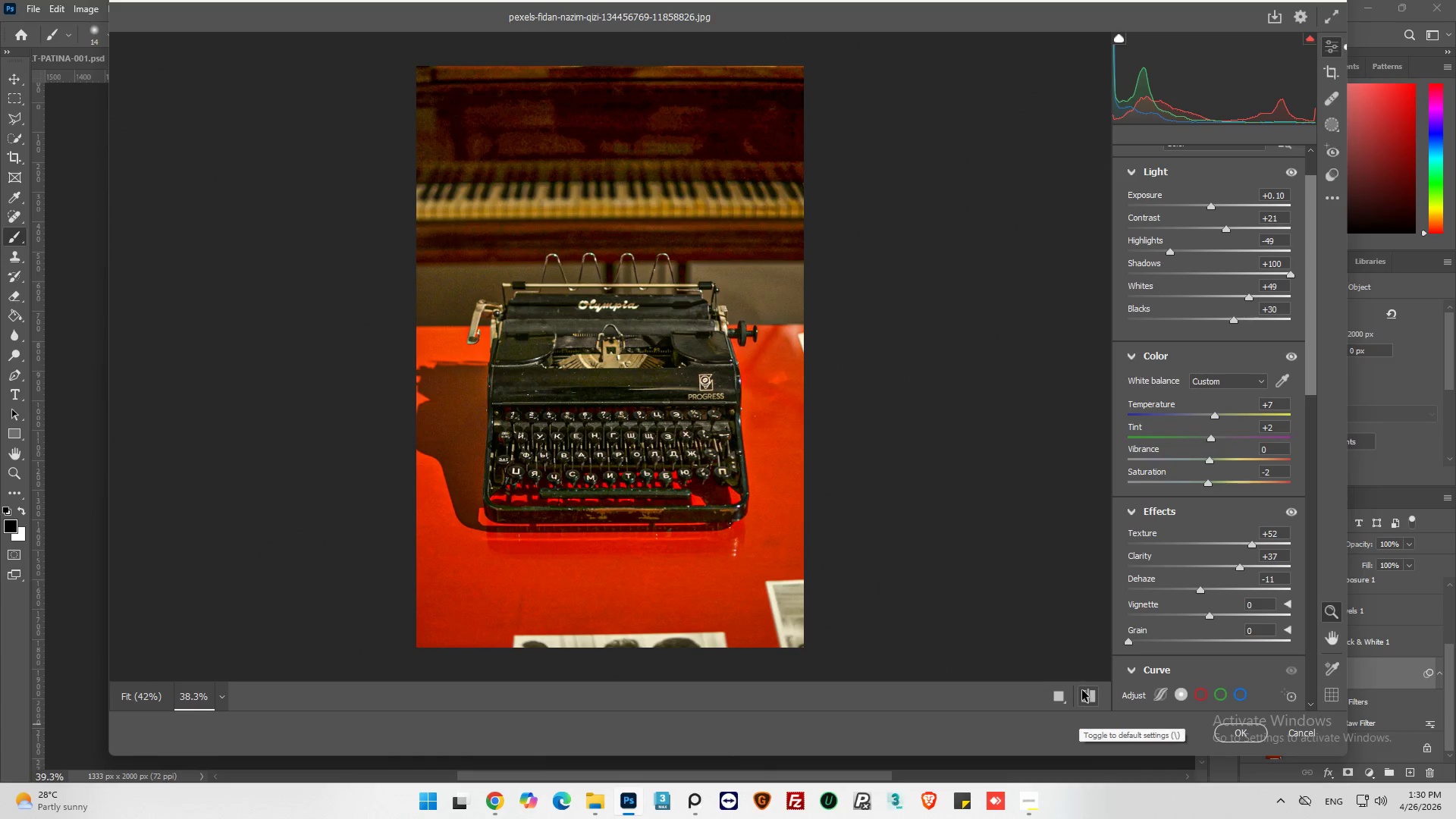 
left_click([1090, 695])
 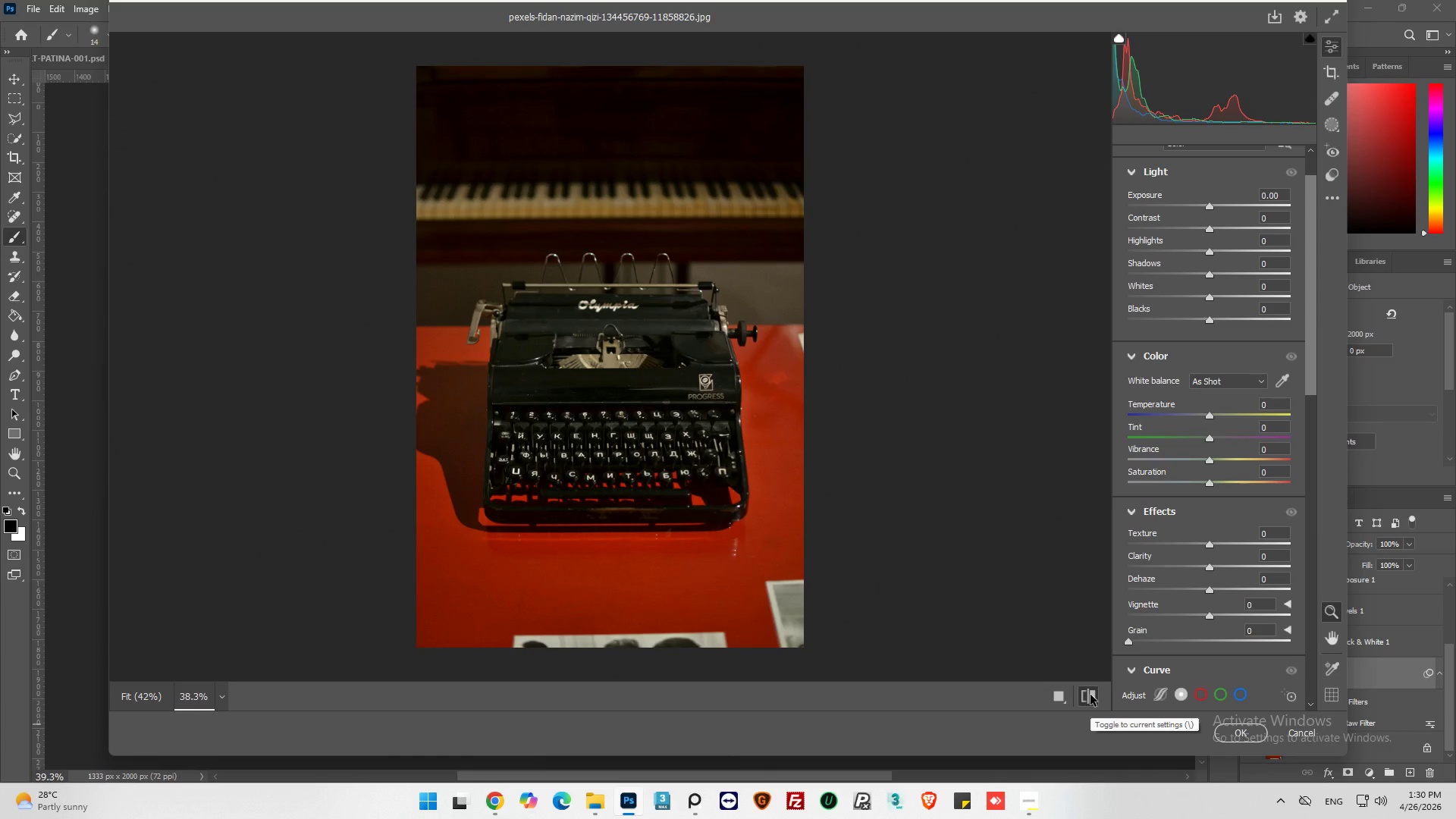 
left_click([1090, 695])
 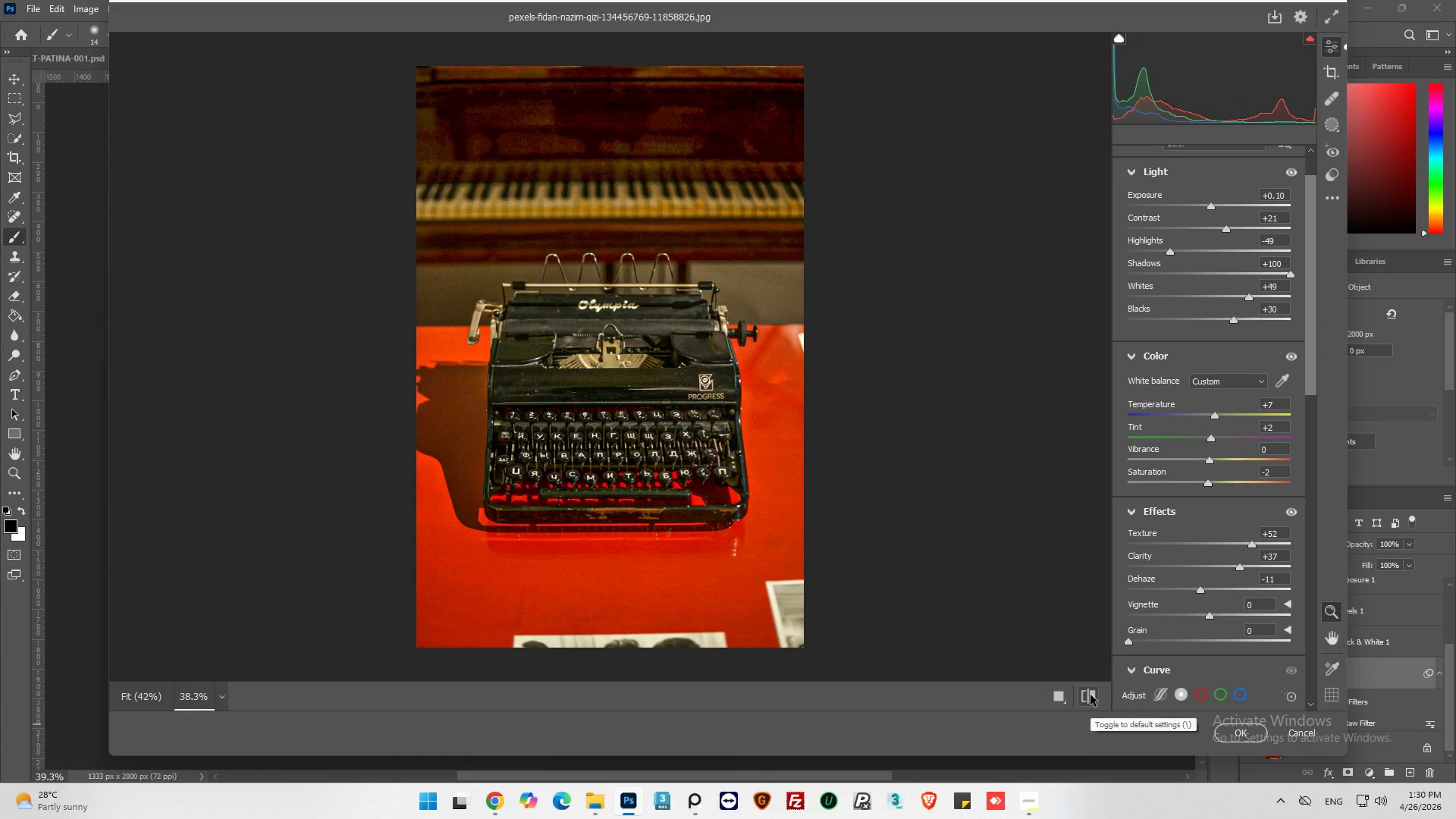 
left_click([1090, 695])
 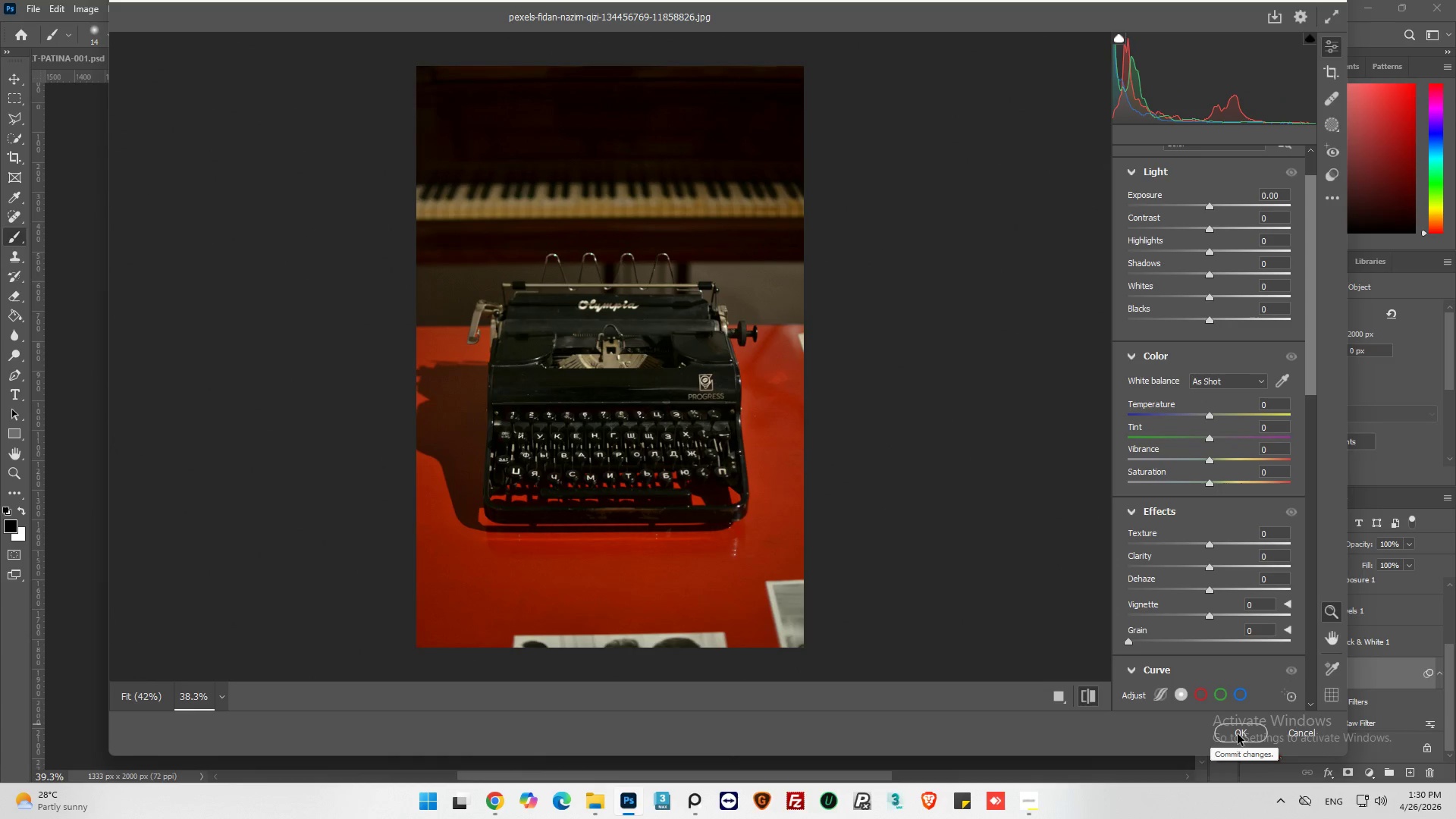 
left_click([1091, 698])
 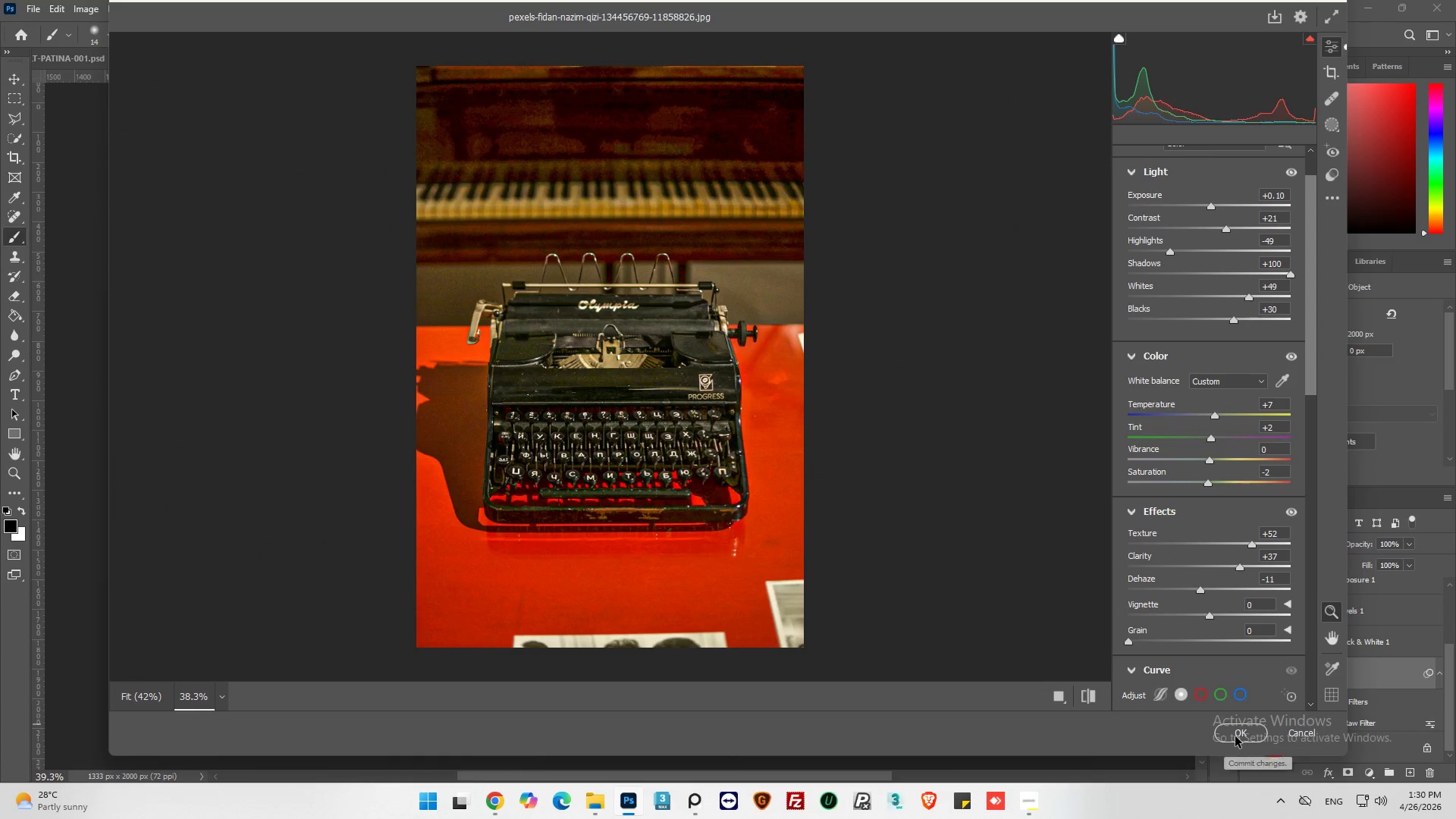 
left_click([1235, 736])
 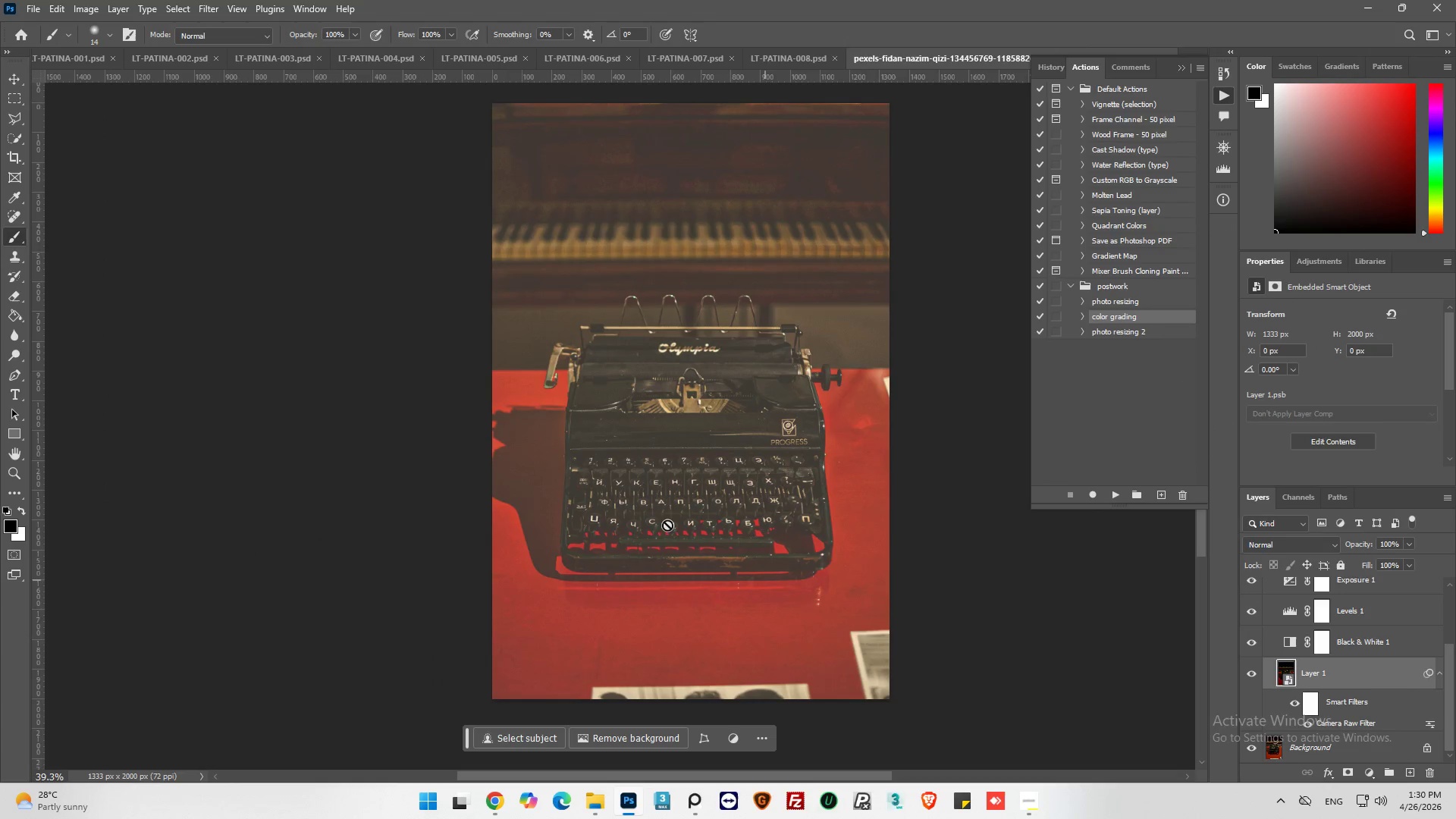 
hold_key(key=AltLeft, duration=0.55)
scroll: coordinate [720, 453], scroll_direction: up, amount: 10.0
 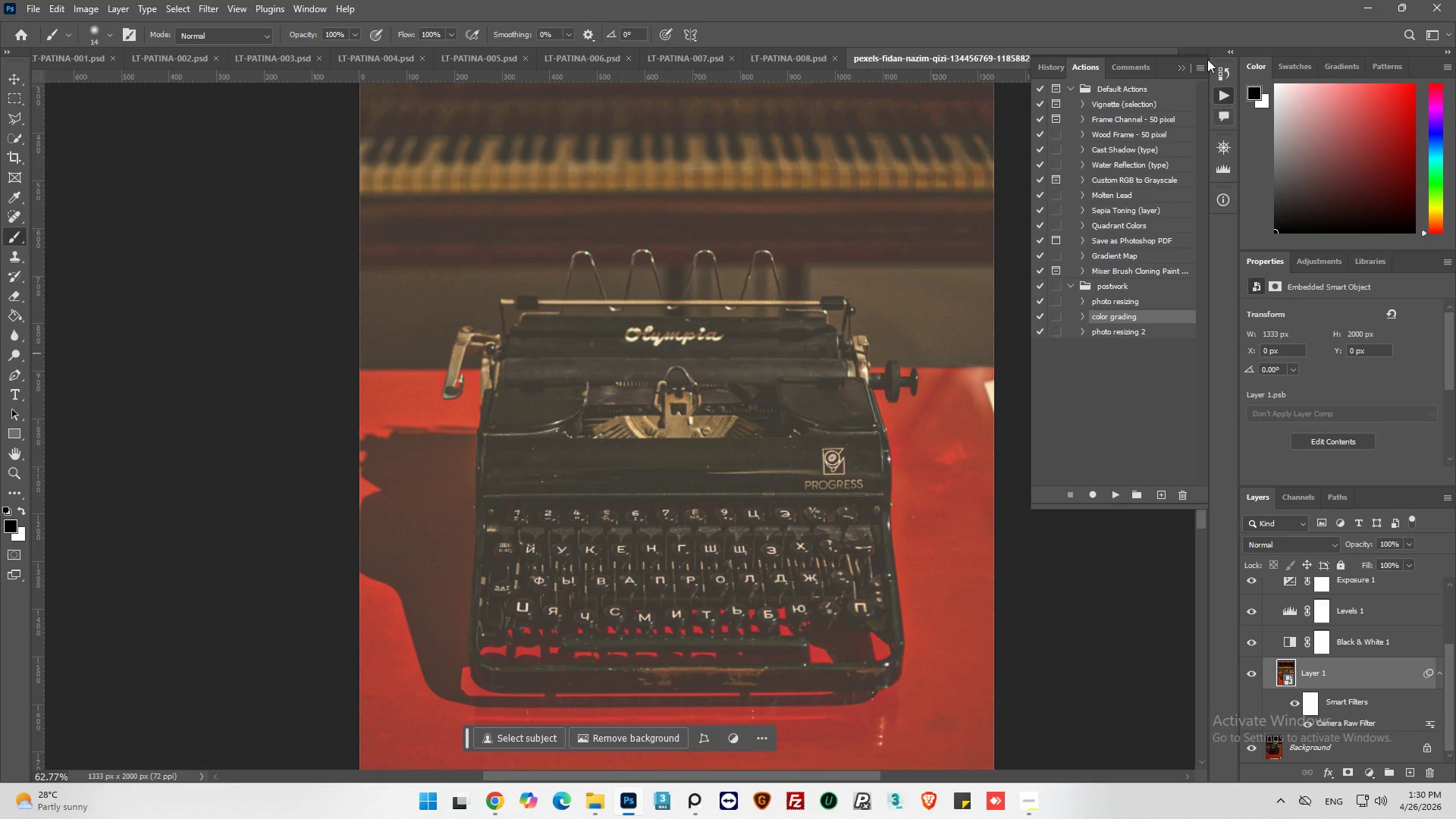 
left_click([1219, 93])
 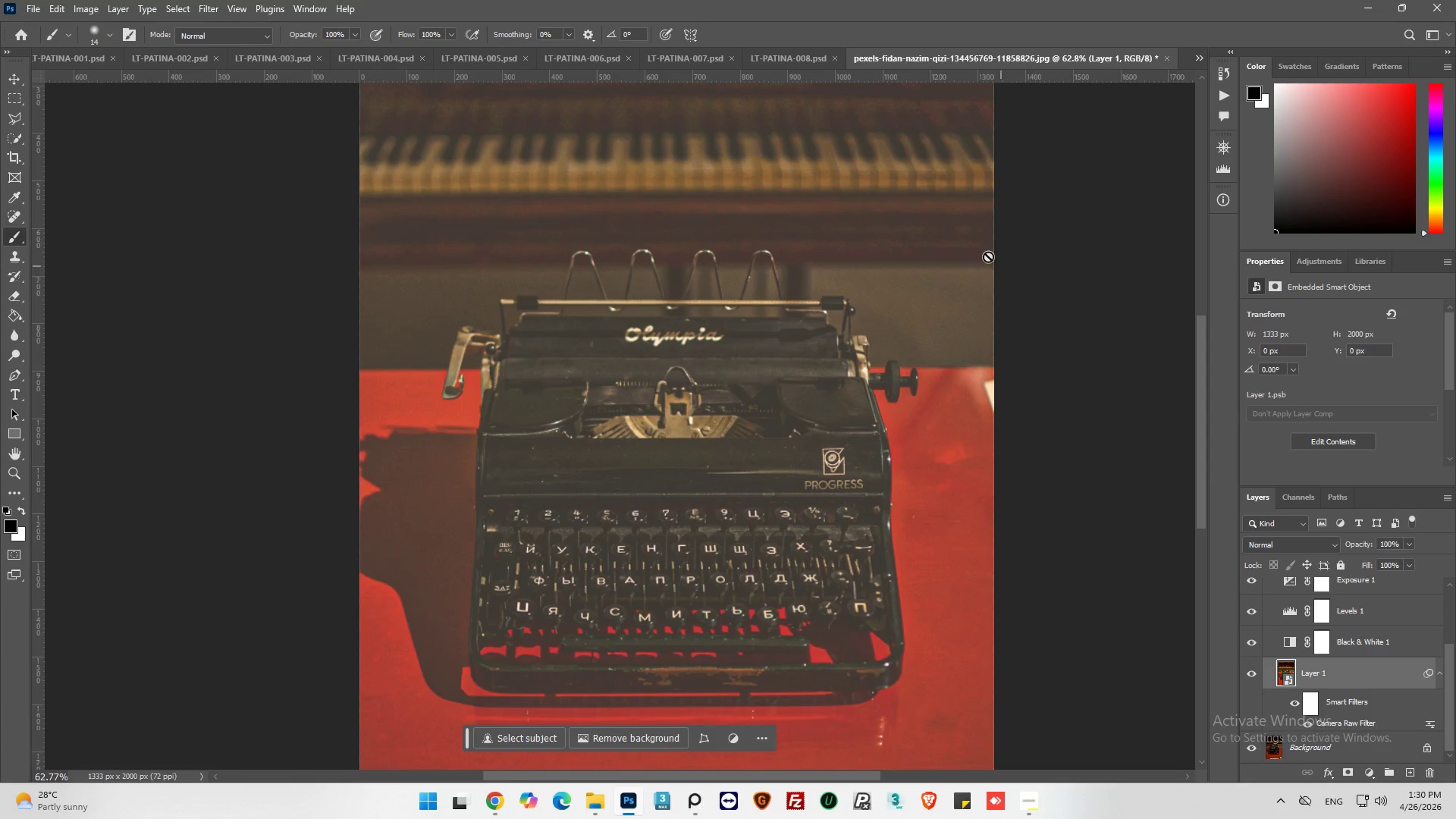 
scroll: coordinate [867, 253], scroll_direction: down, amount: 8.0
 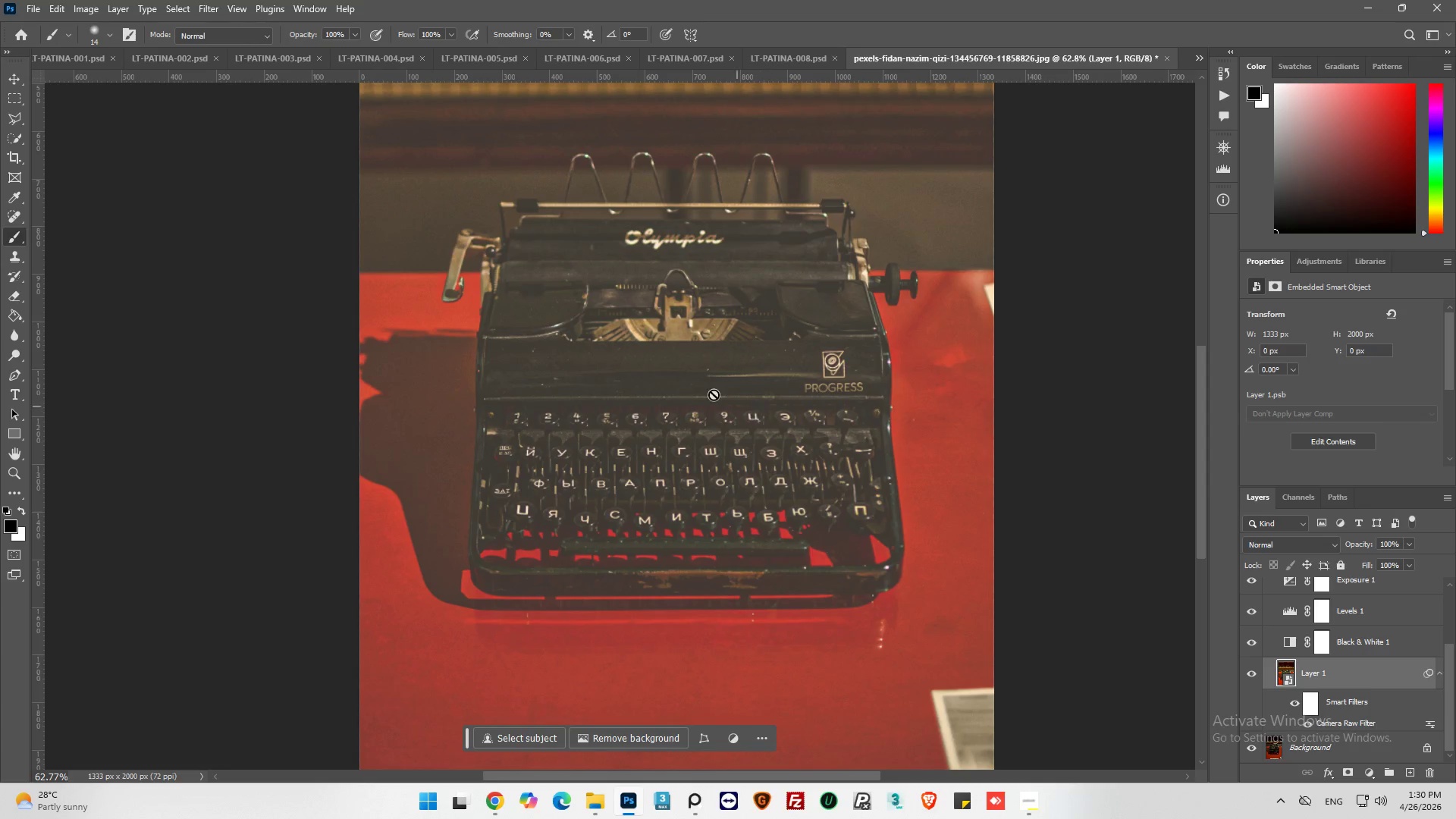 
key(Alt+AltLeft)
 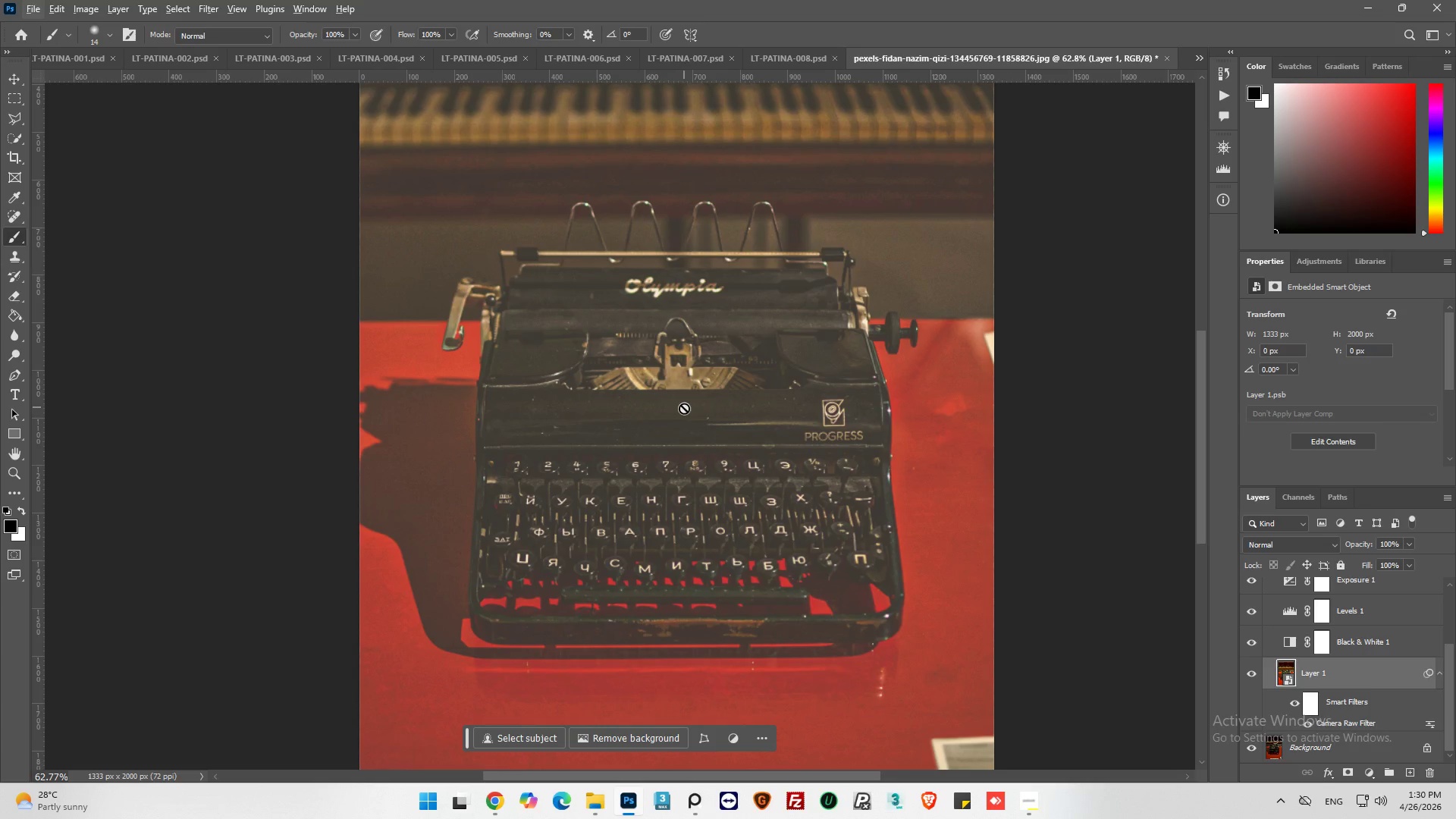 
scroll: coordinate [679, 405], scroll_direction: up, amount: 4.0
 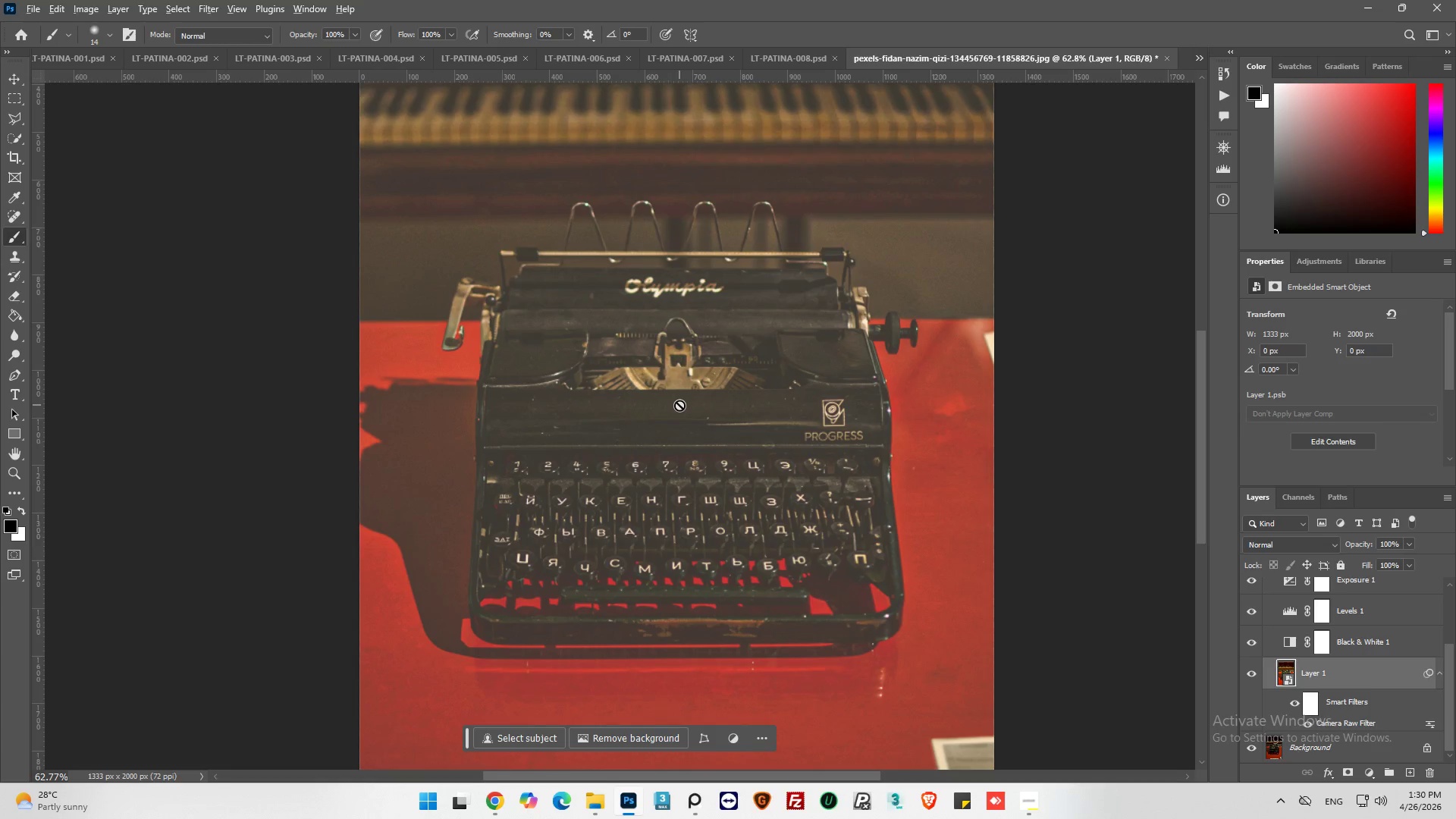 
key(Alt+AltLeft)
 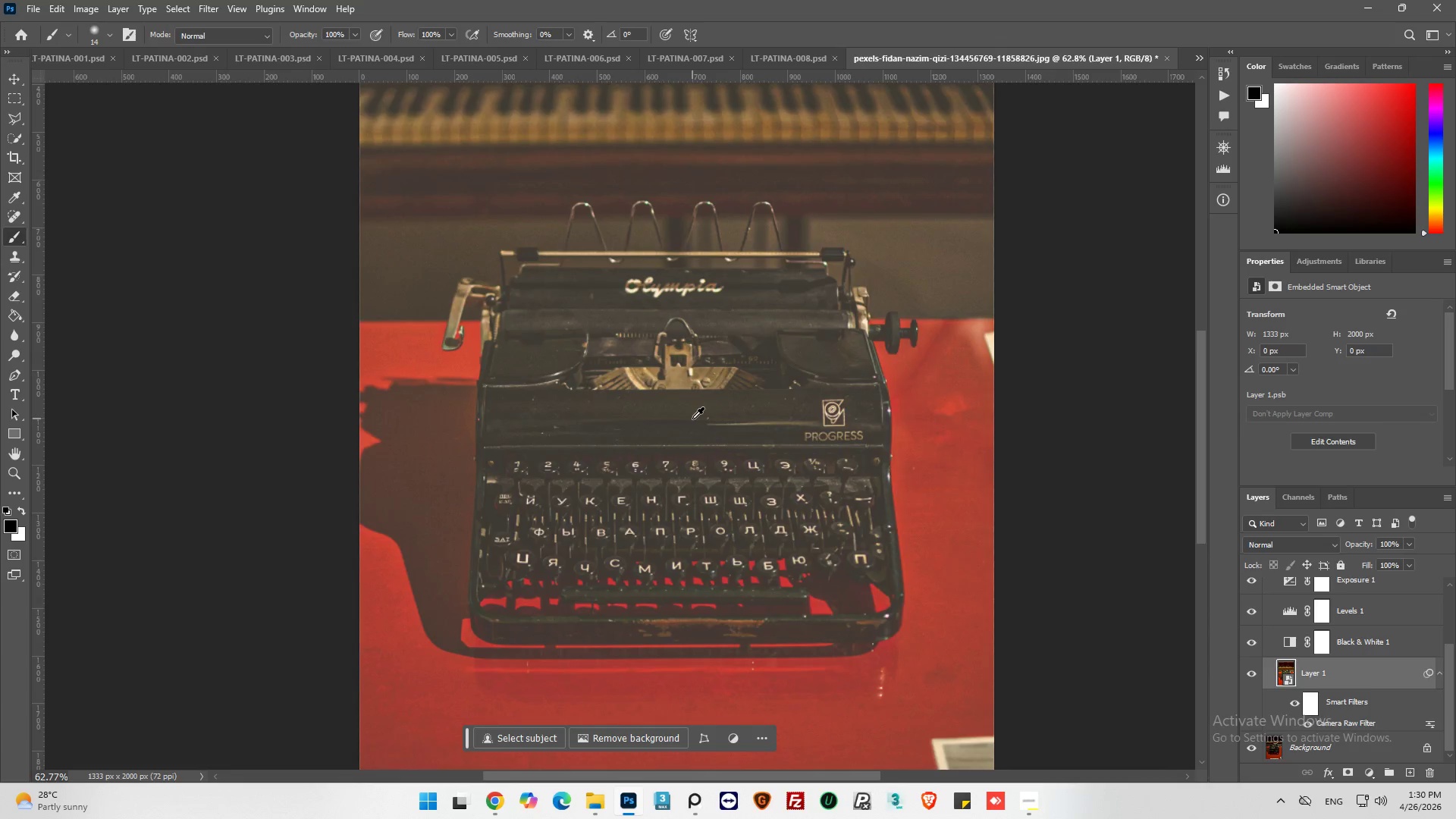 
scroll: coordinate [698, 417], scroll_direction: up, amount: 1.0
 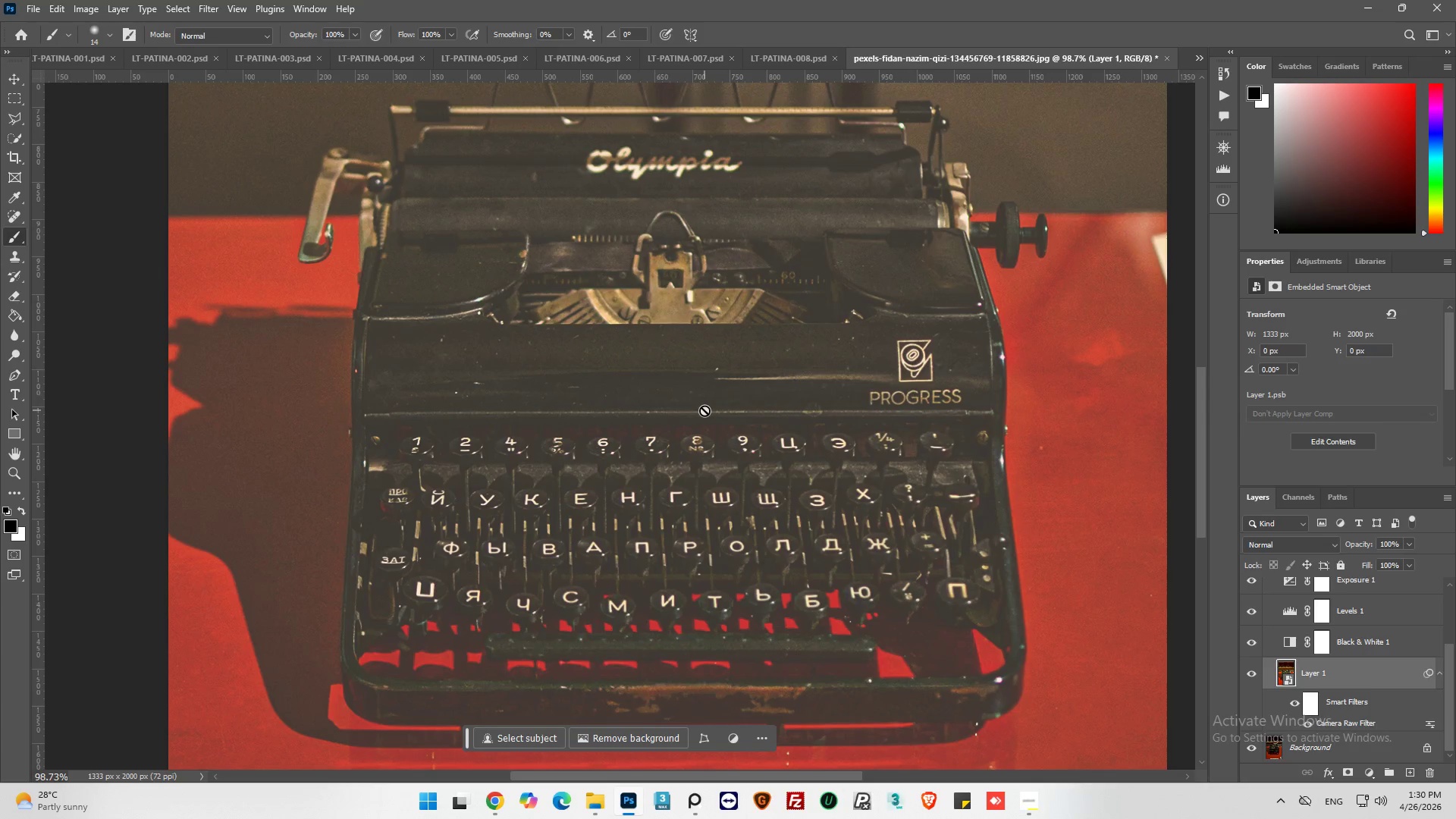 
key(Alt+AltLeft)
 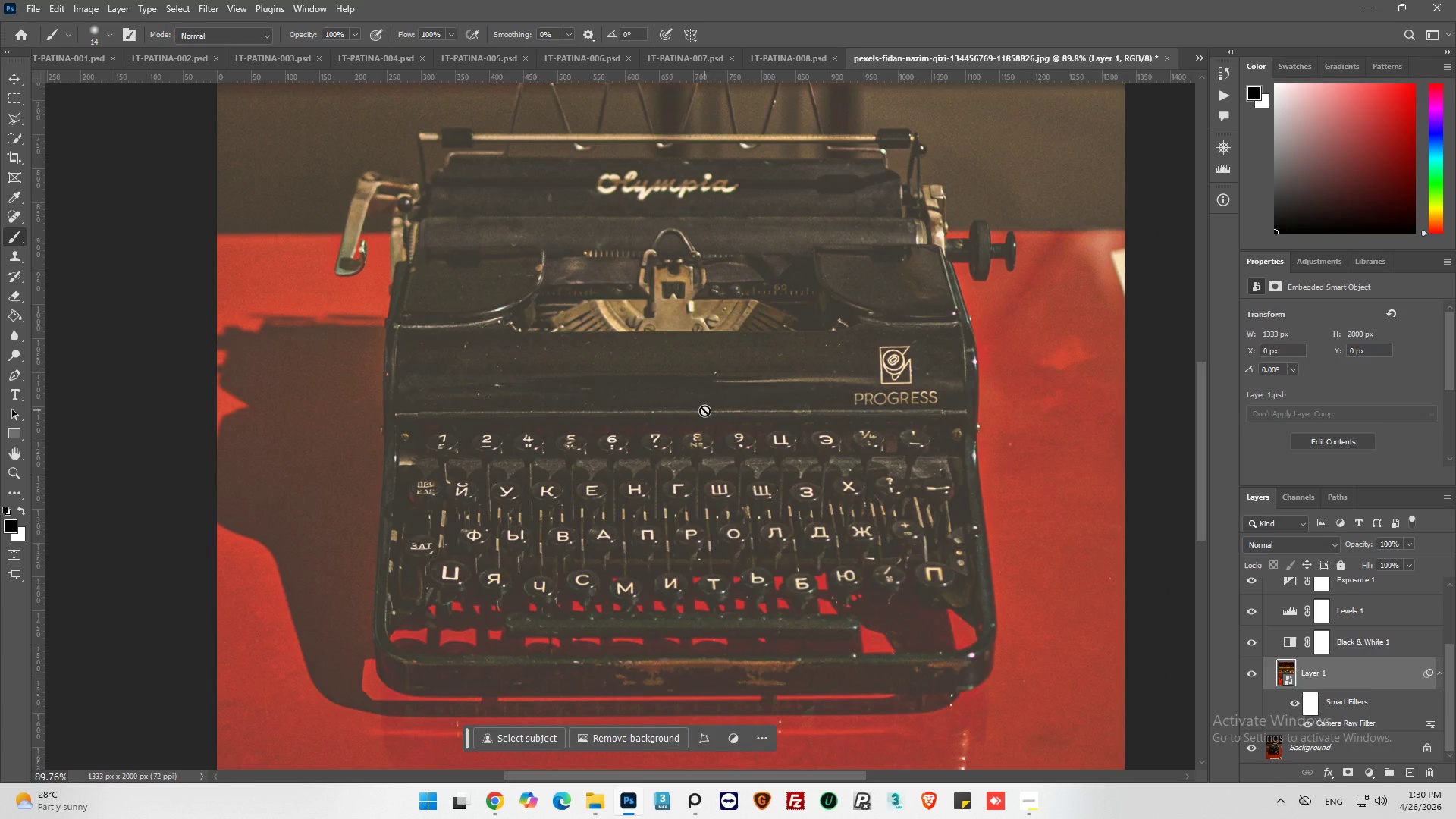 
key(Alt+AltLeft)
 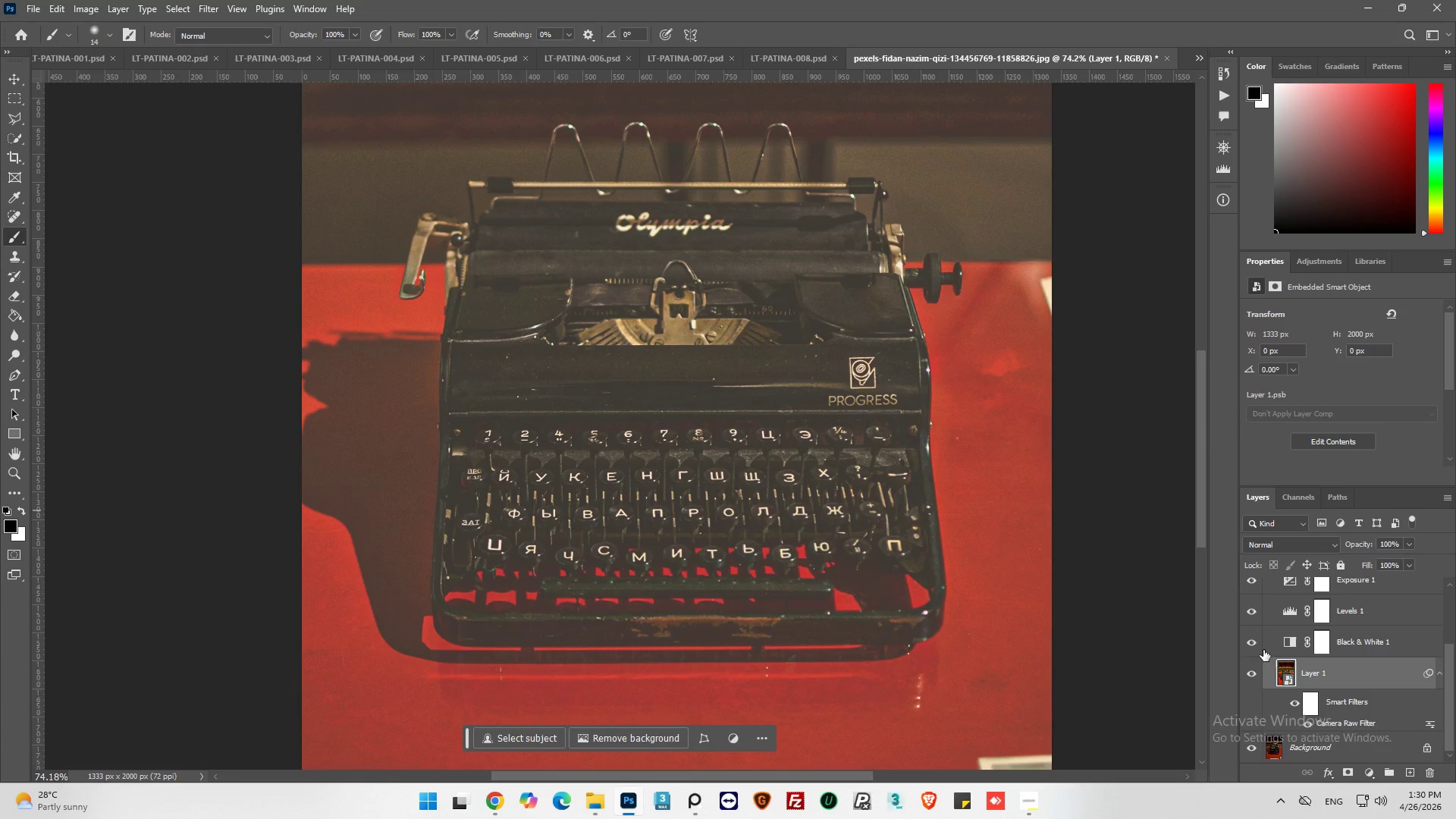 
scroll: coordinate [704, 410], scroll_direction: down, amount: 3.0
 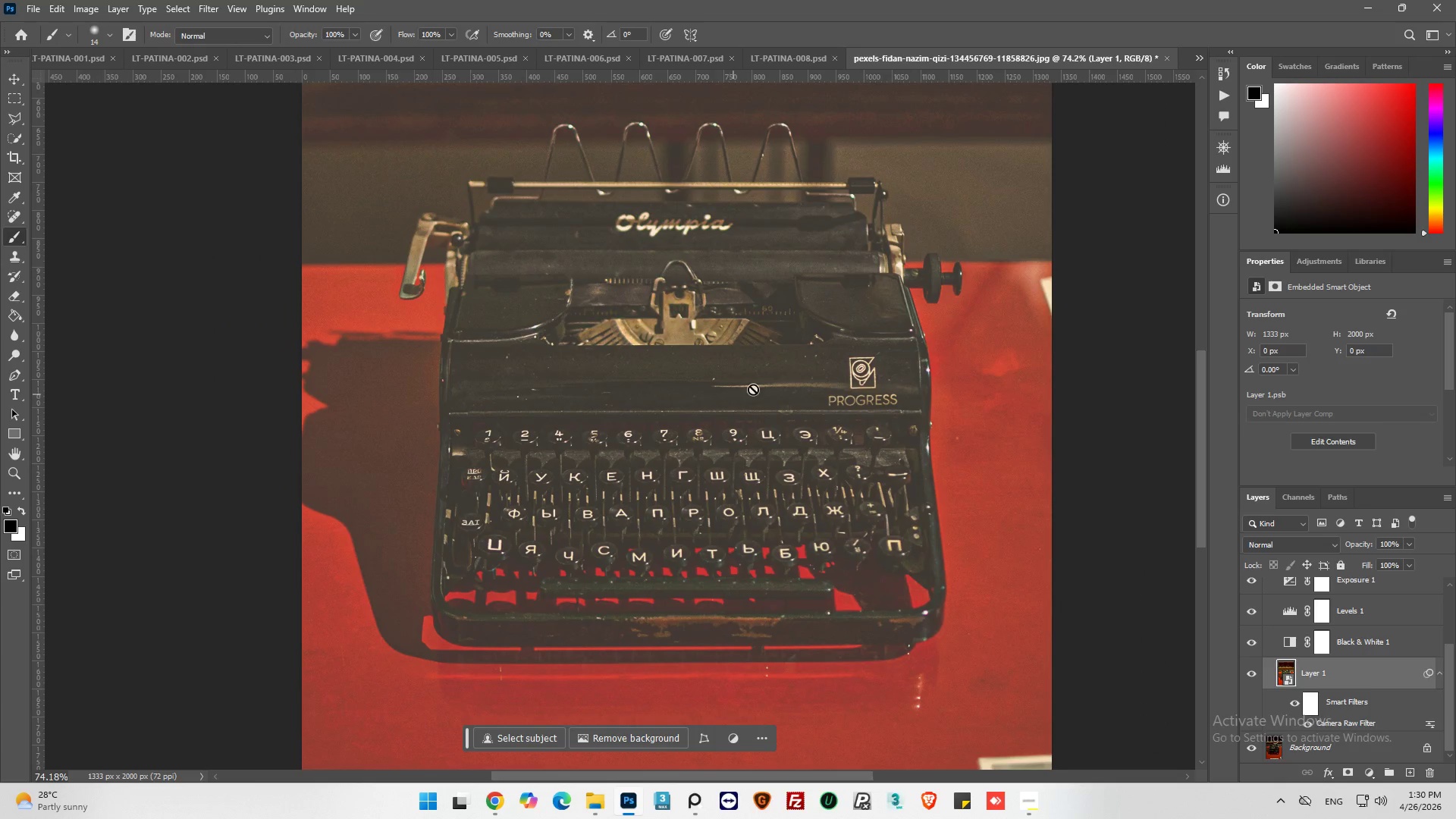 
left_click([1247, 643])
 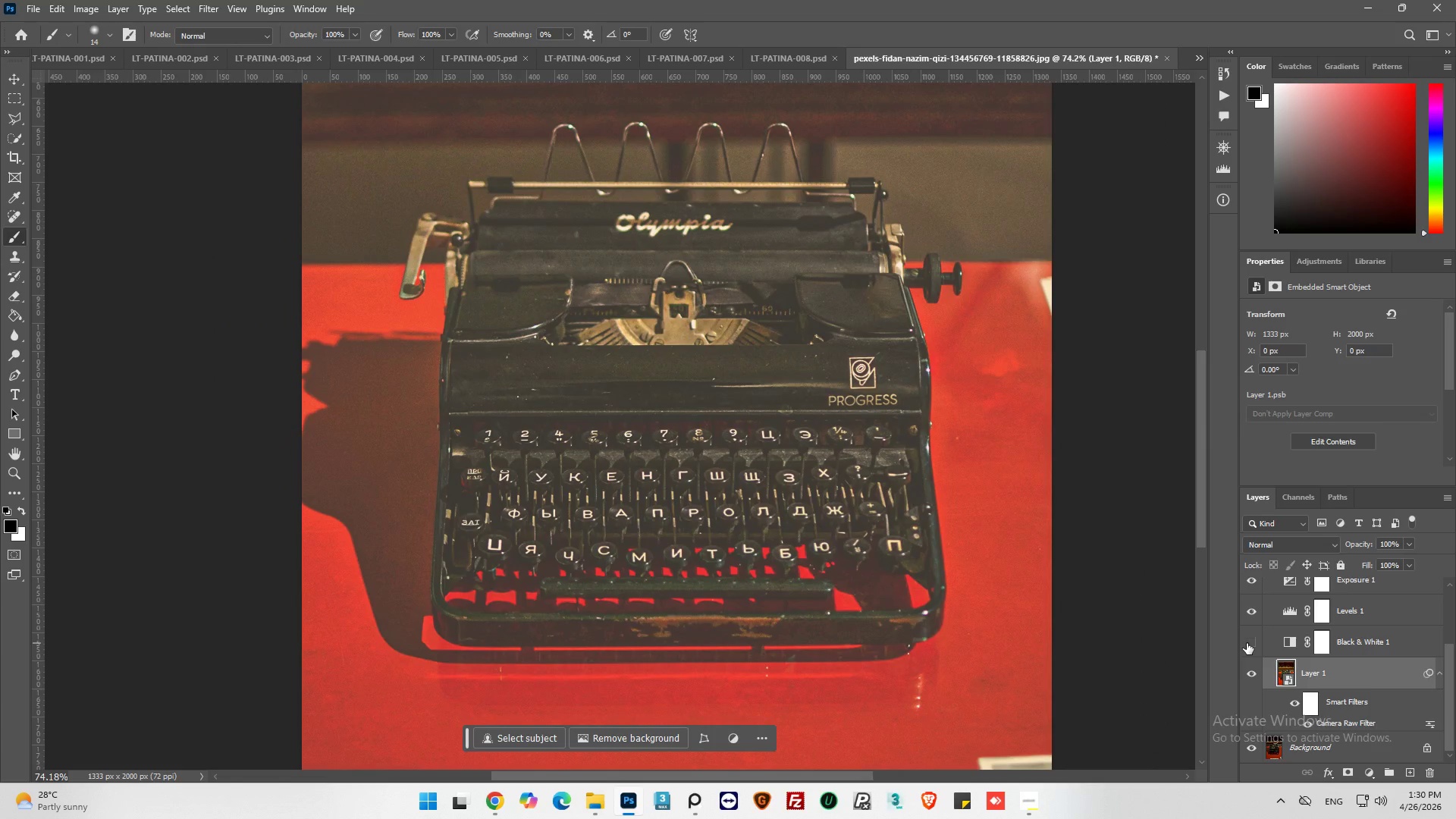 
left_click([1247, 643])
 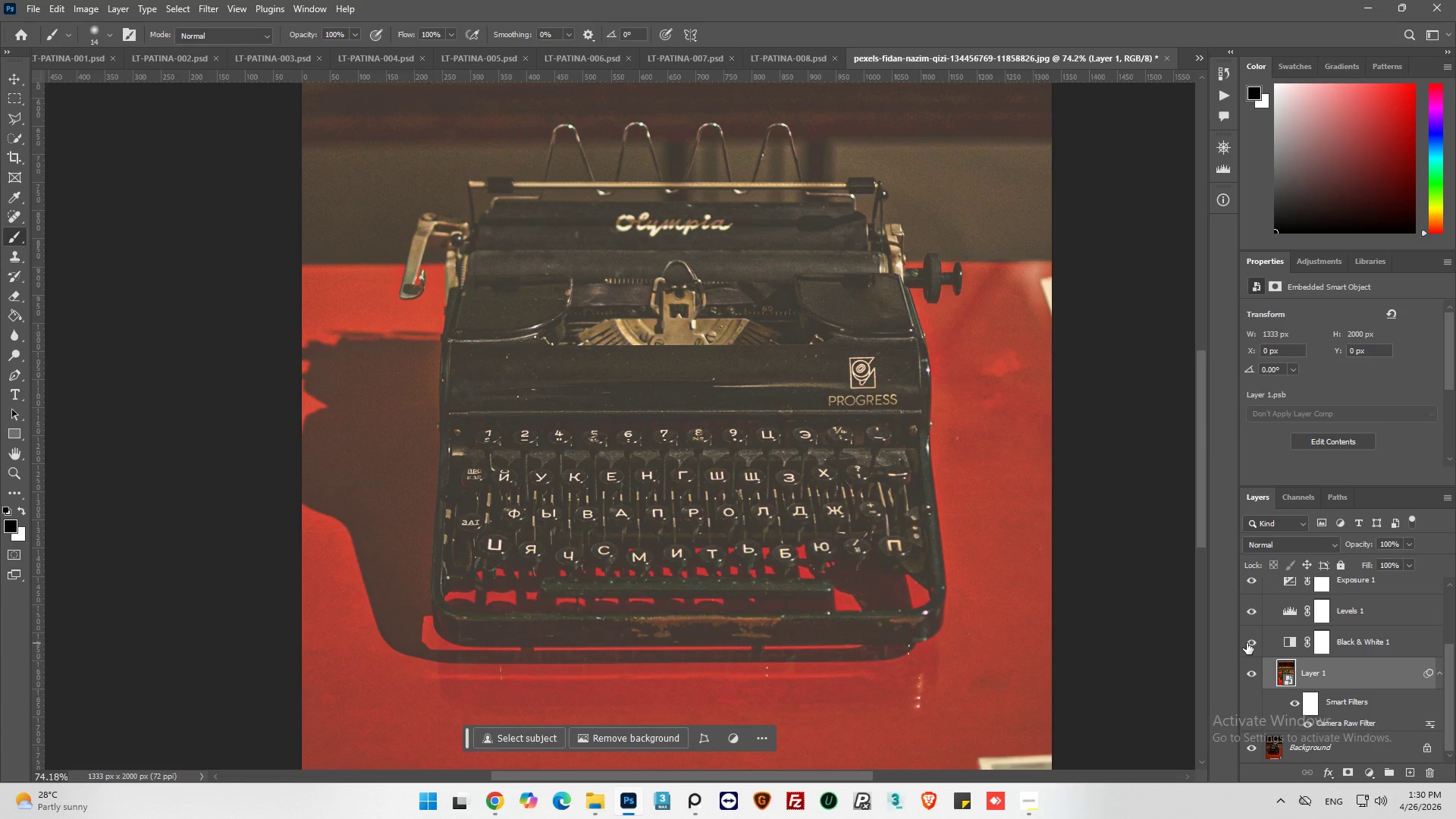 
left_click([1247, 643])
 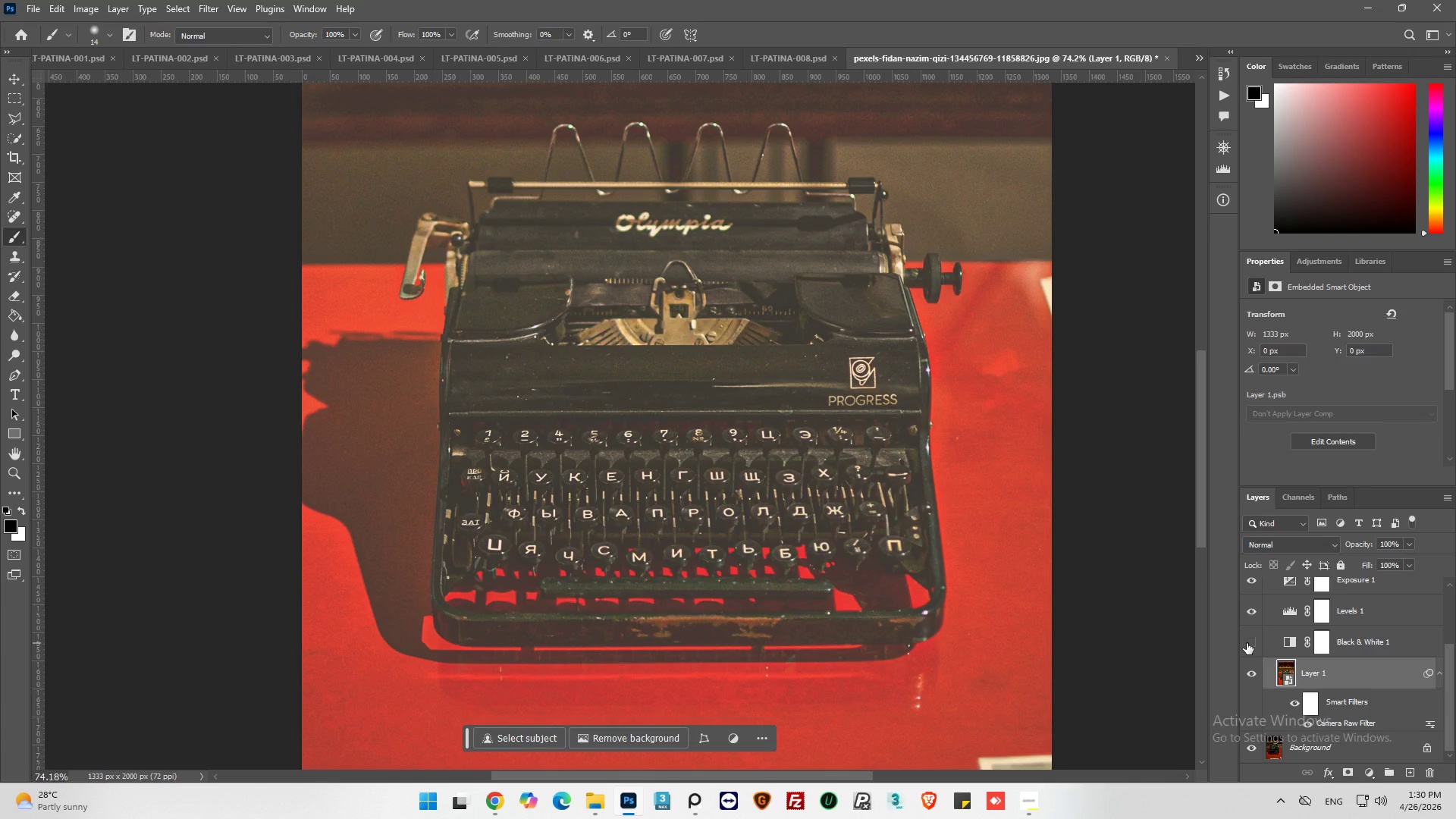 
left_click([1247, 643])
 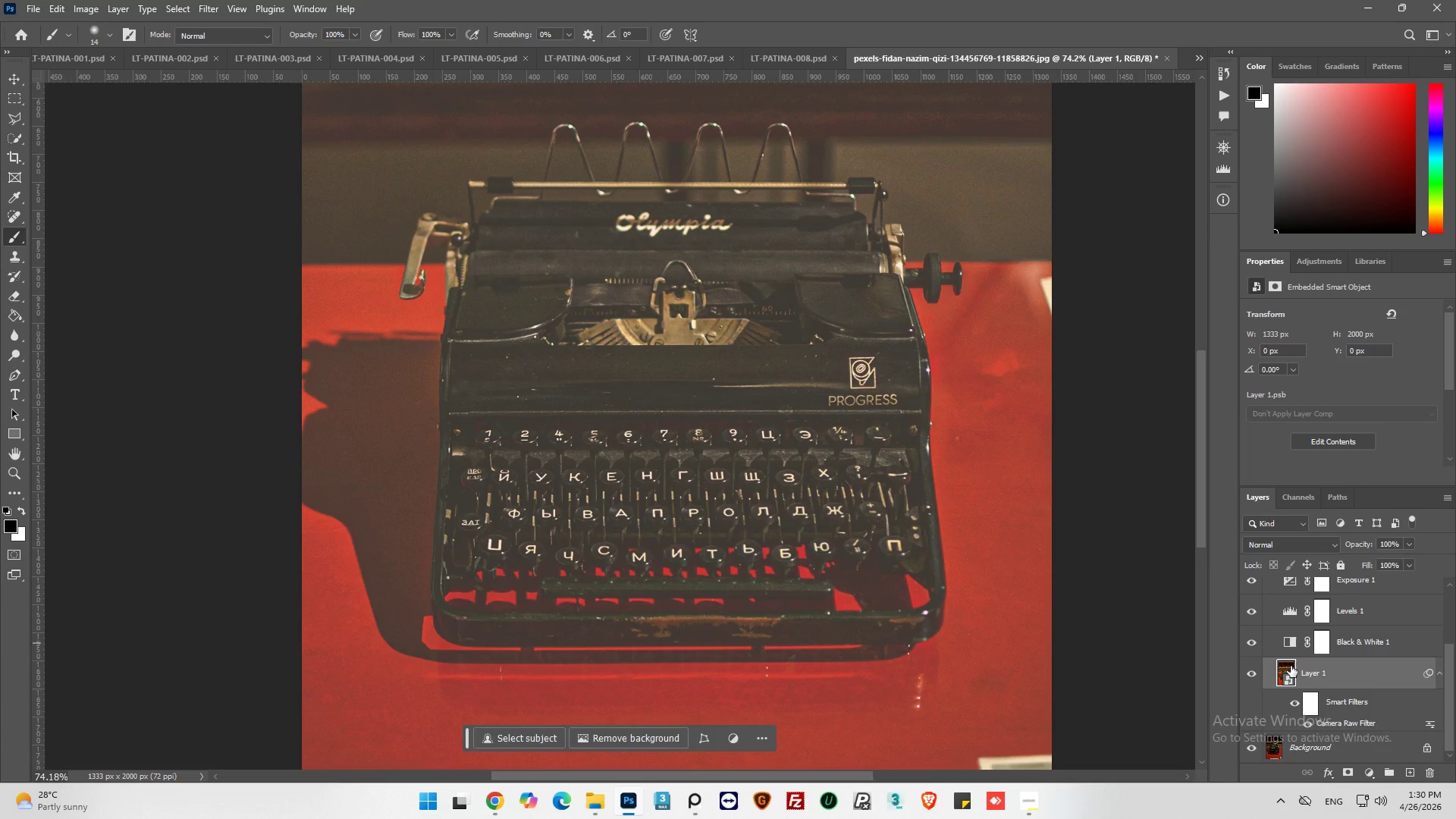 
key(Alt+AltLeft)
 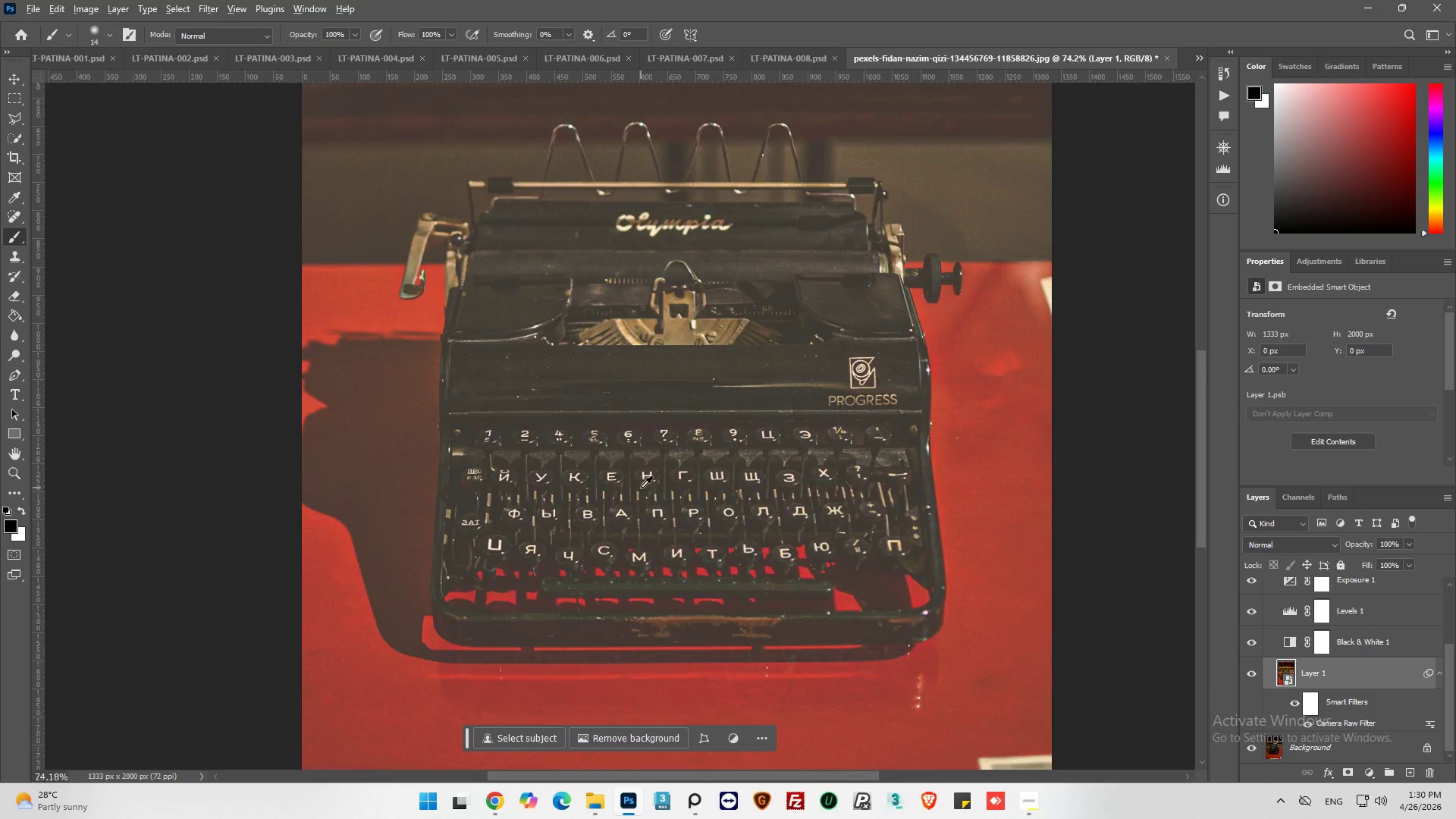 
key(Alt+AltLeft)
 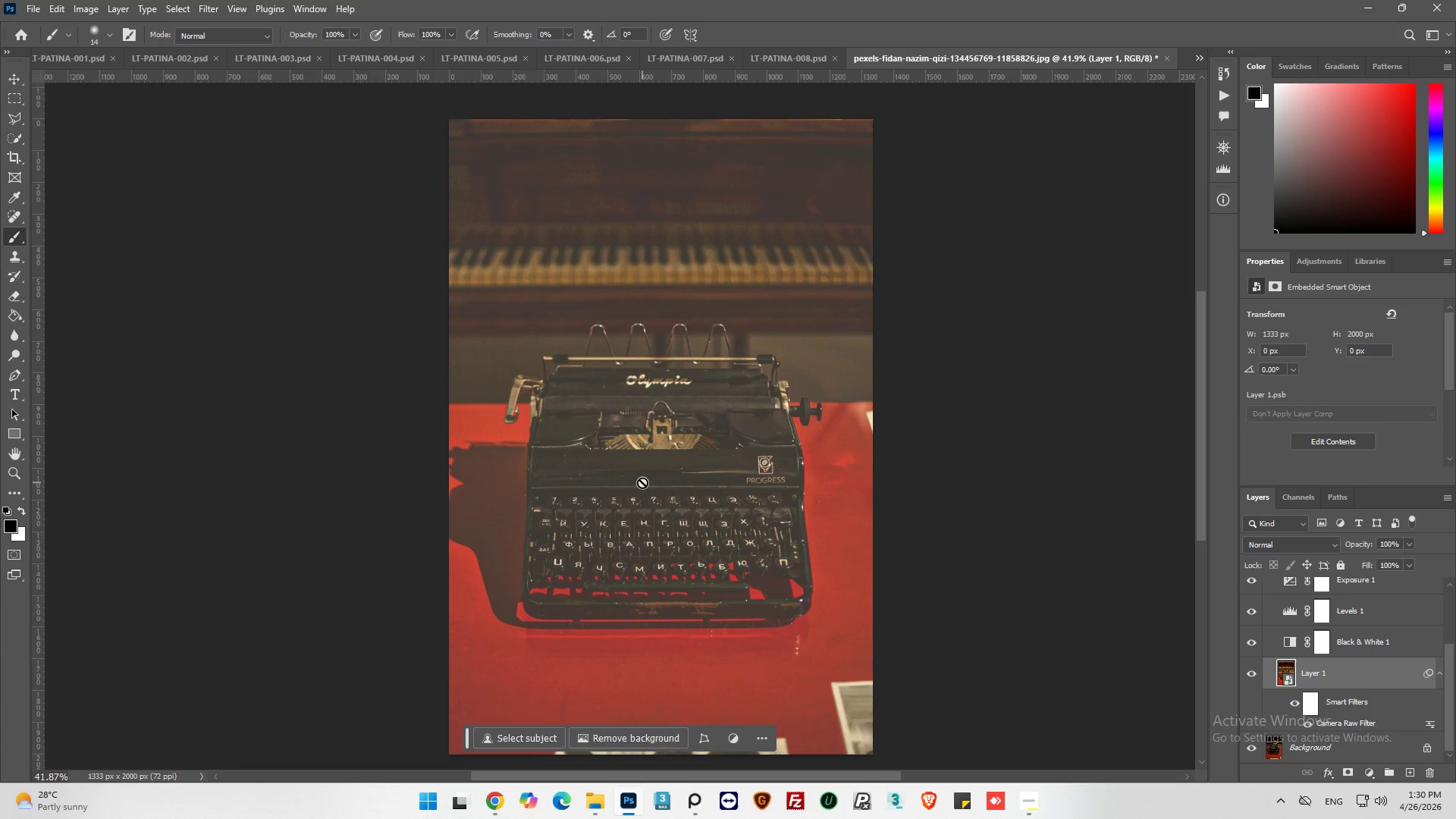 
scroll: coordinate [642, 482], scroll_direction: down, amount: 3.0
 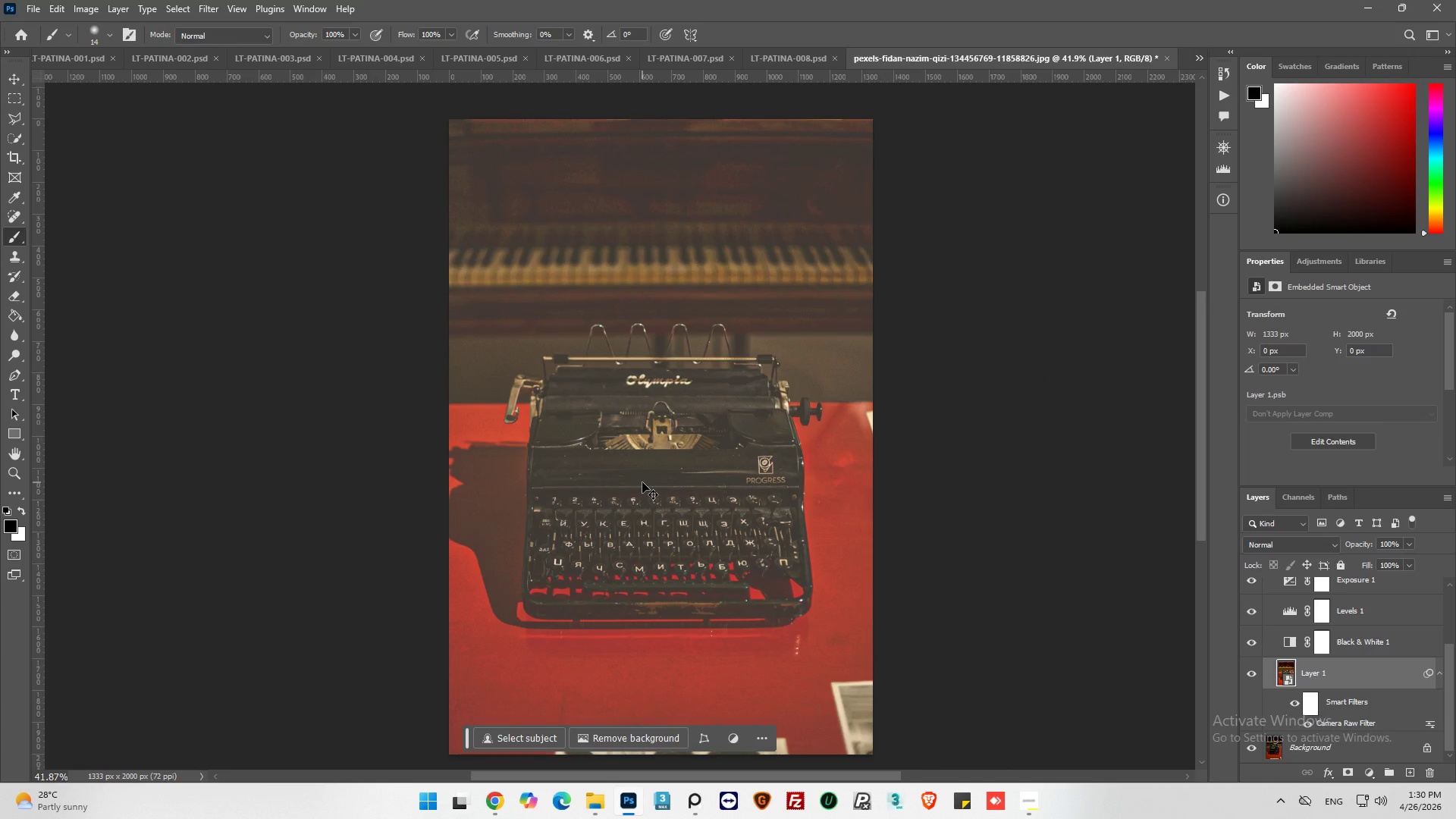 
key(Control+S)
 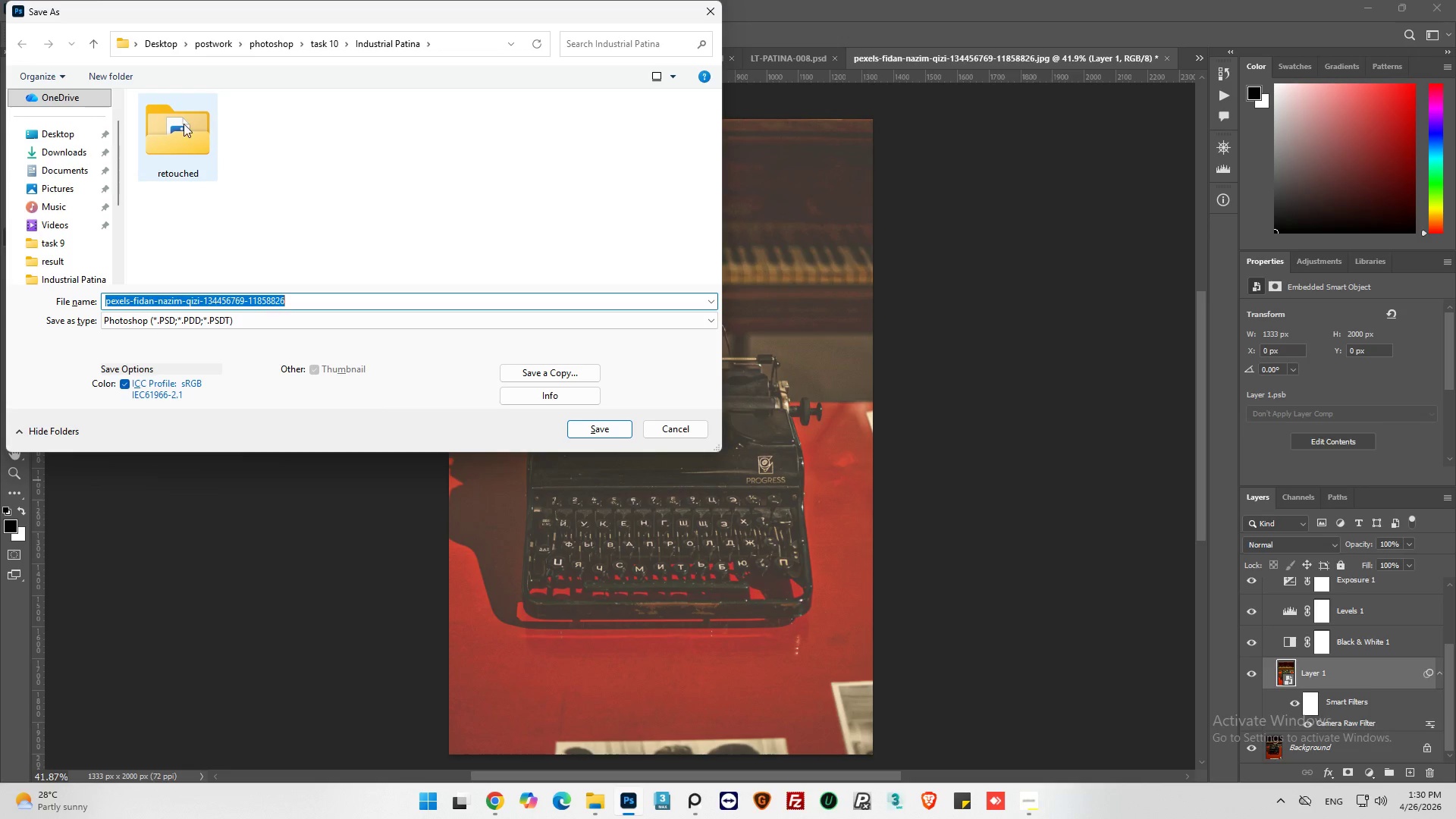 
double_click([183, 125])
 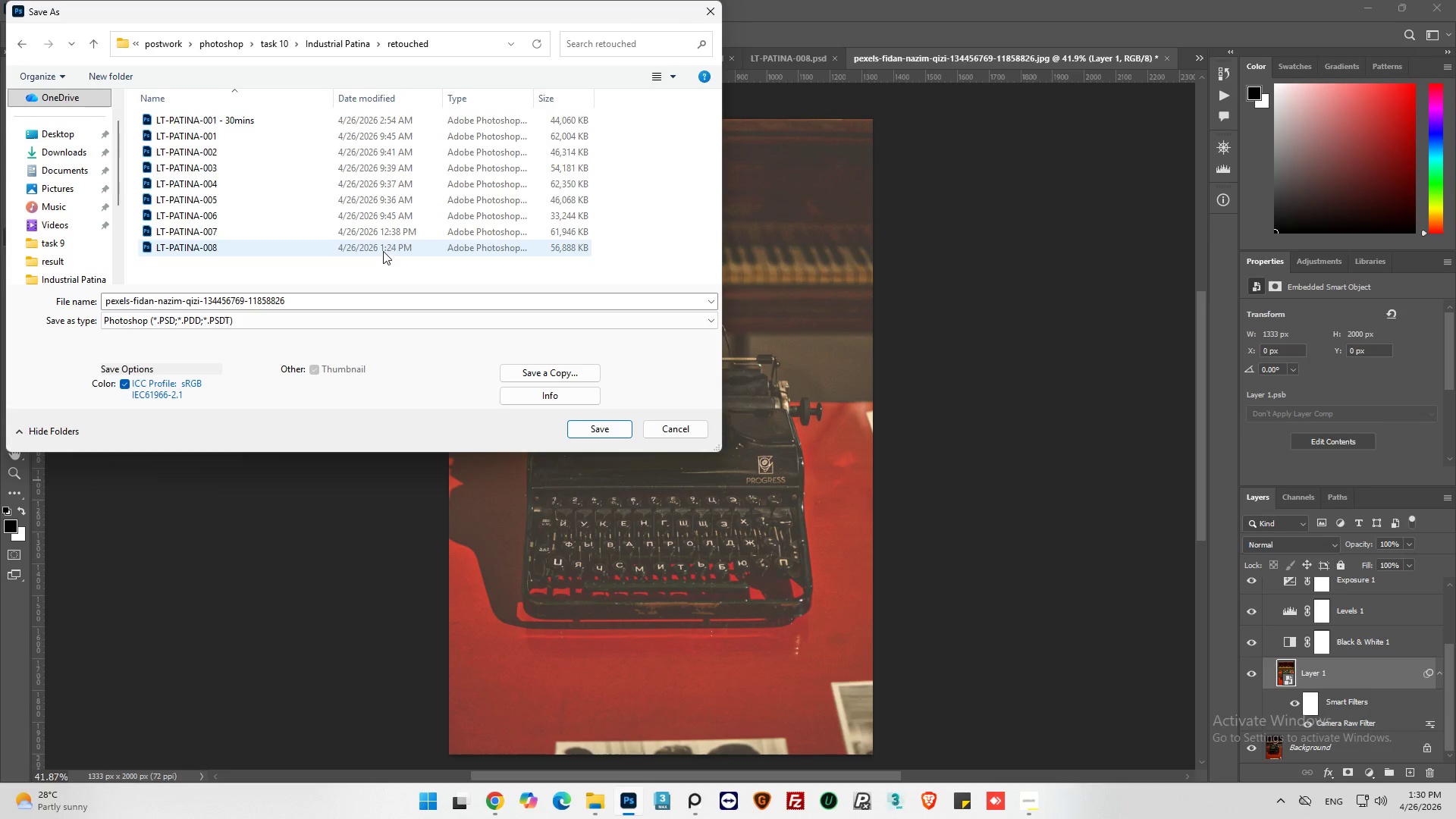 
left_click([383, 251])
 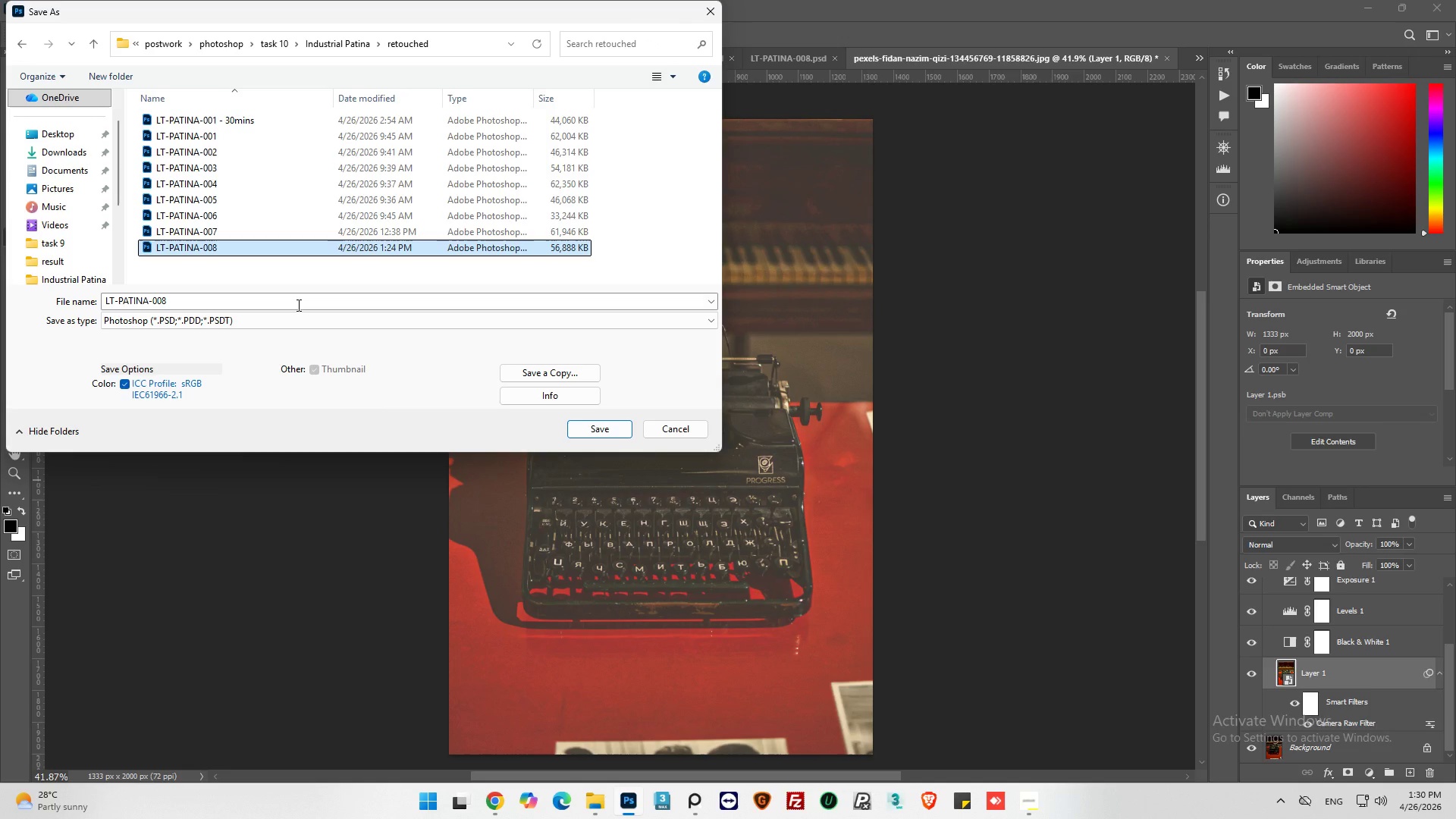 
left_click([297, 305])
 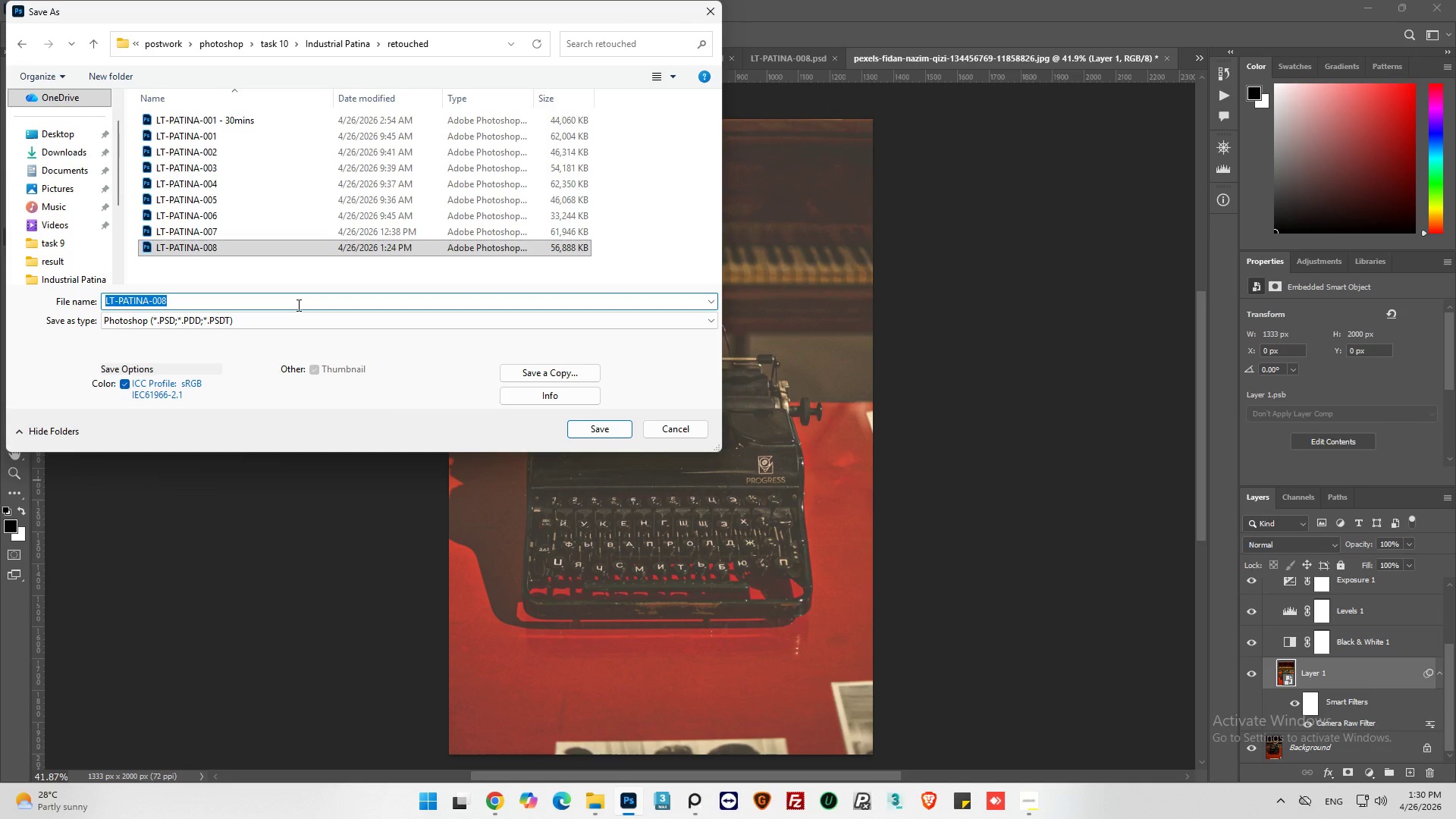 
wait(6.58)
 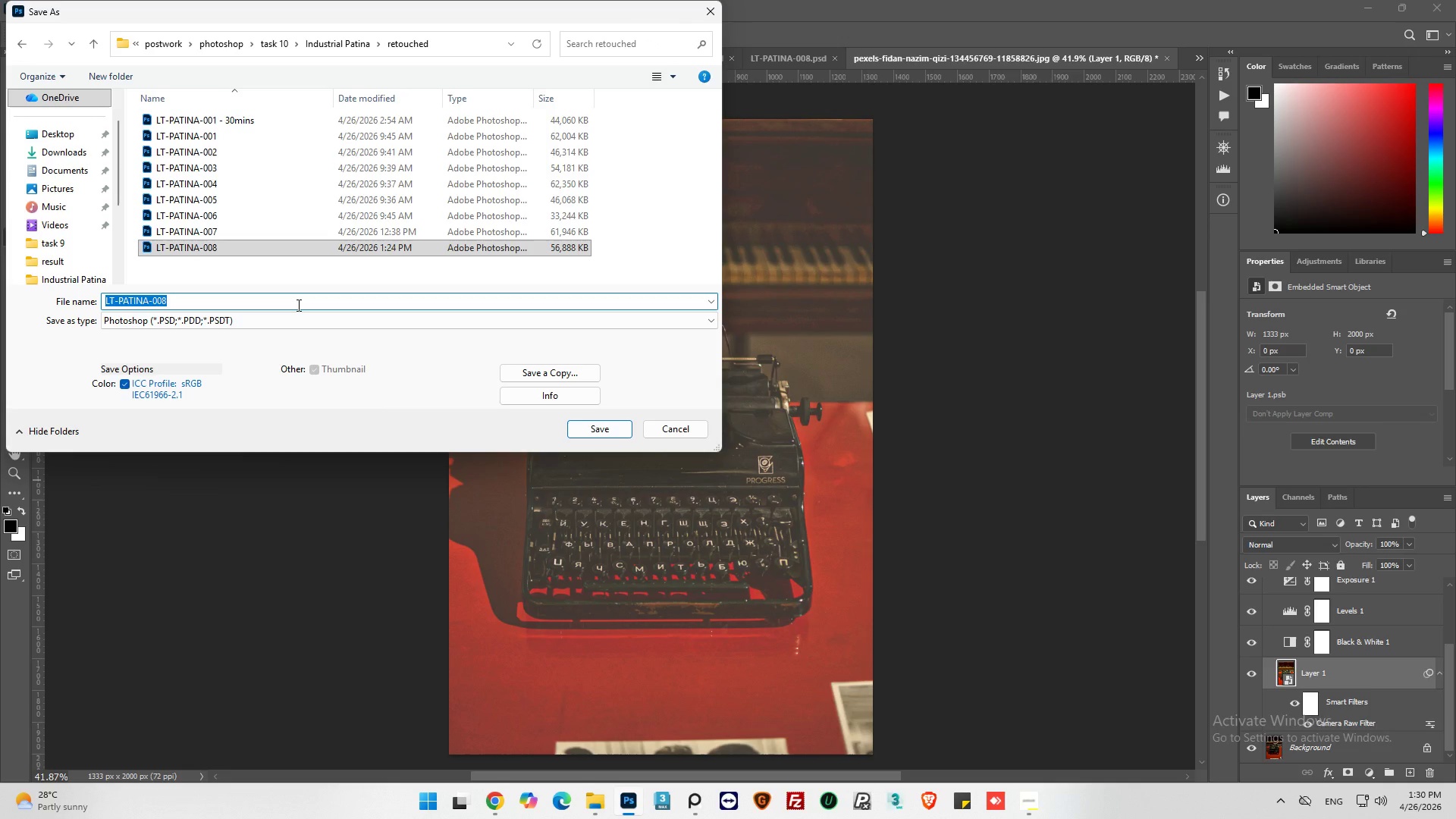 
left_click([297, 305])
 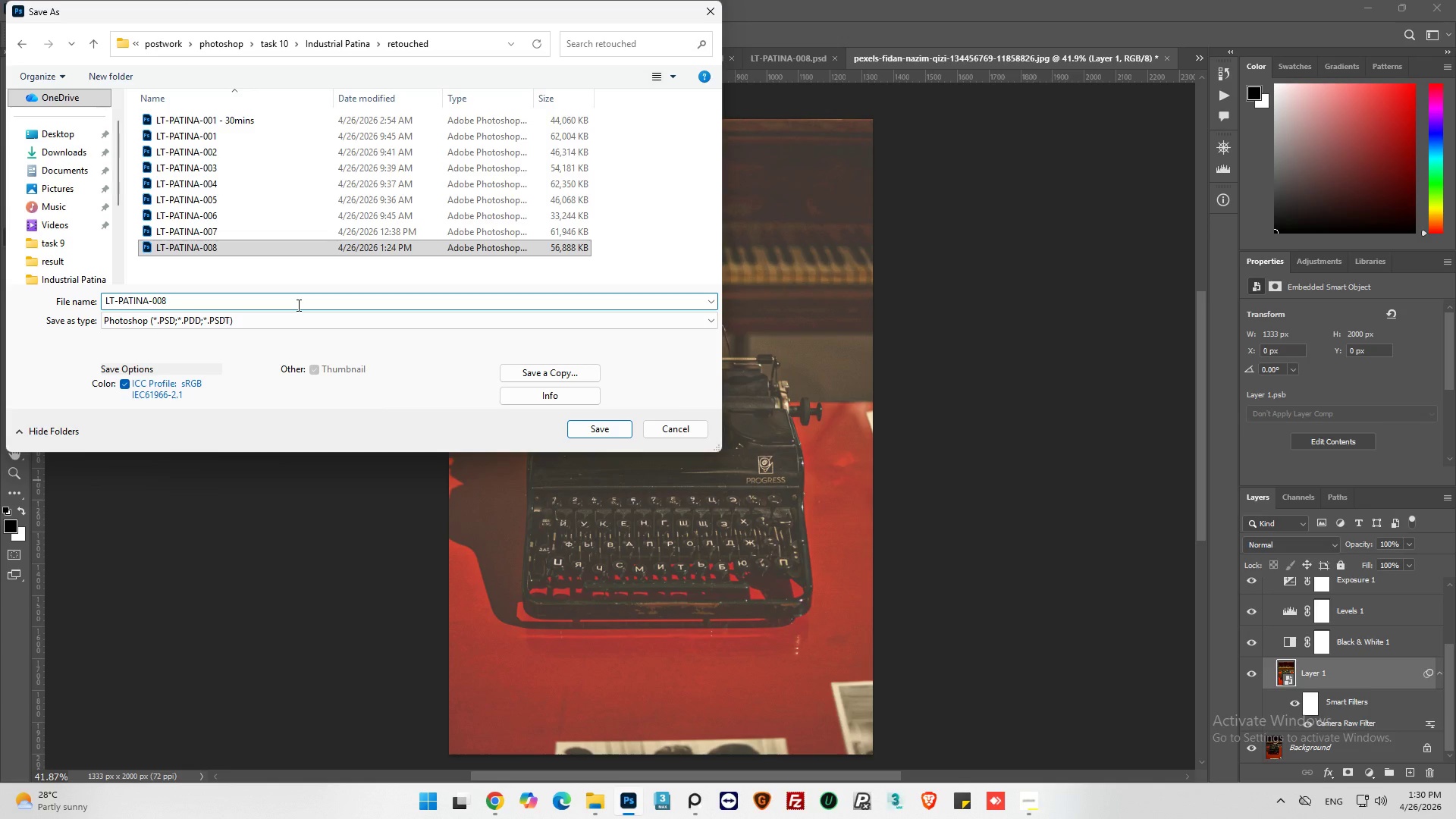 
key(Backspace)
 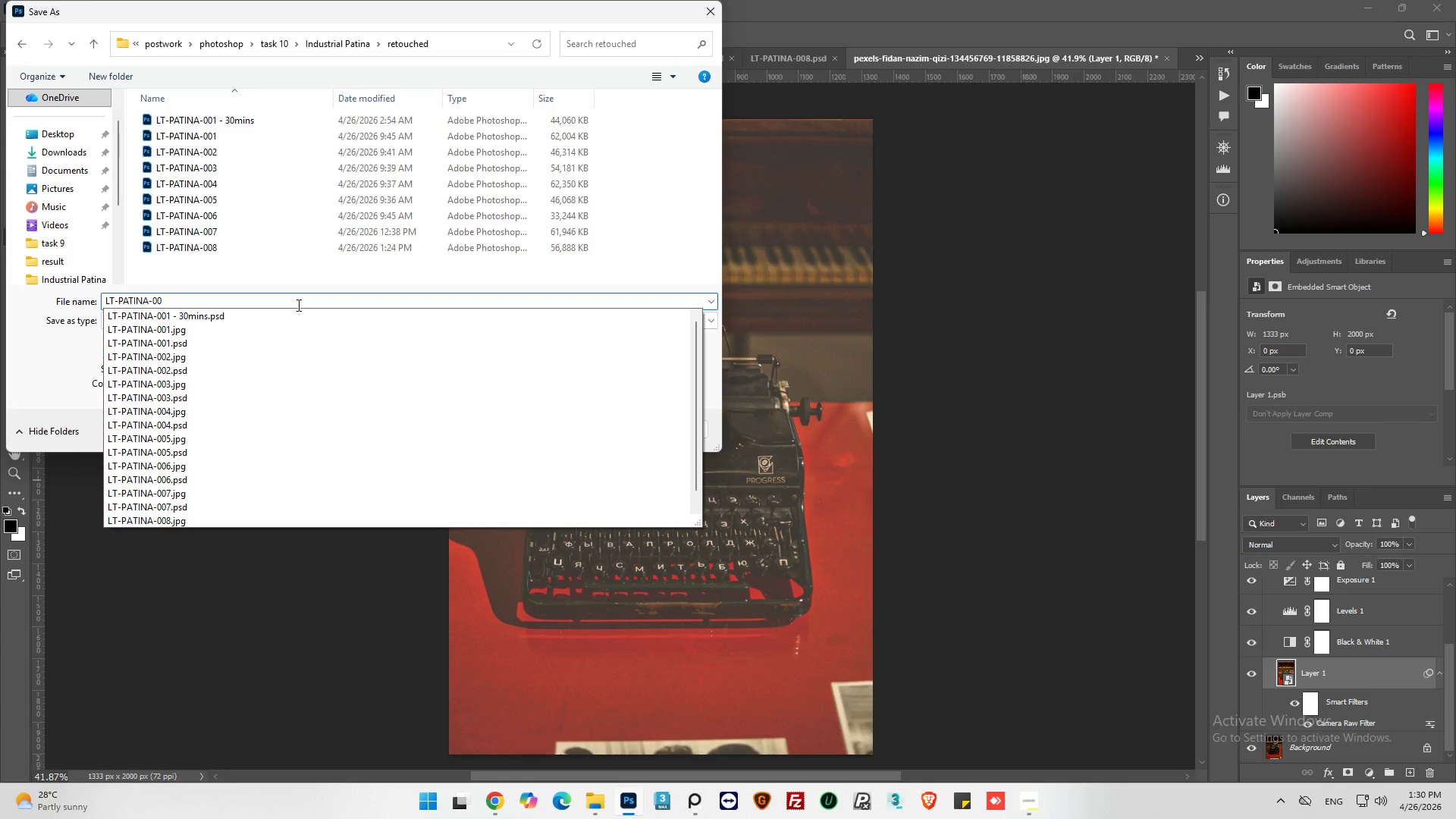 
key(9)
 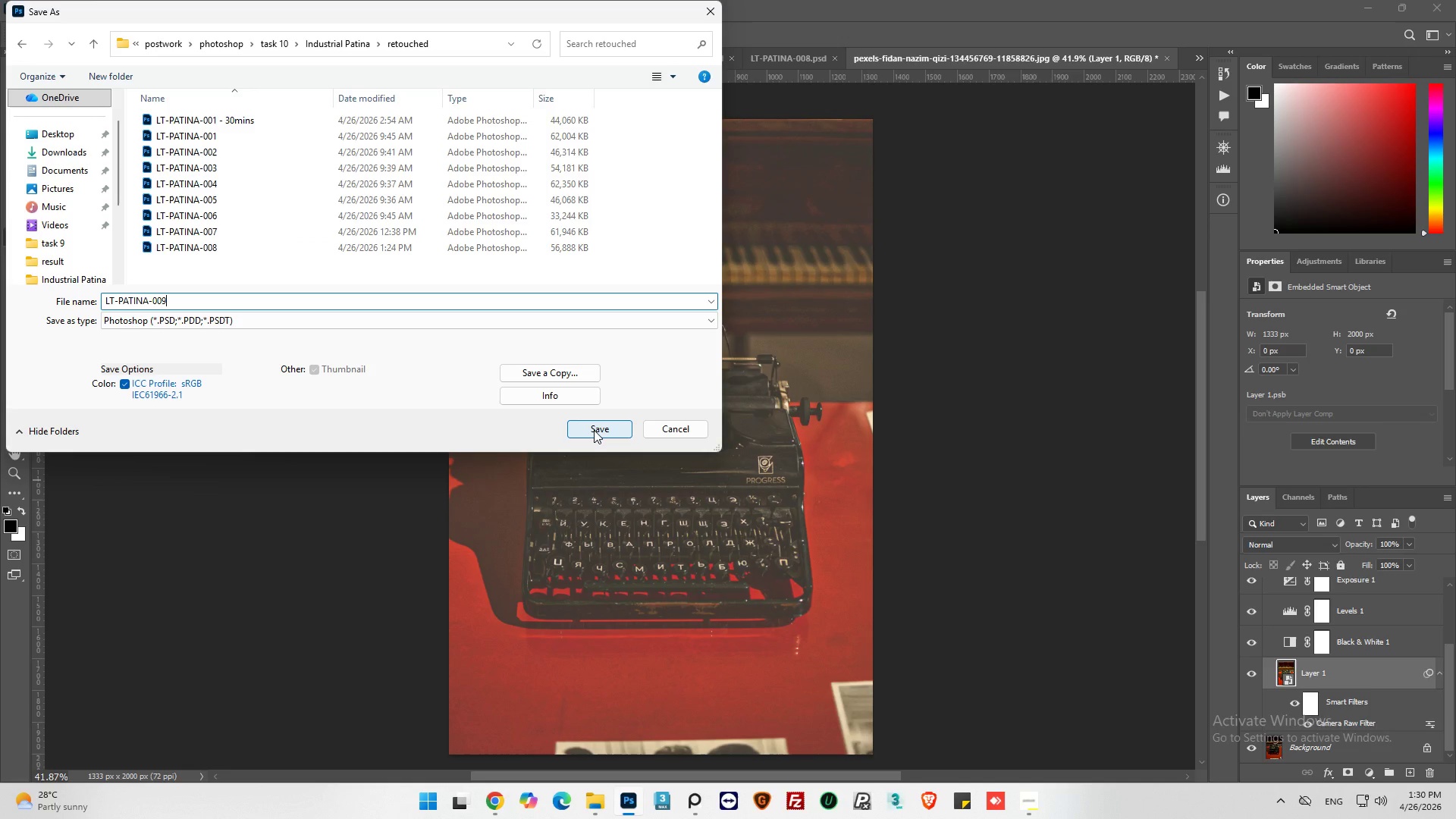 
left_click([594, 430])
 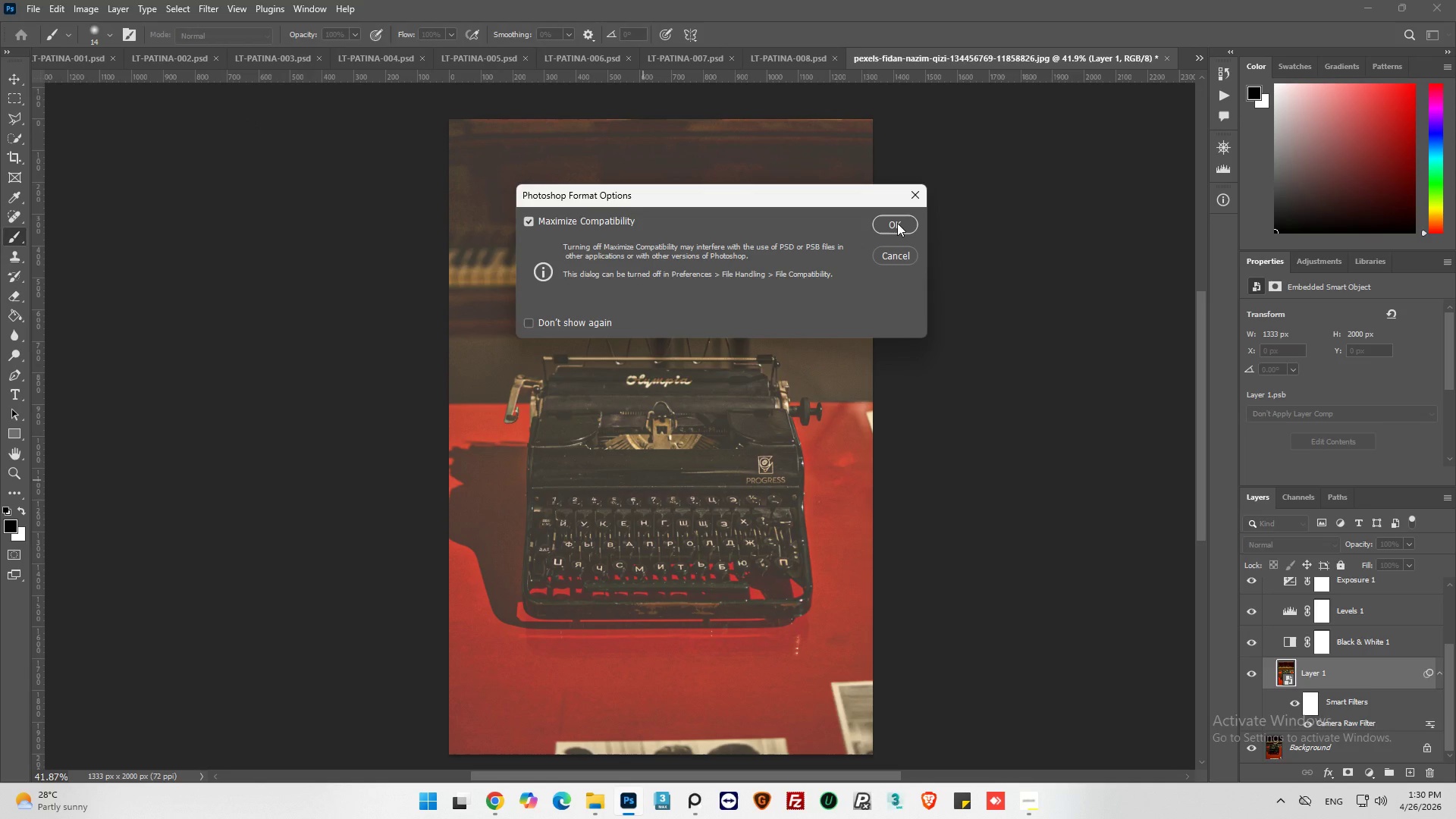 
left_click([897, 223])
 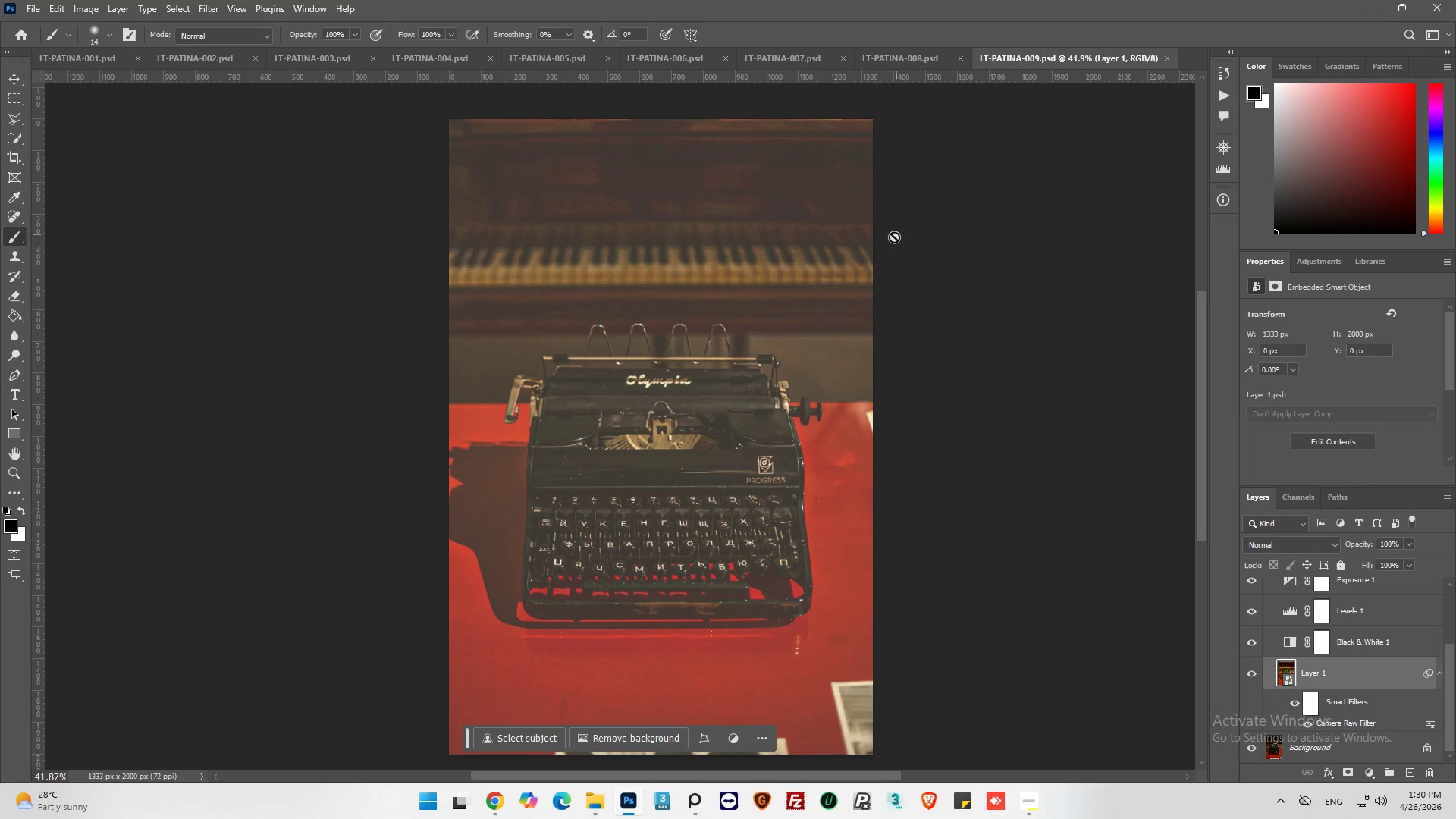 
hold_key(key=AltLeft, duration=0.34)
scroll: coordinate [720, 332], scroll_direction: up, amount: 3.0
 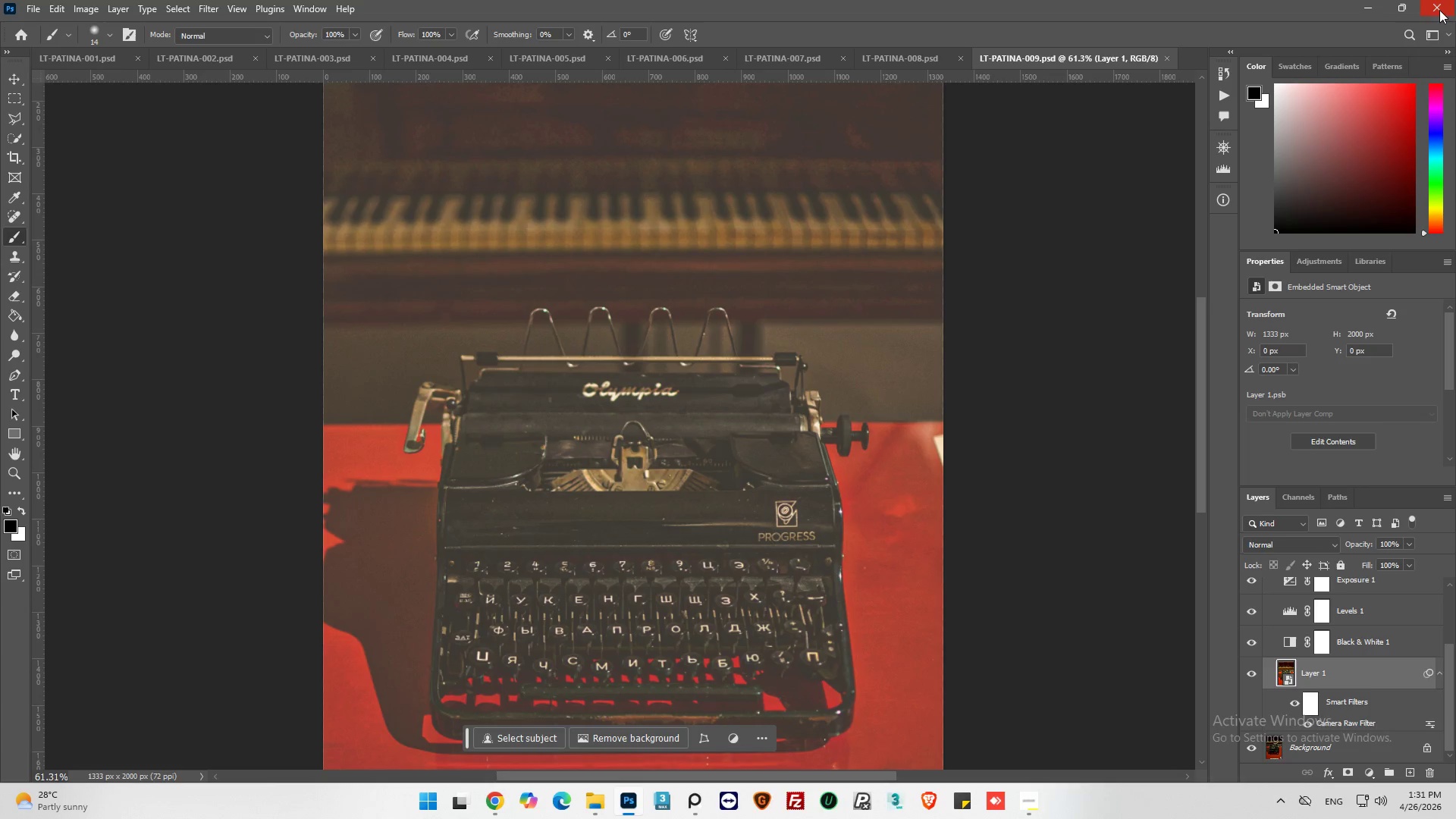 
left_click([1377, 4])
 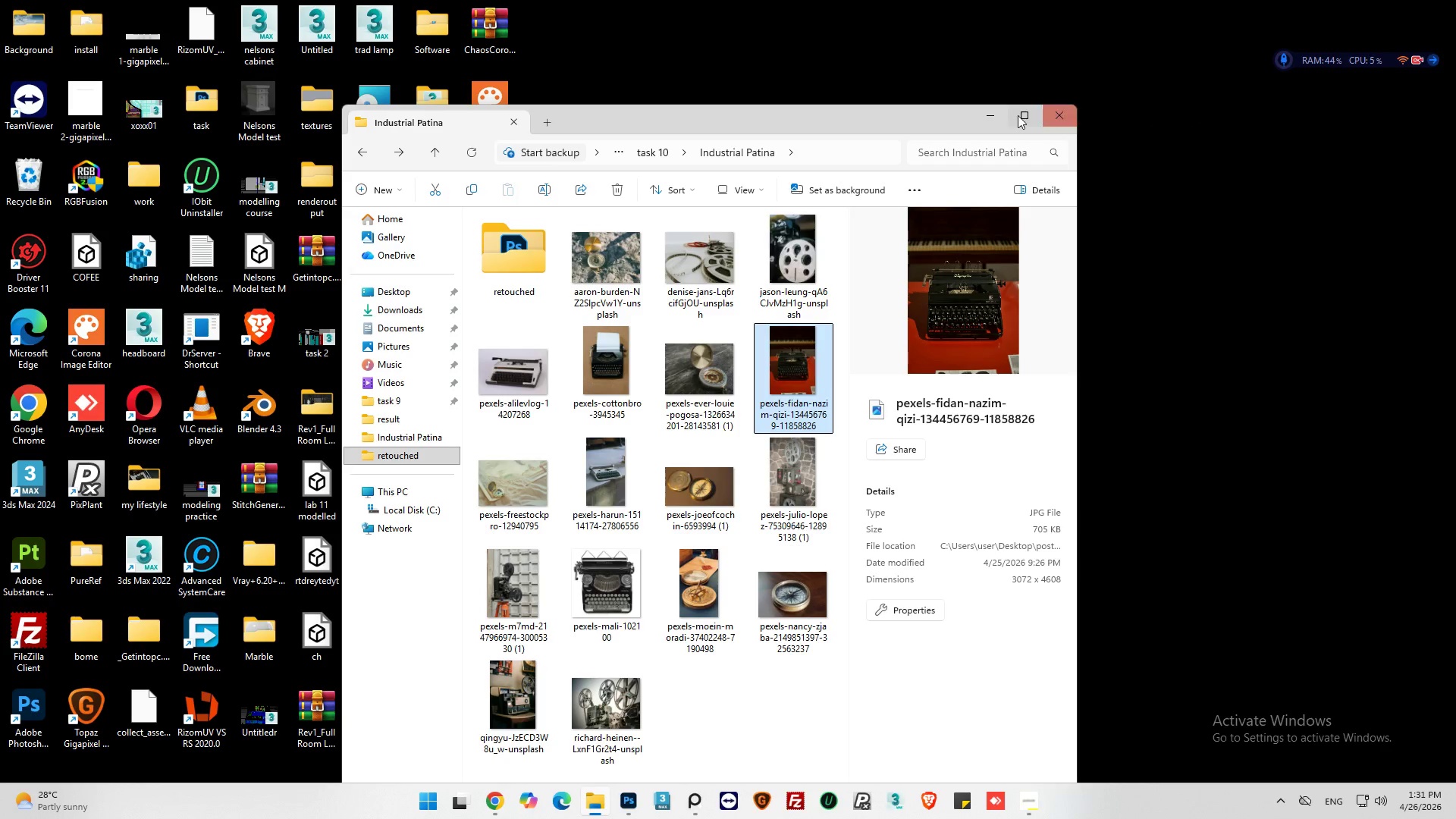 
left_click([982, 118])